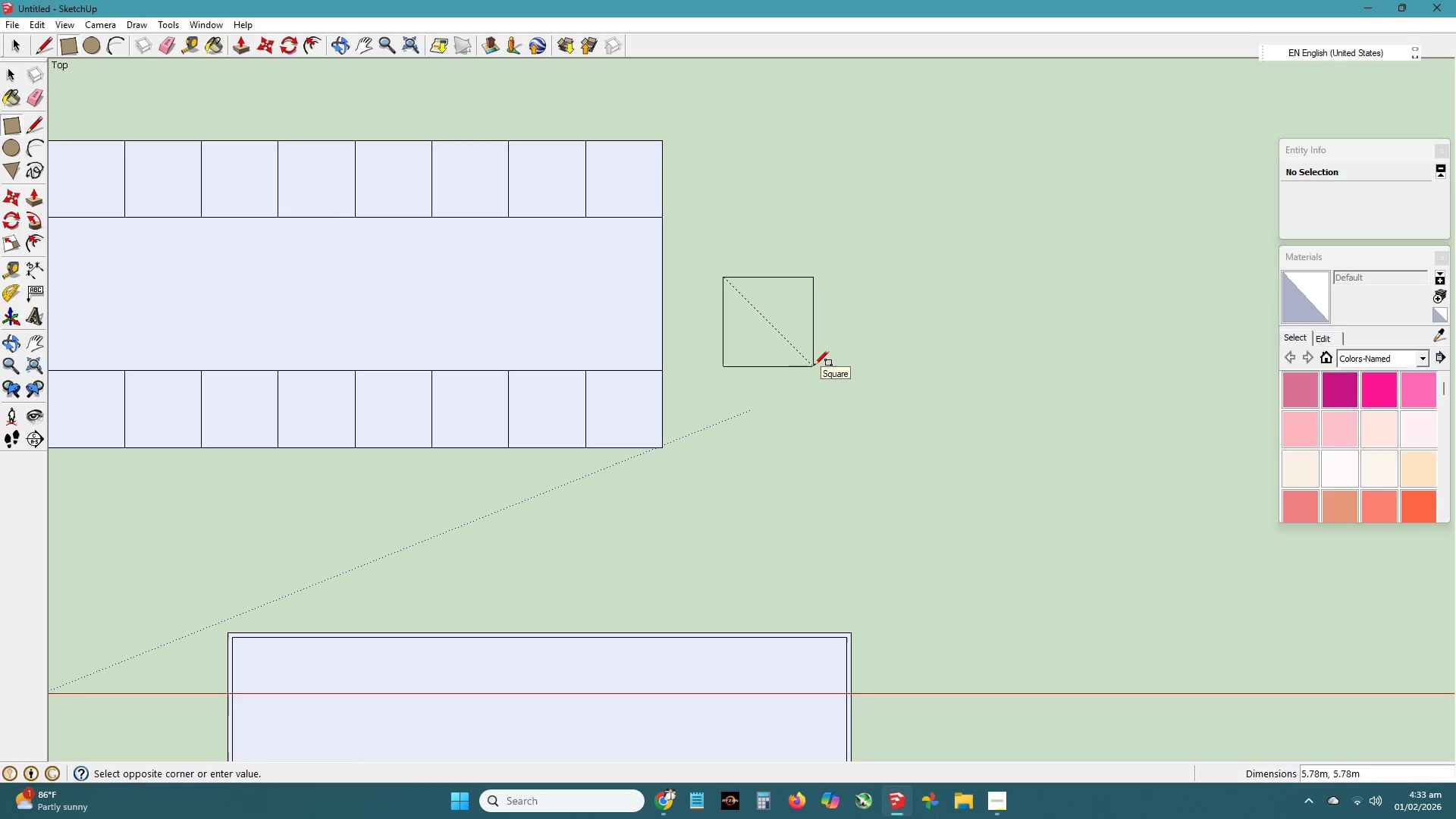 
key(Numpad1)
 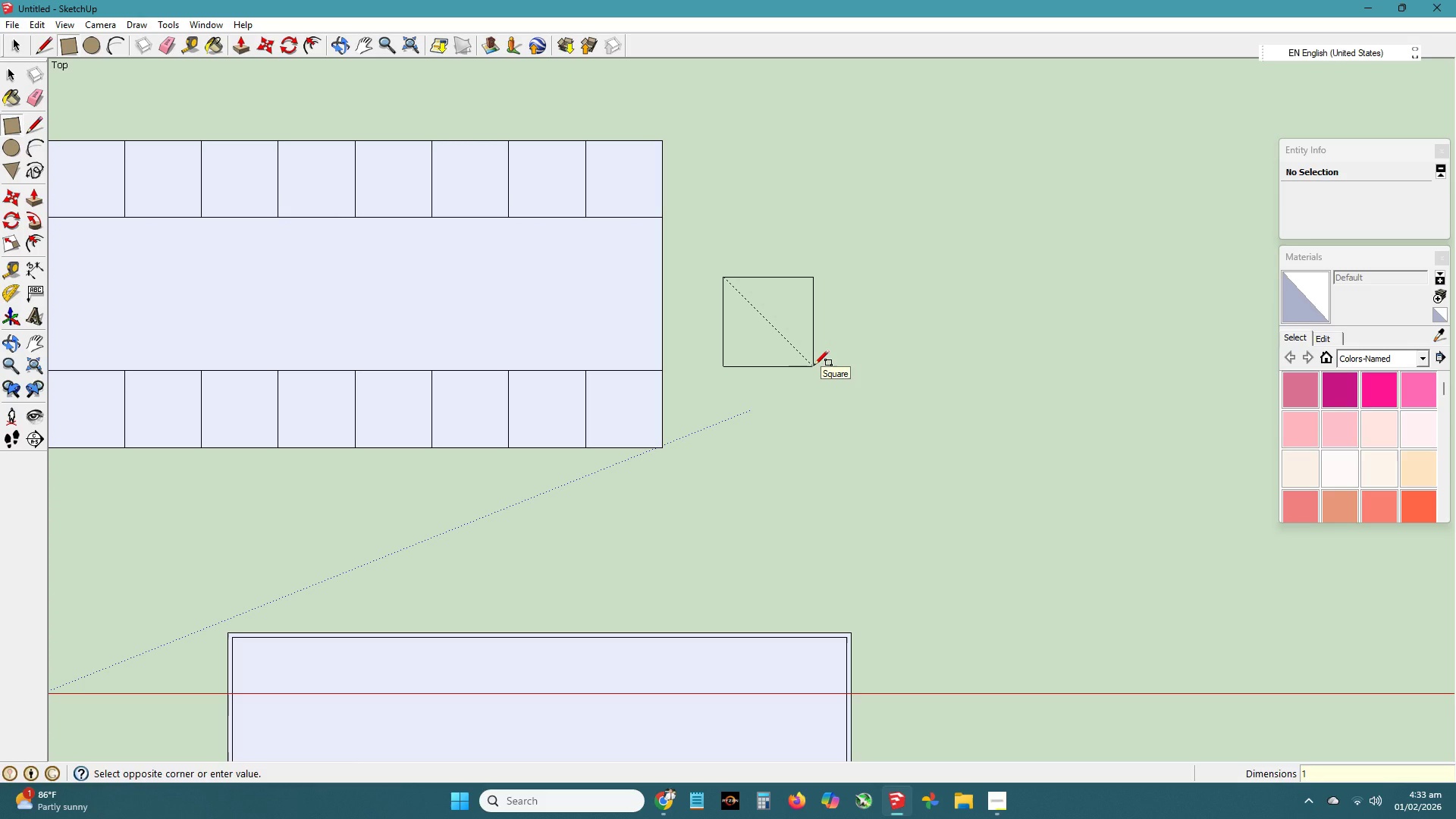 
key(Comma)
 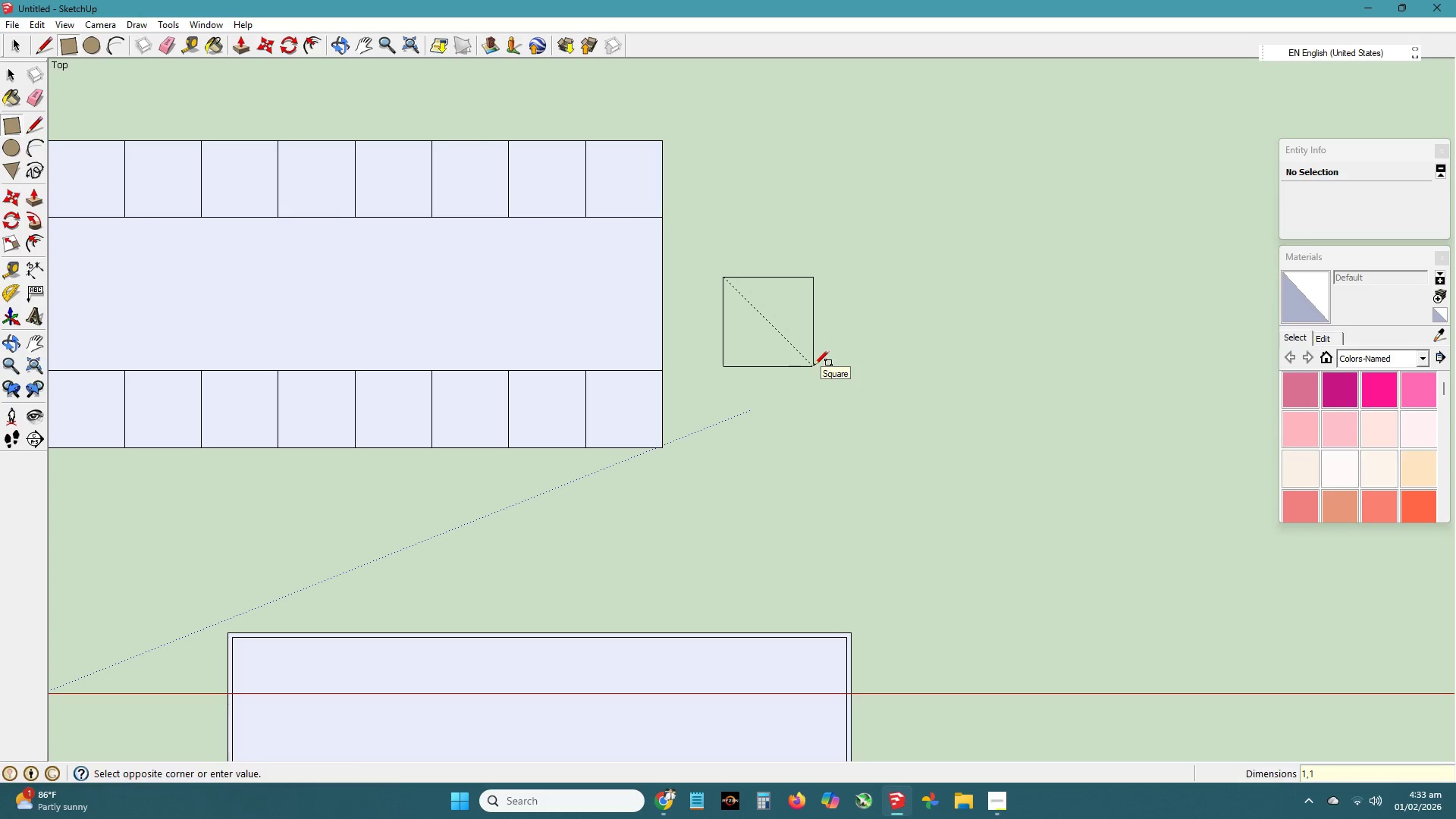 
key(Numpad1)
 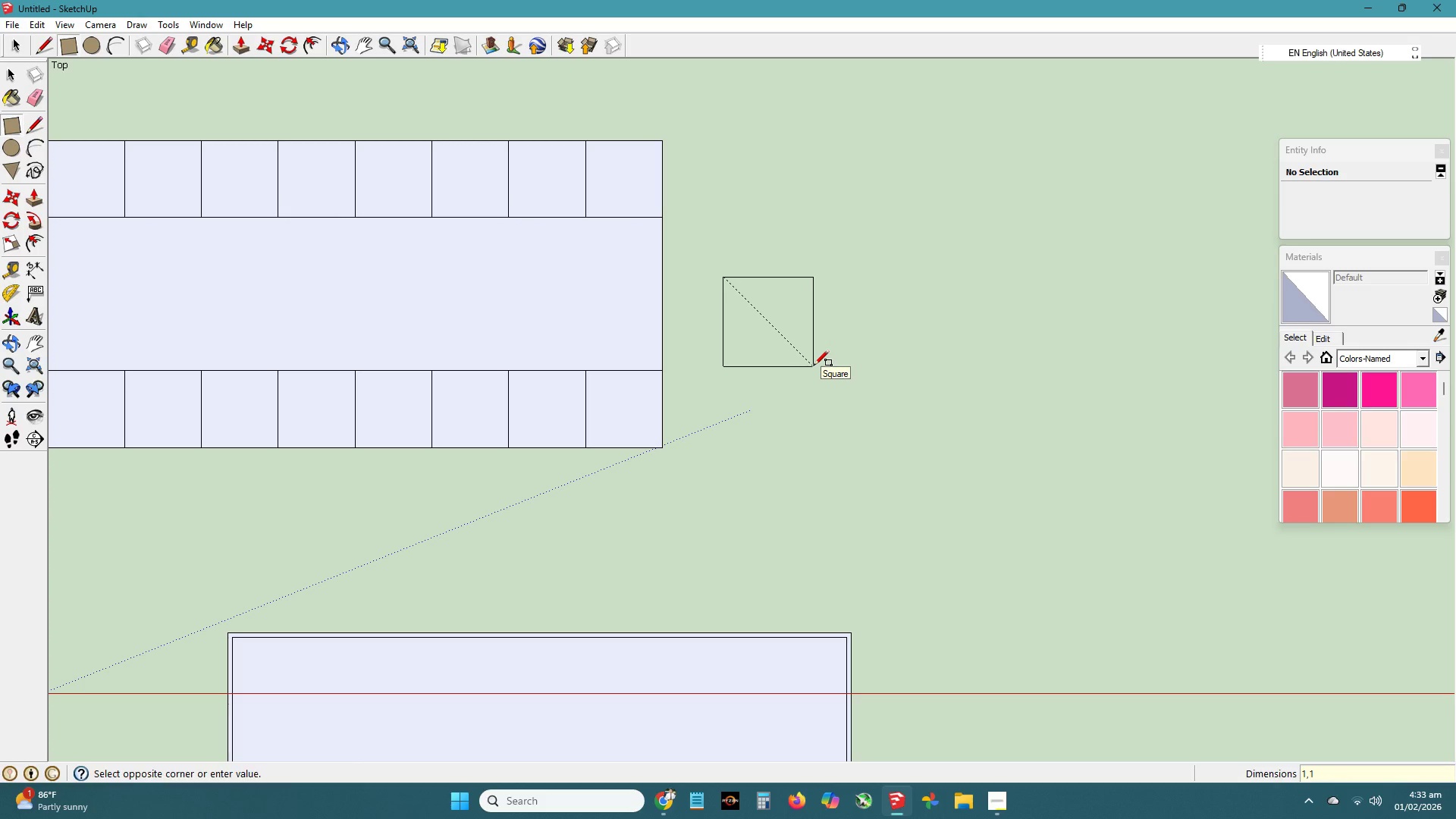 
key(NumpadEnter)
 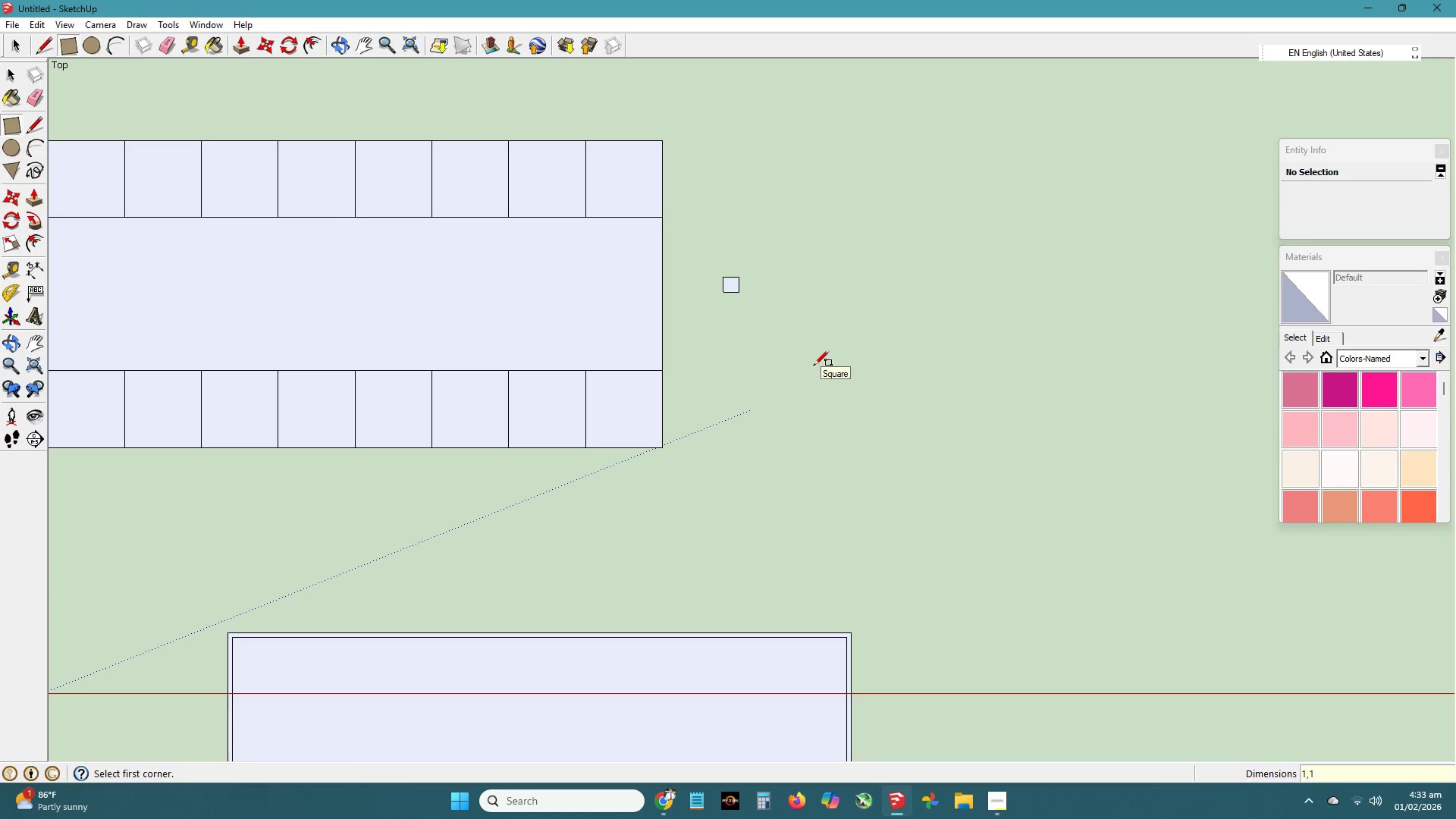 
key(H)
 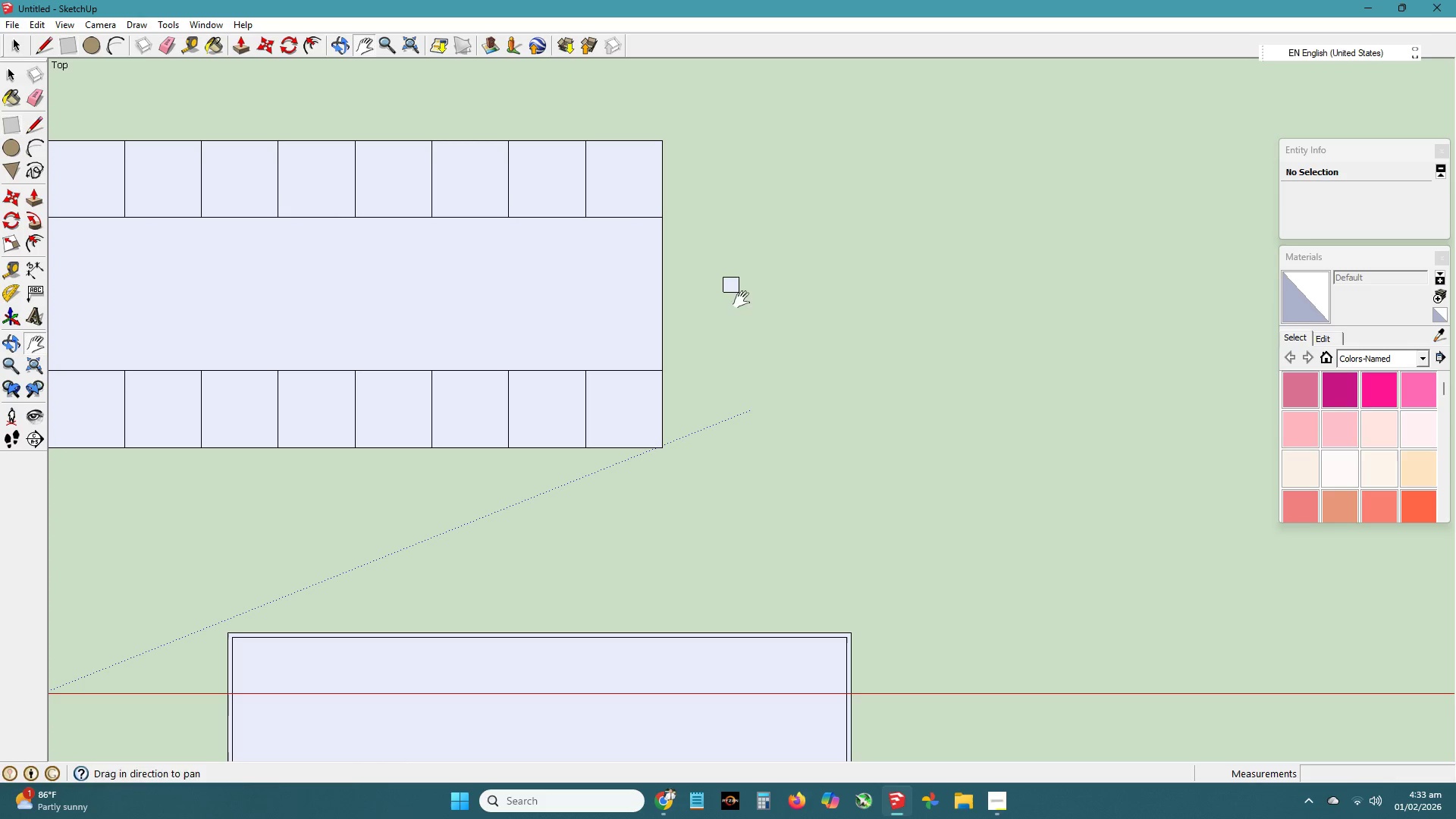 
type( vm)
 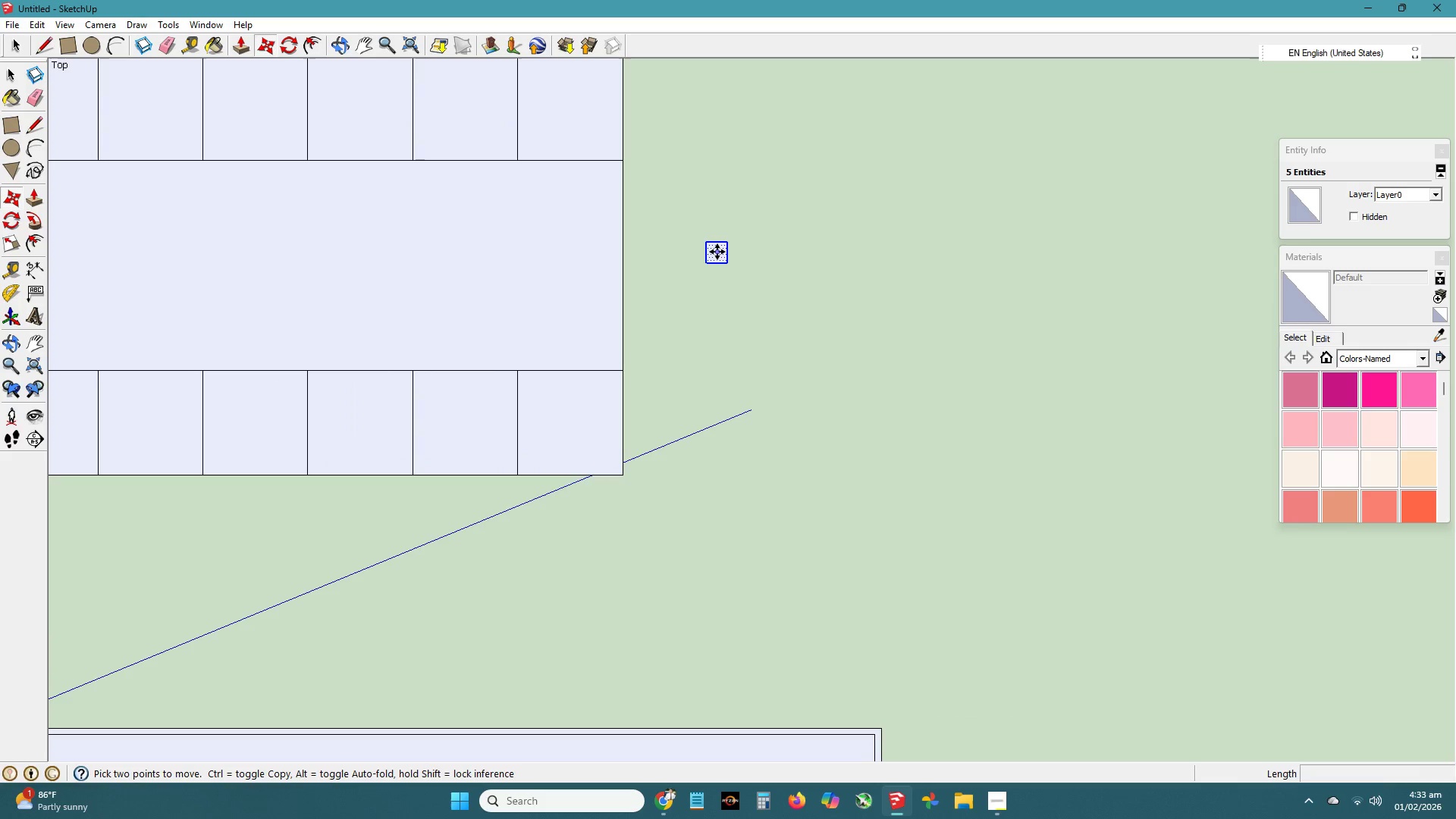 
left_click_drag(start_coordinate=[715, 268], to_coordinate=[848, 381])
 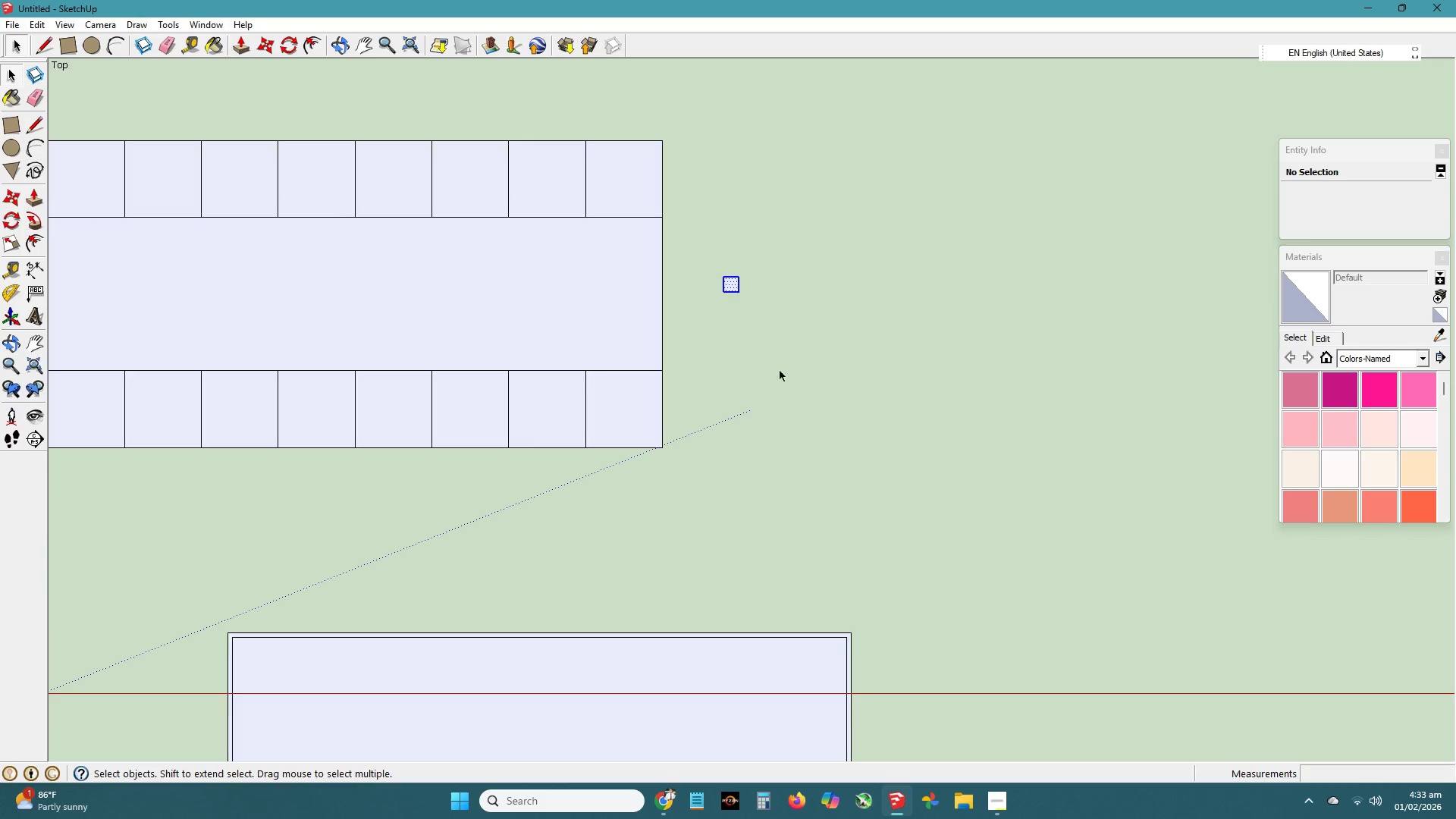 
scroll: coordinate [767, 374], scroll_direction: up, amount: 3.0
 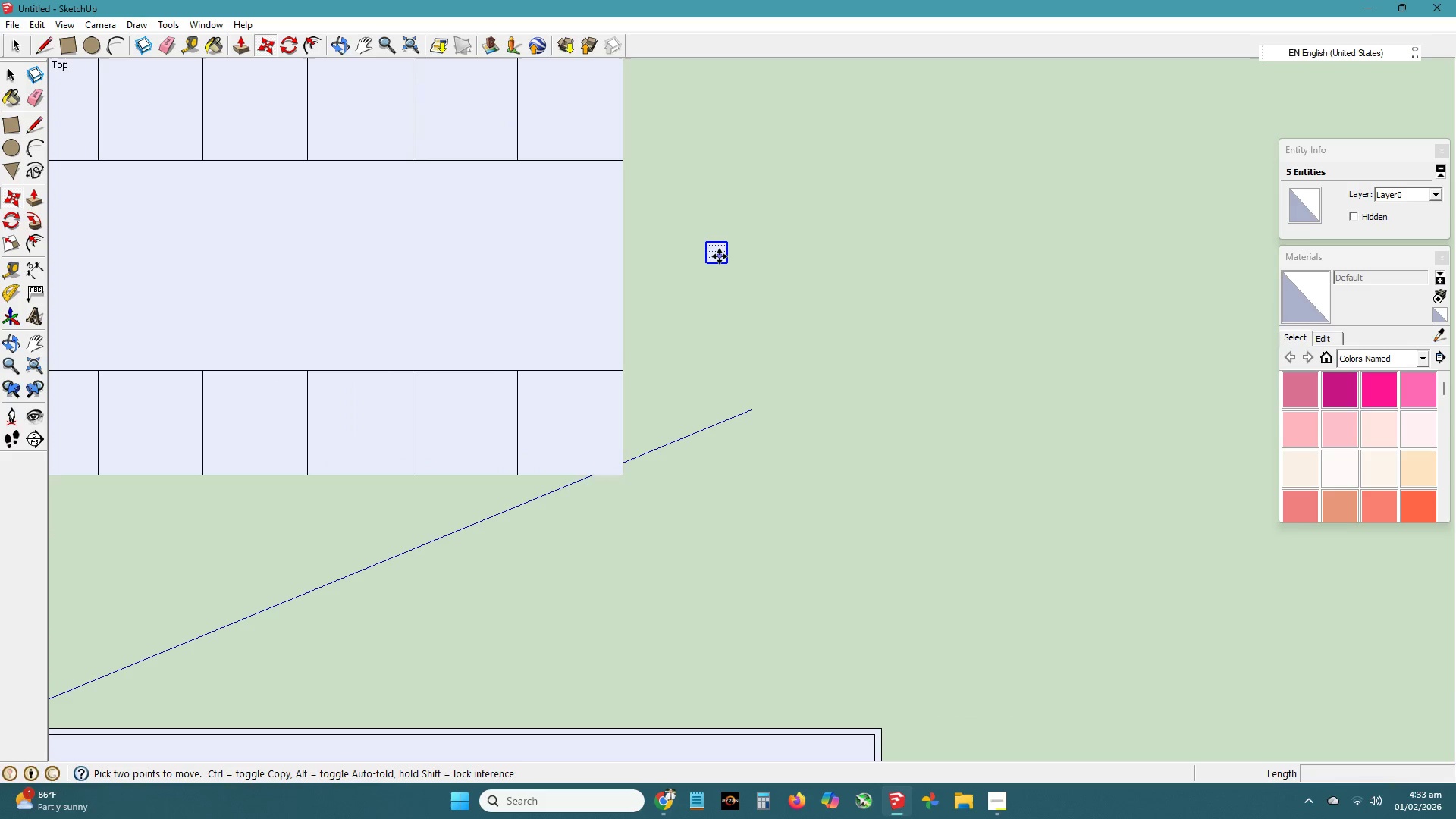 
left_click([717, 251])
 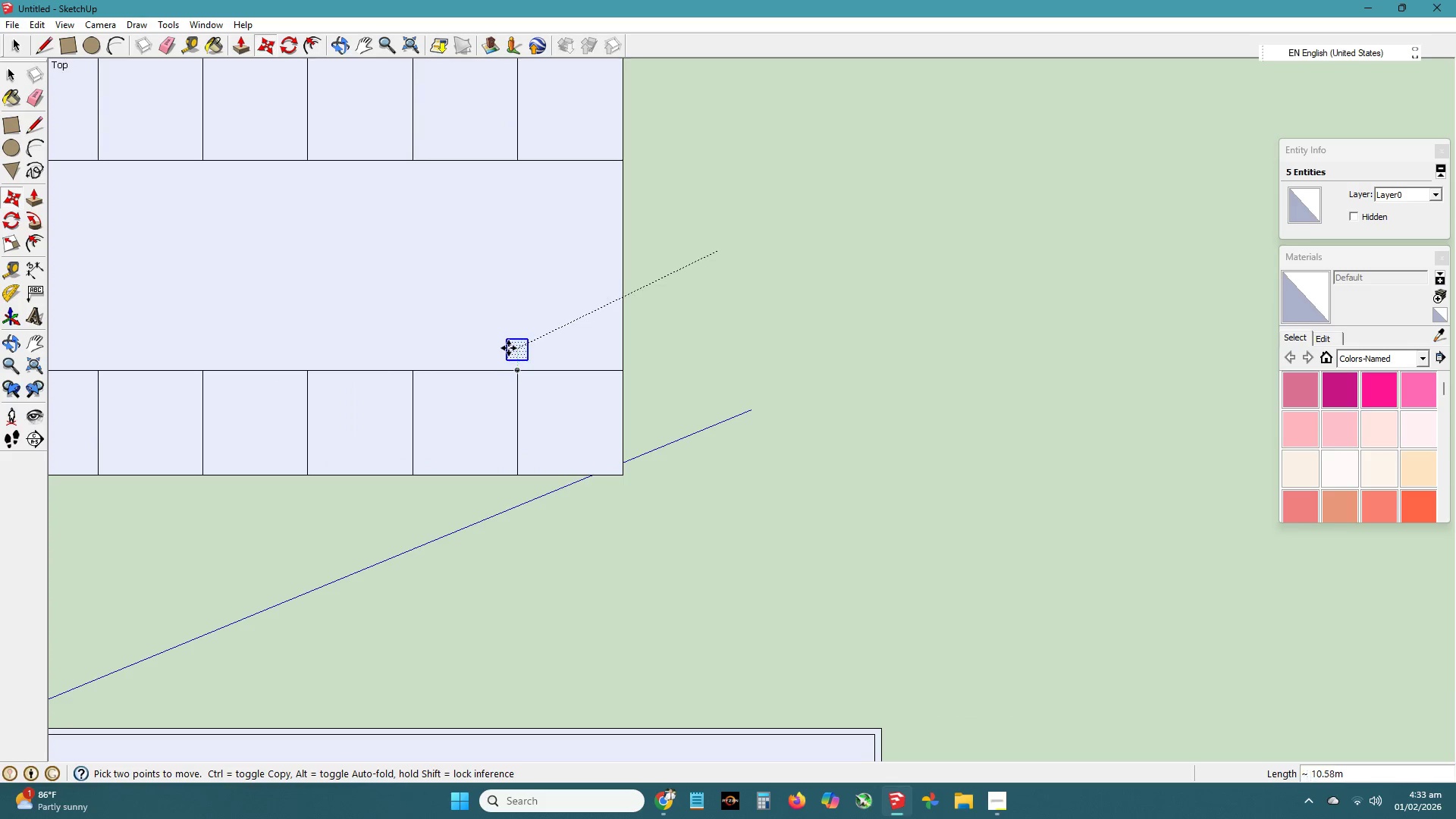 
left_click([717, 312])
 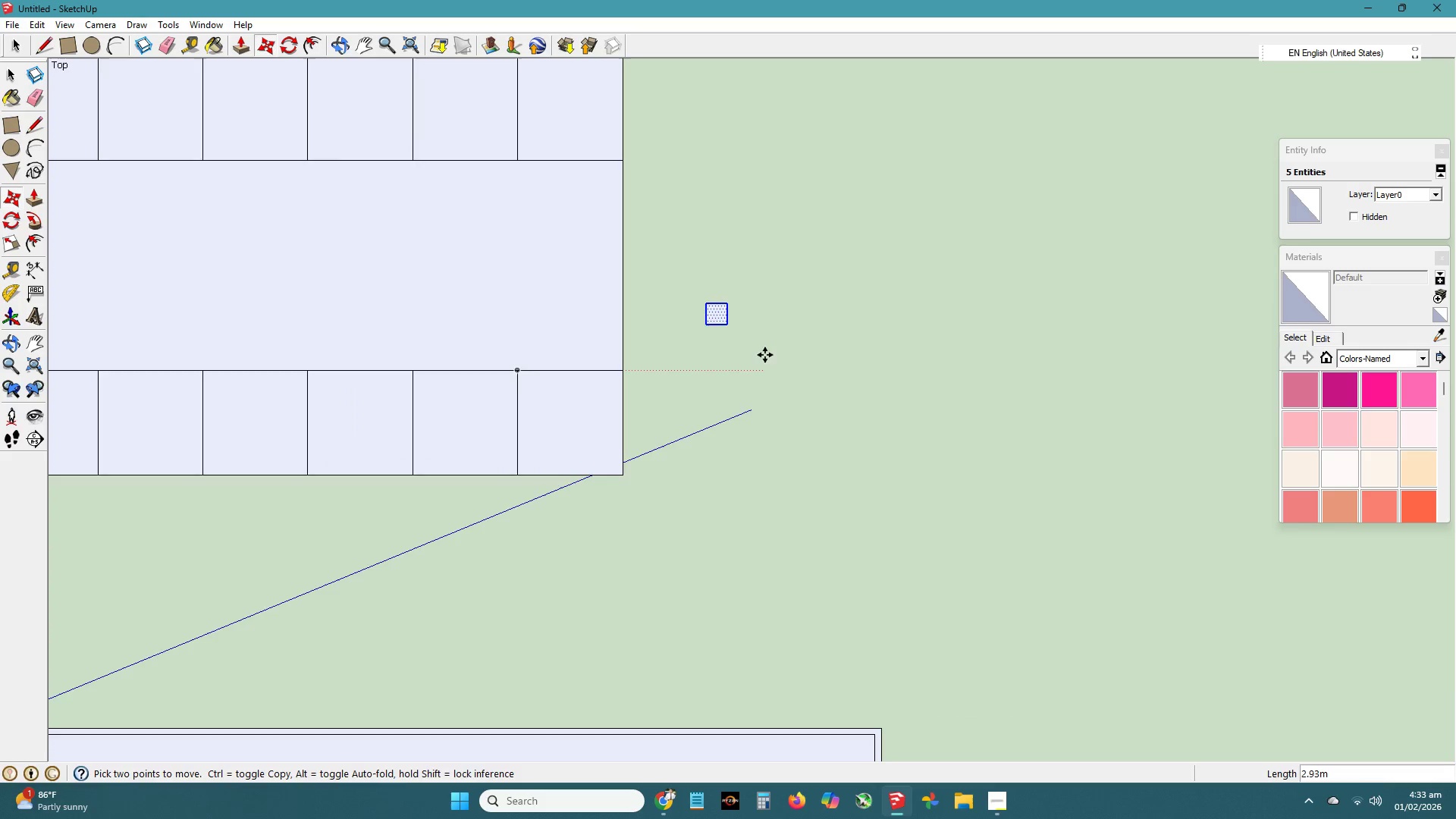 
scroll: coordinate [727, 347], scroll_direction: up, amount: 4.0
 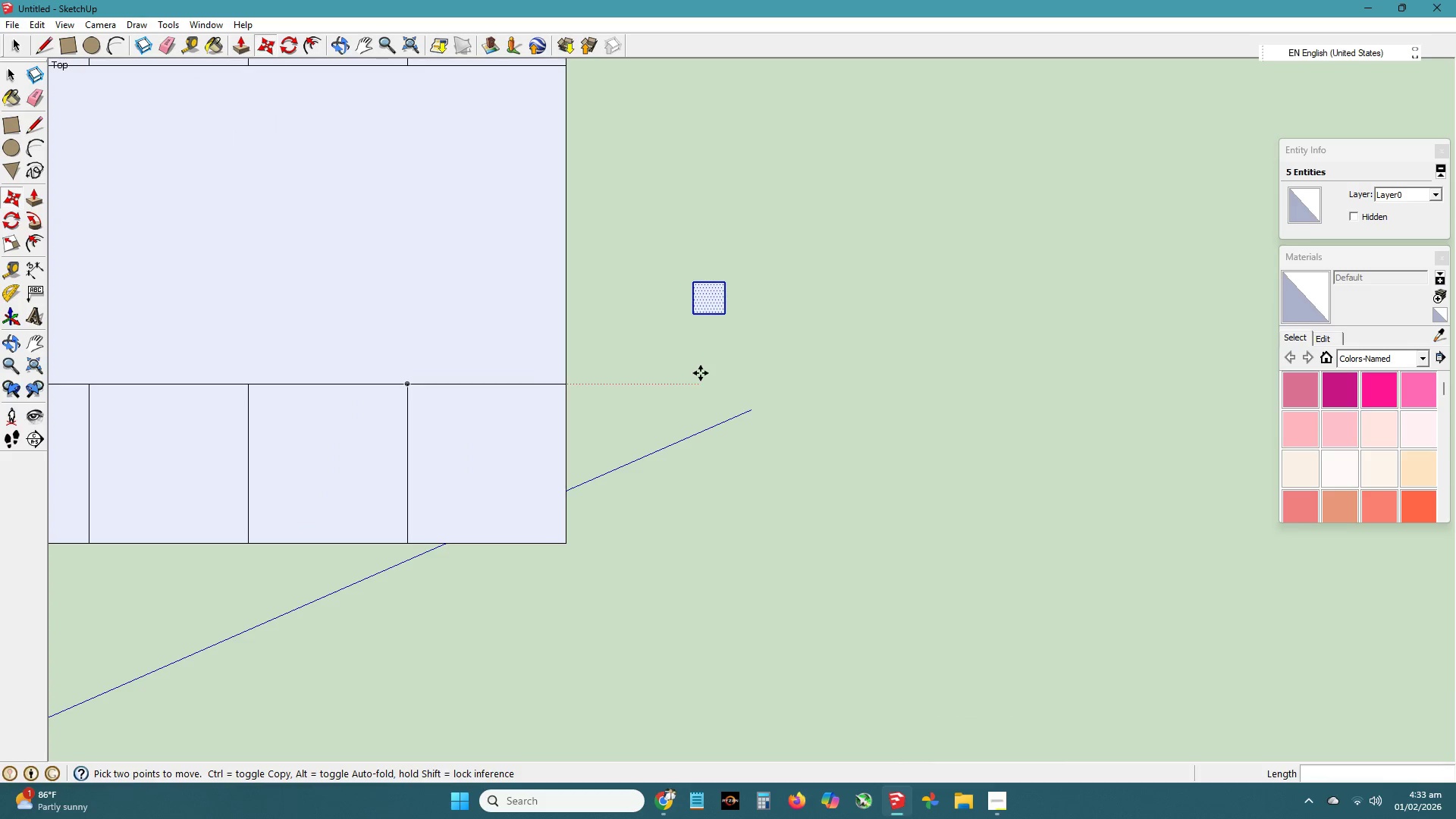 
type(ml)
 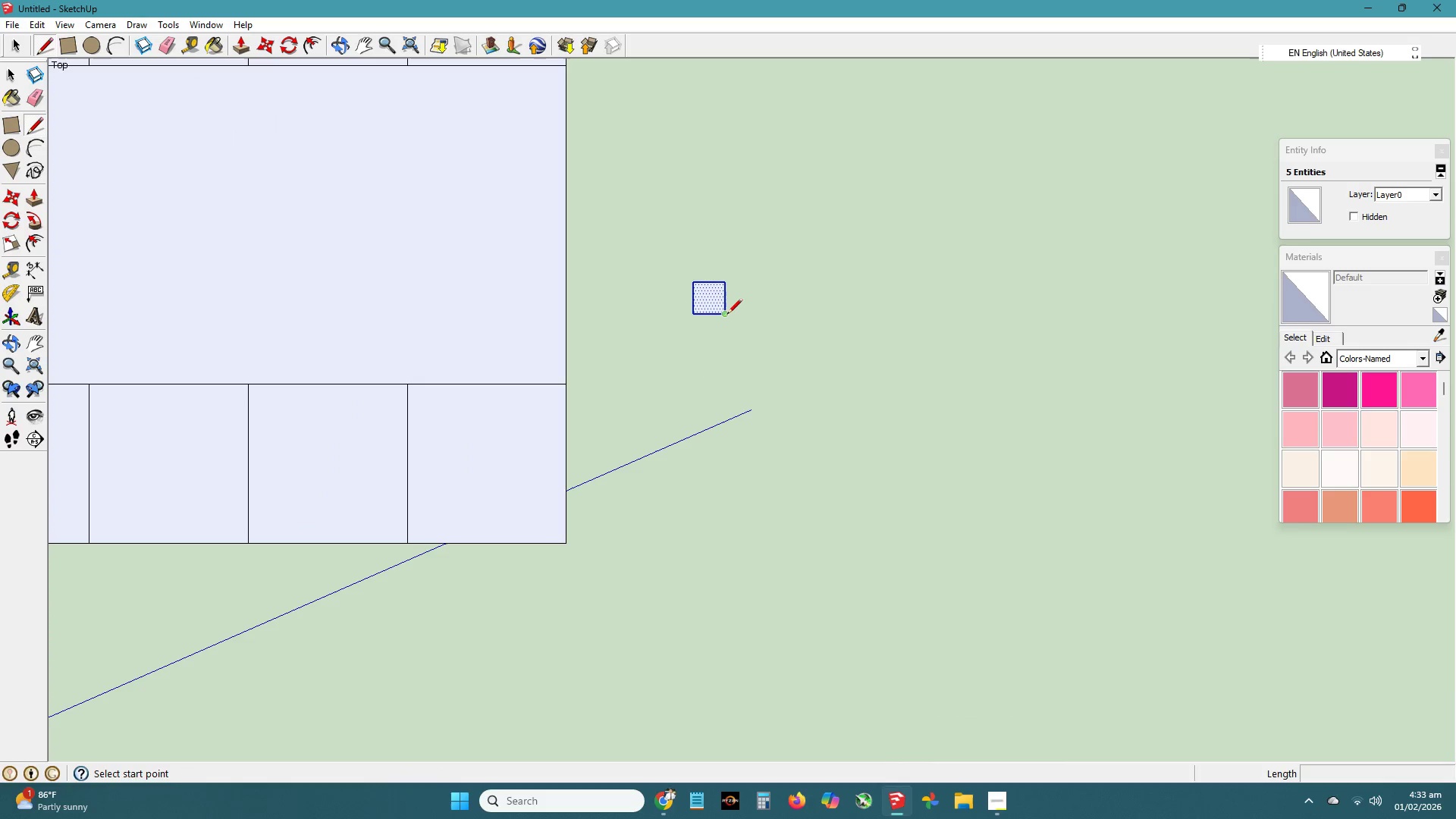 
left_click([726, 315])
 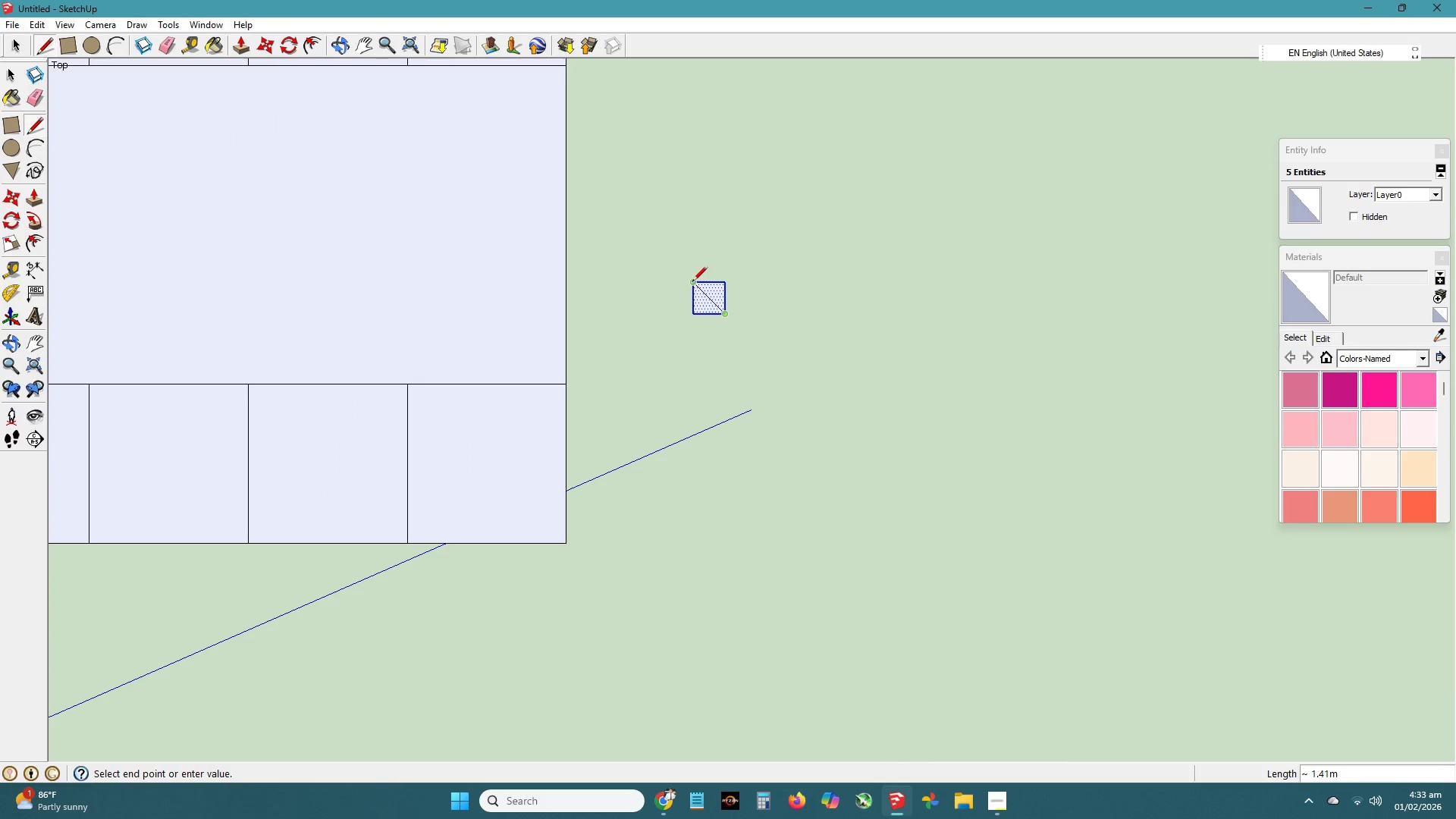 
left_click([692, 281])
 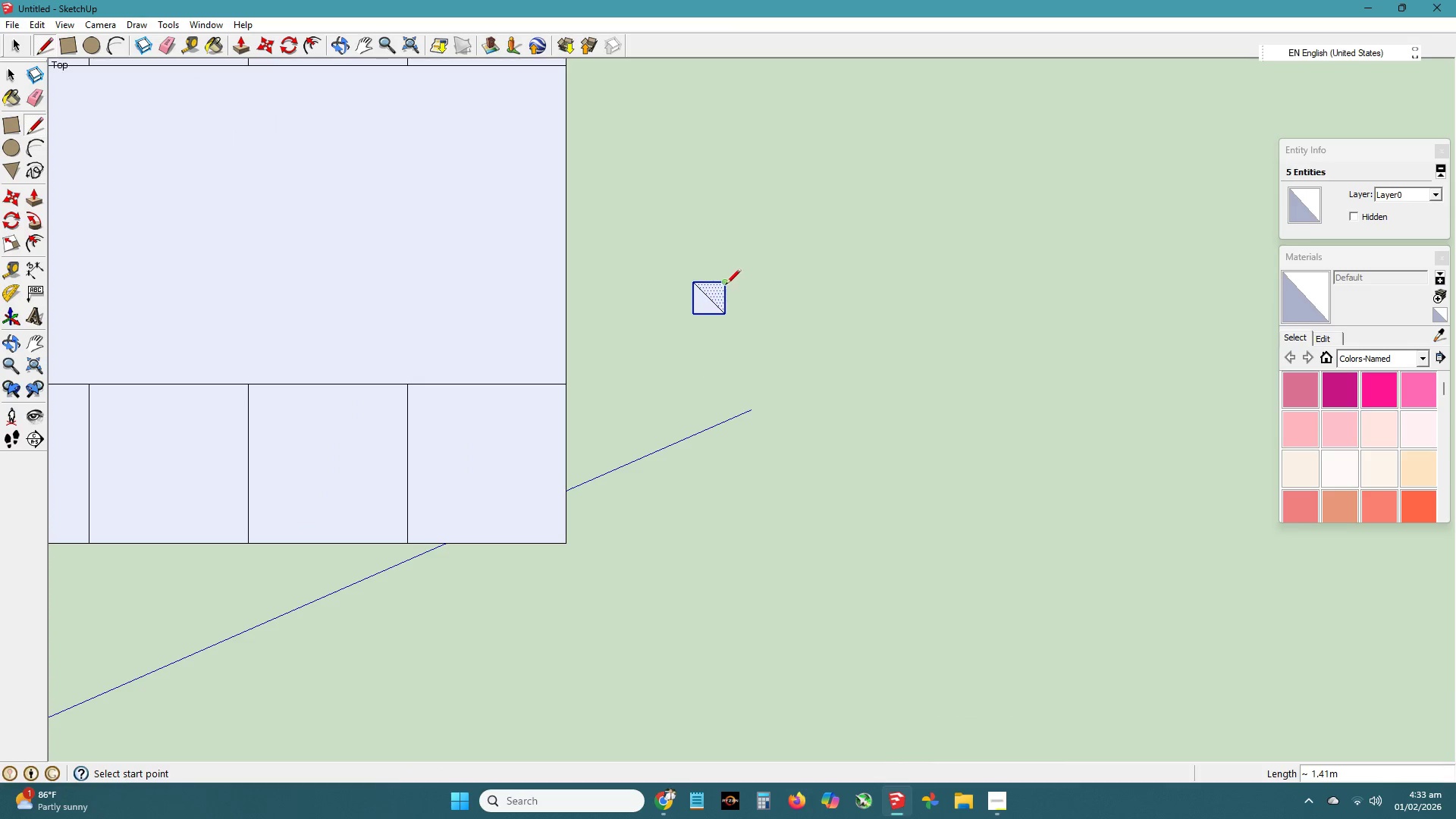 
left_click([725, 285])
 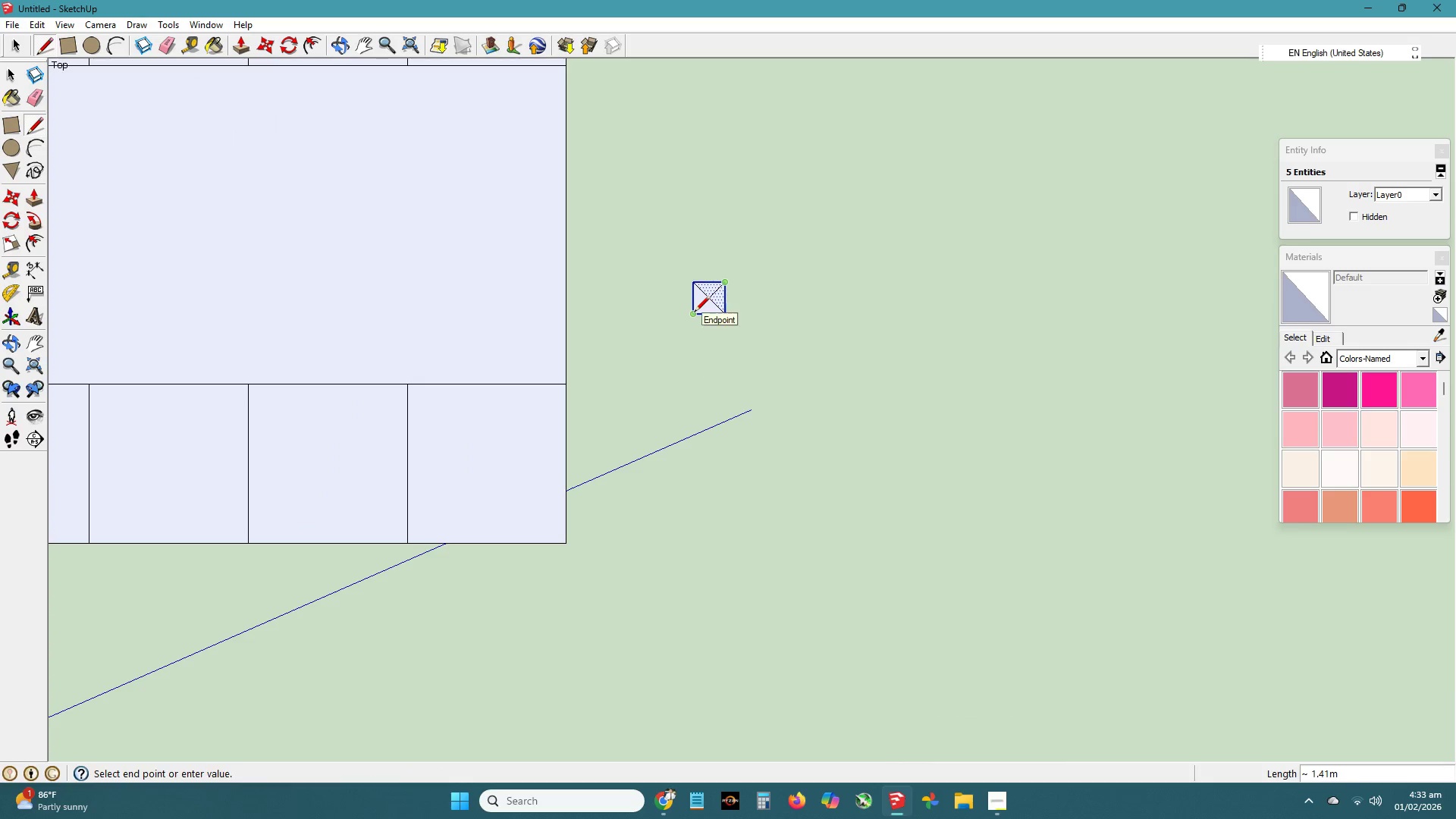 
left_click([694, 312])
 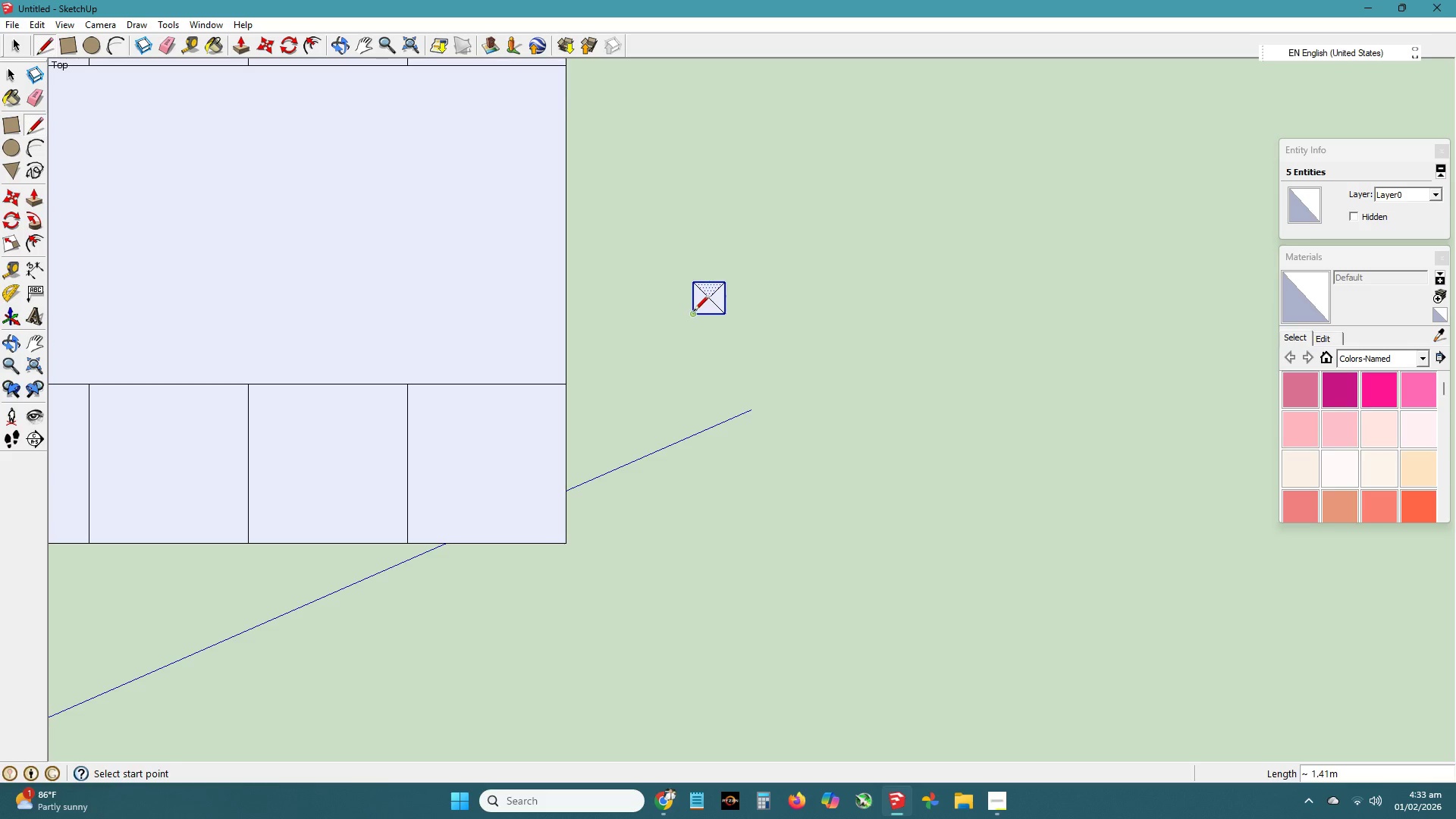 
key(Space)
 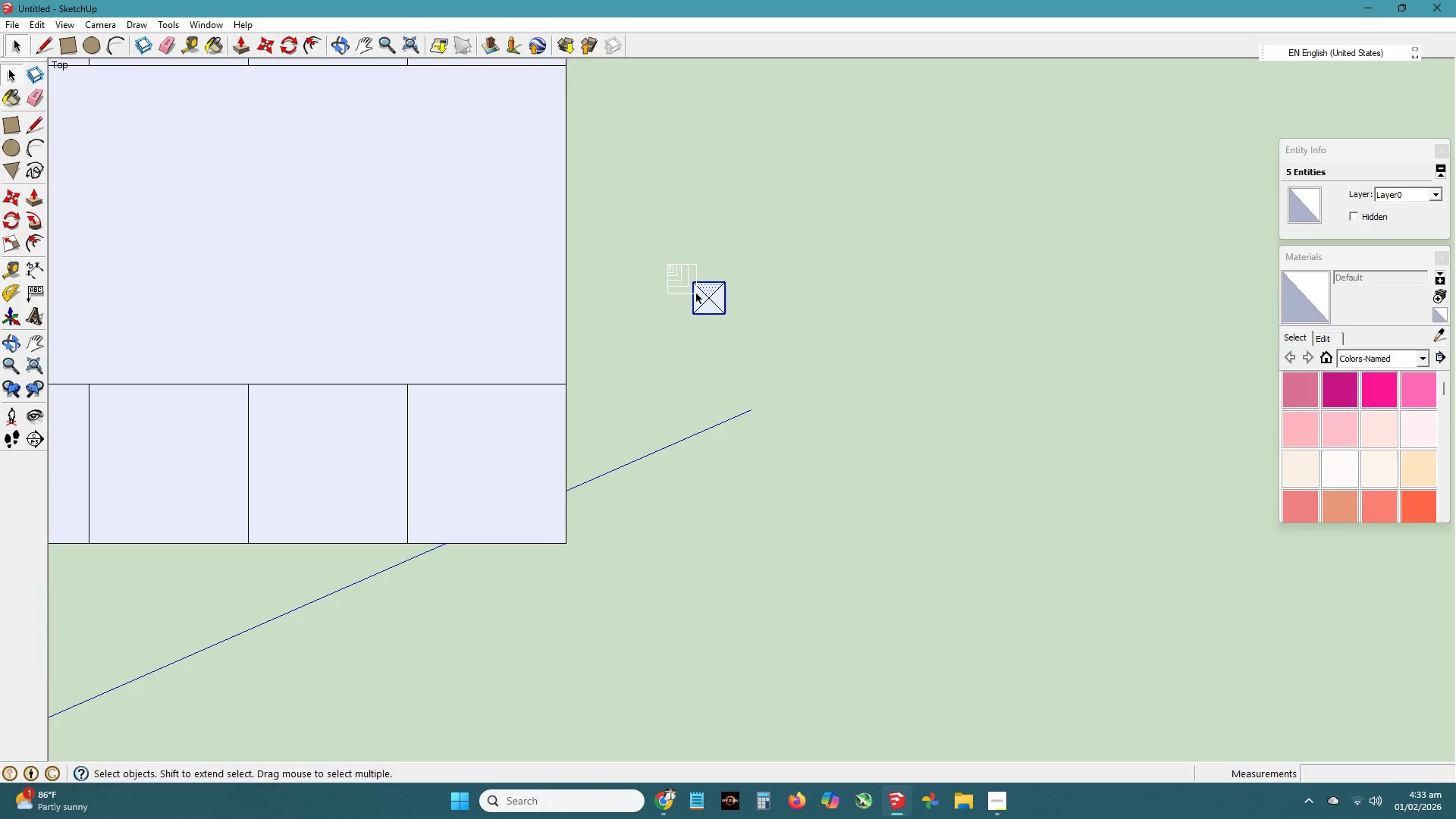 
left_click_drag(start_coordinate=[668, 264], to_coordinate=[780, 351])
 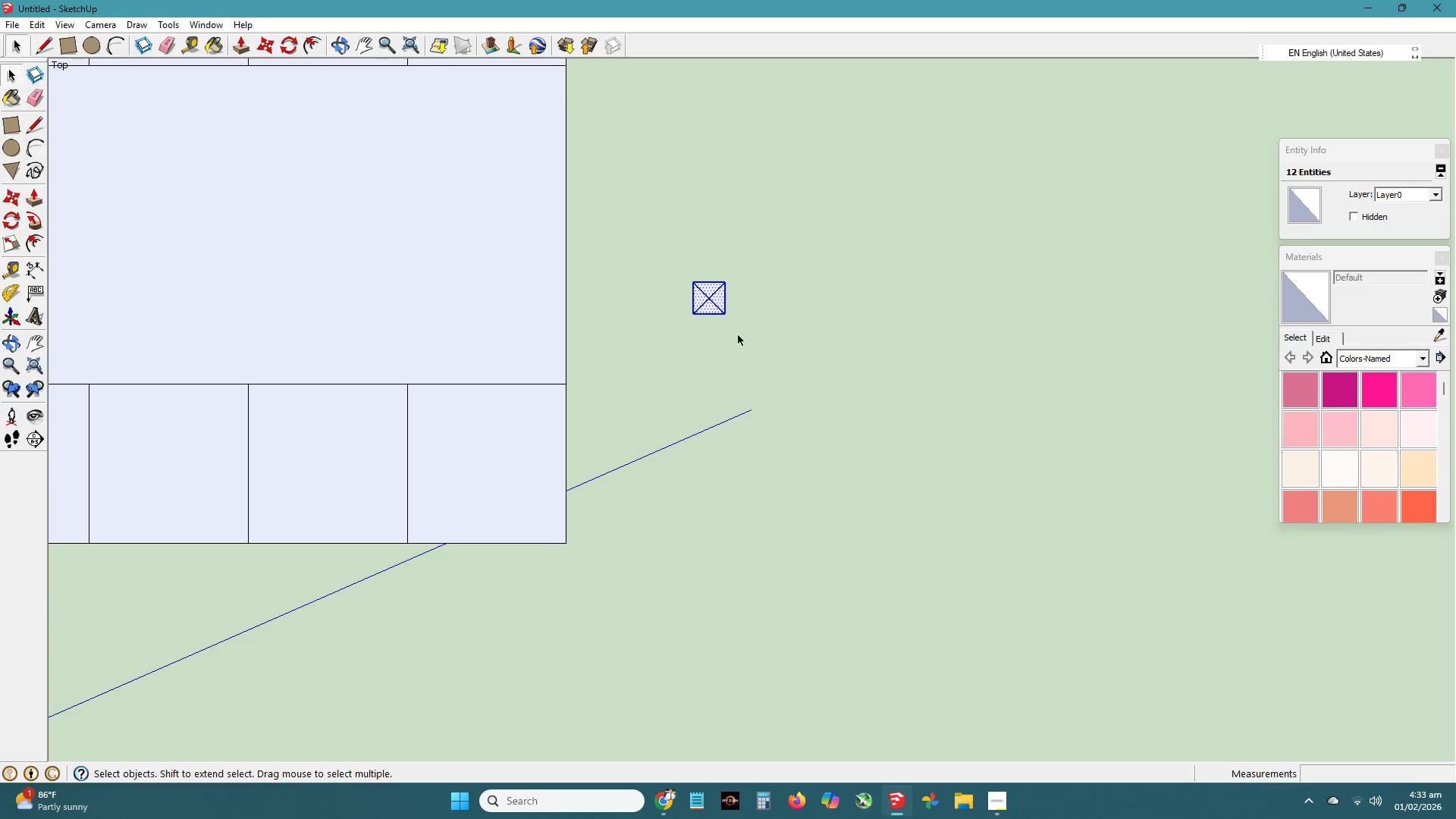 
key(Control+C)
 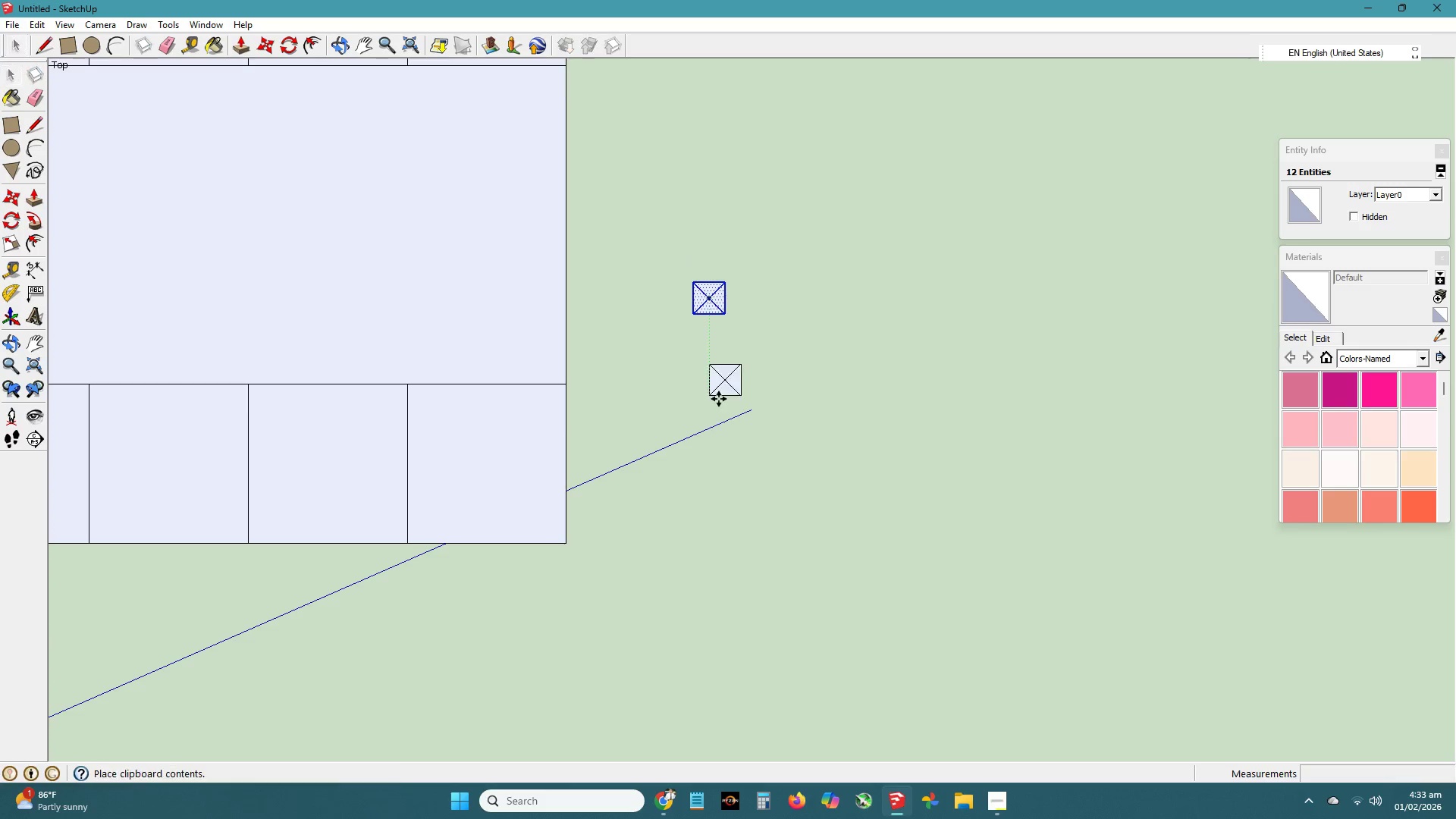 
key(Control+V)
 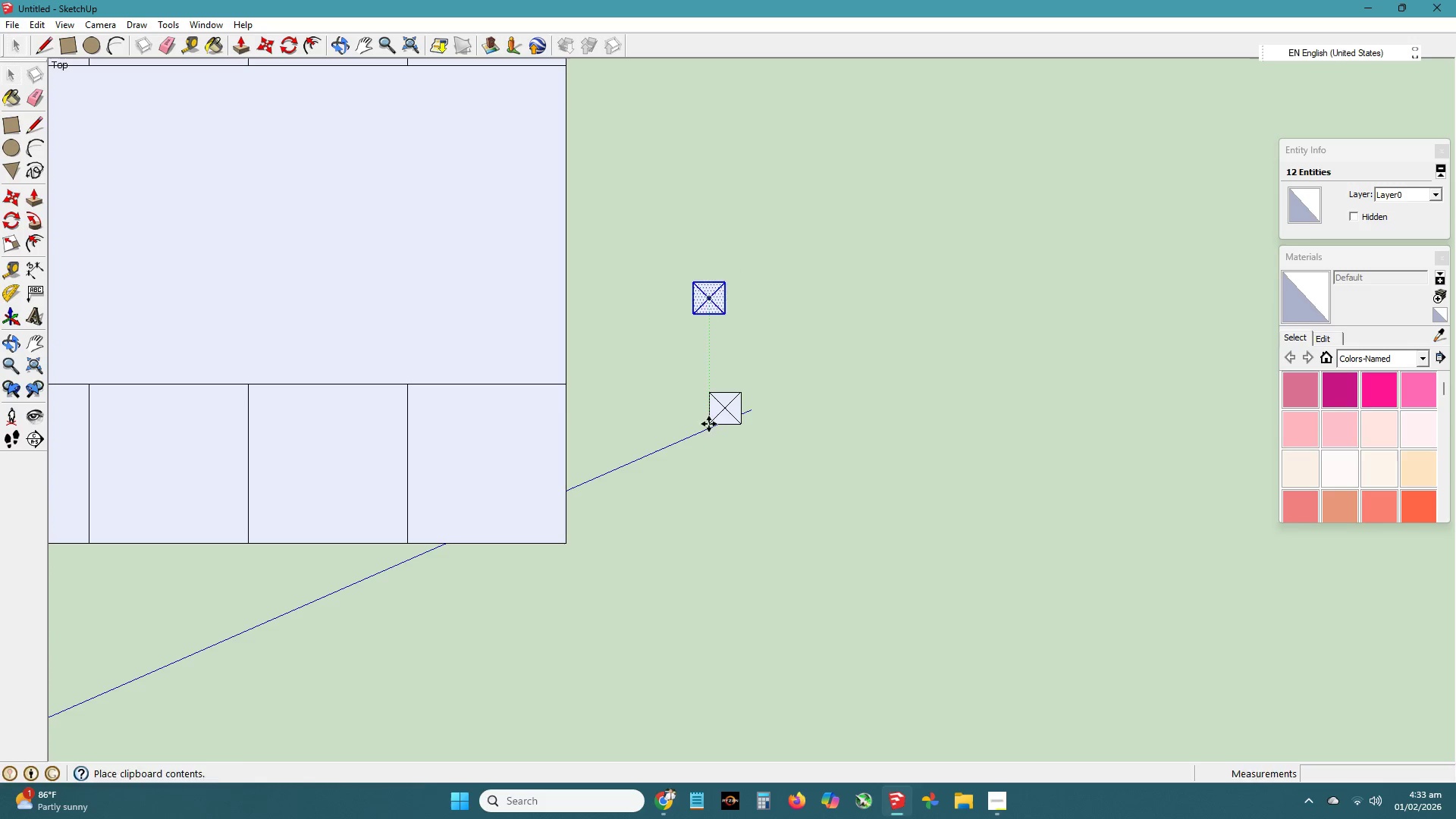 
left_click([709, 424])
 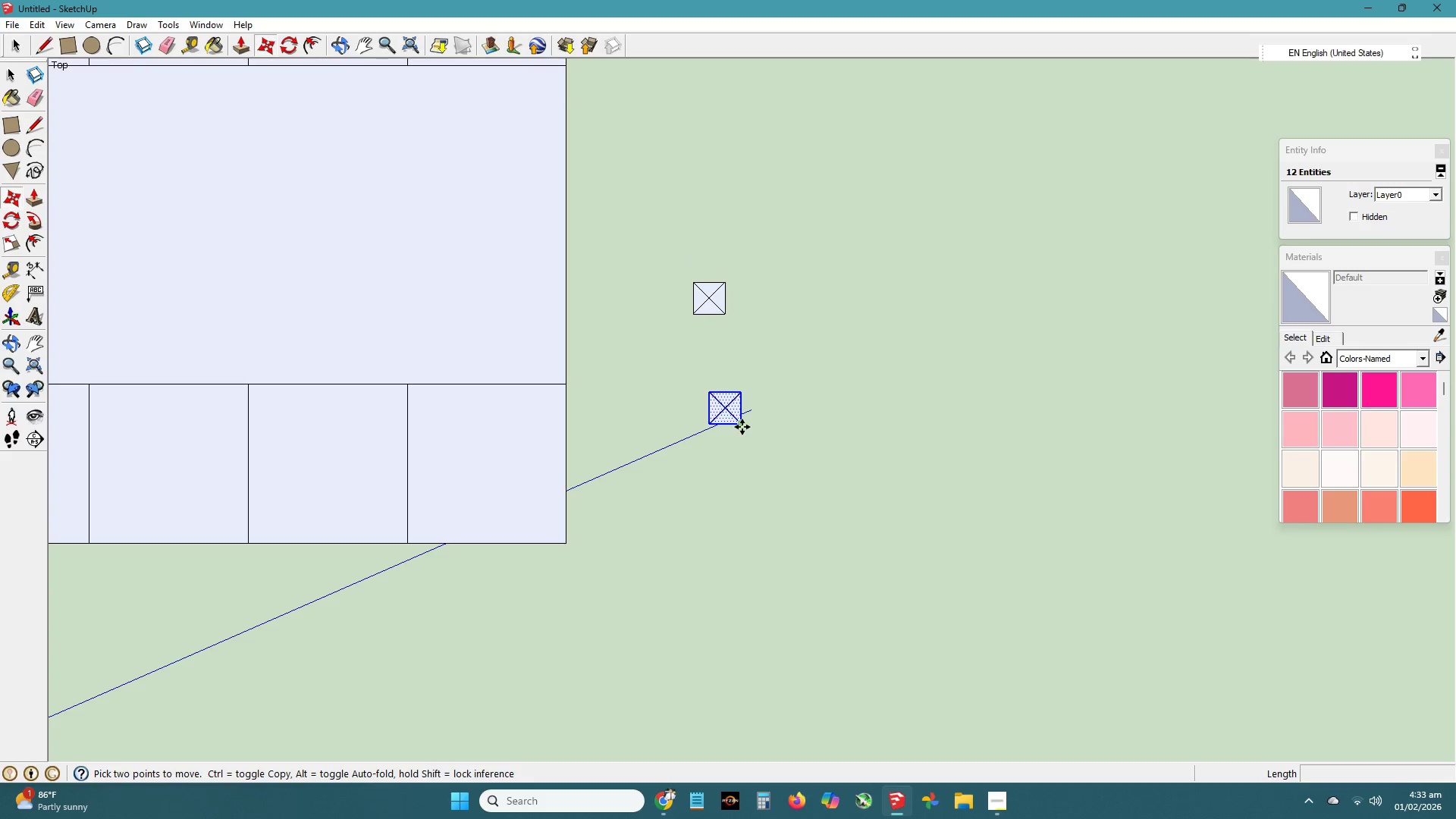 
key(M)
 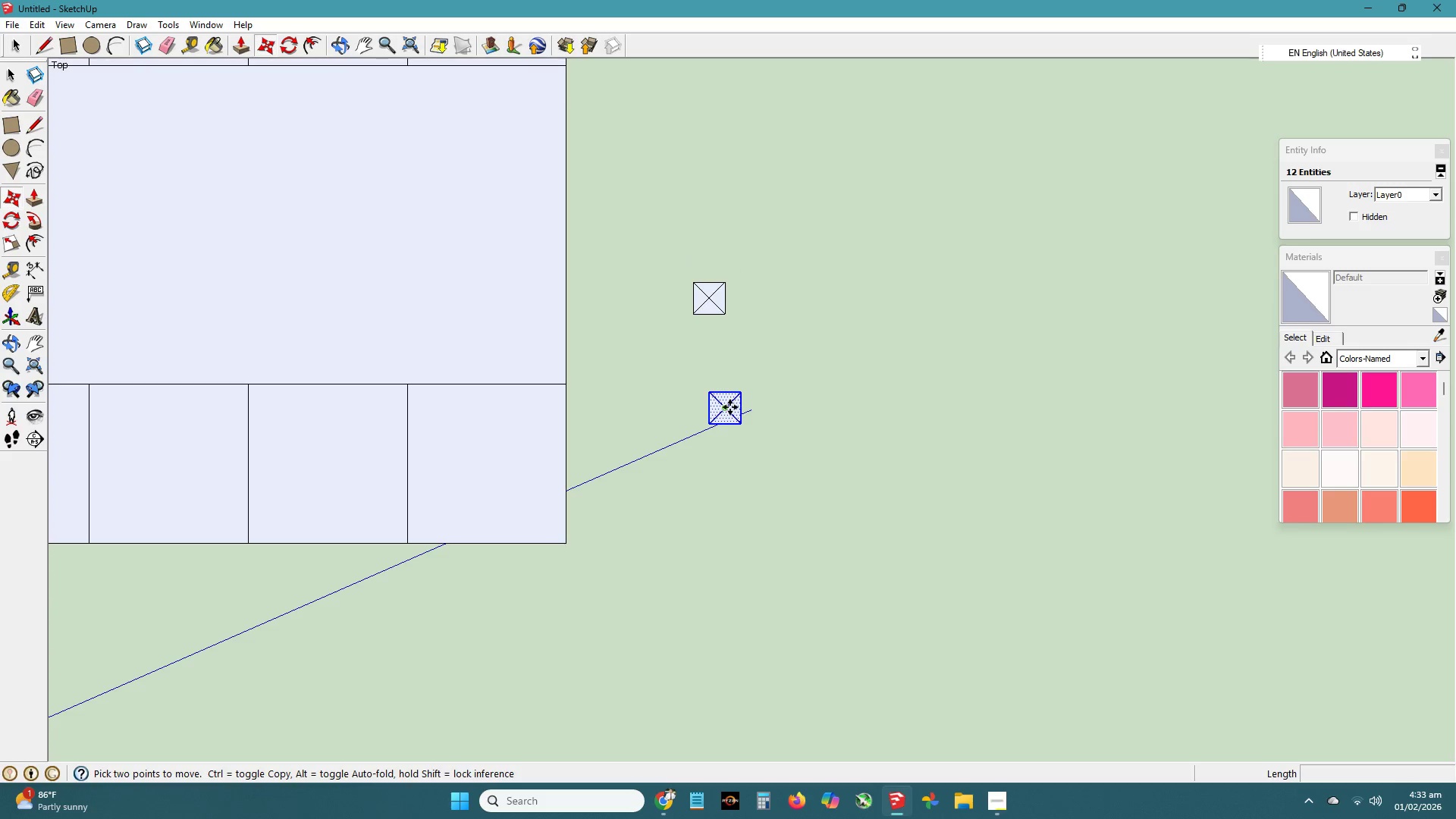 
left_click([730, 407])
 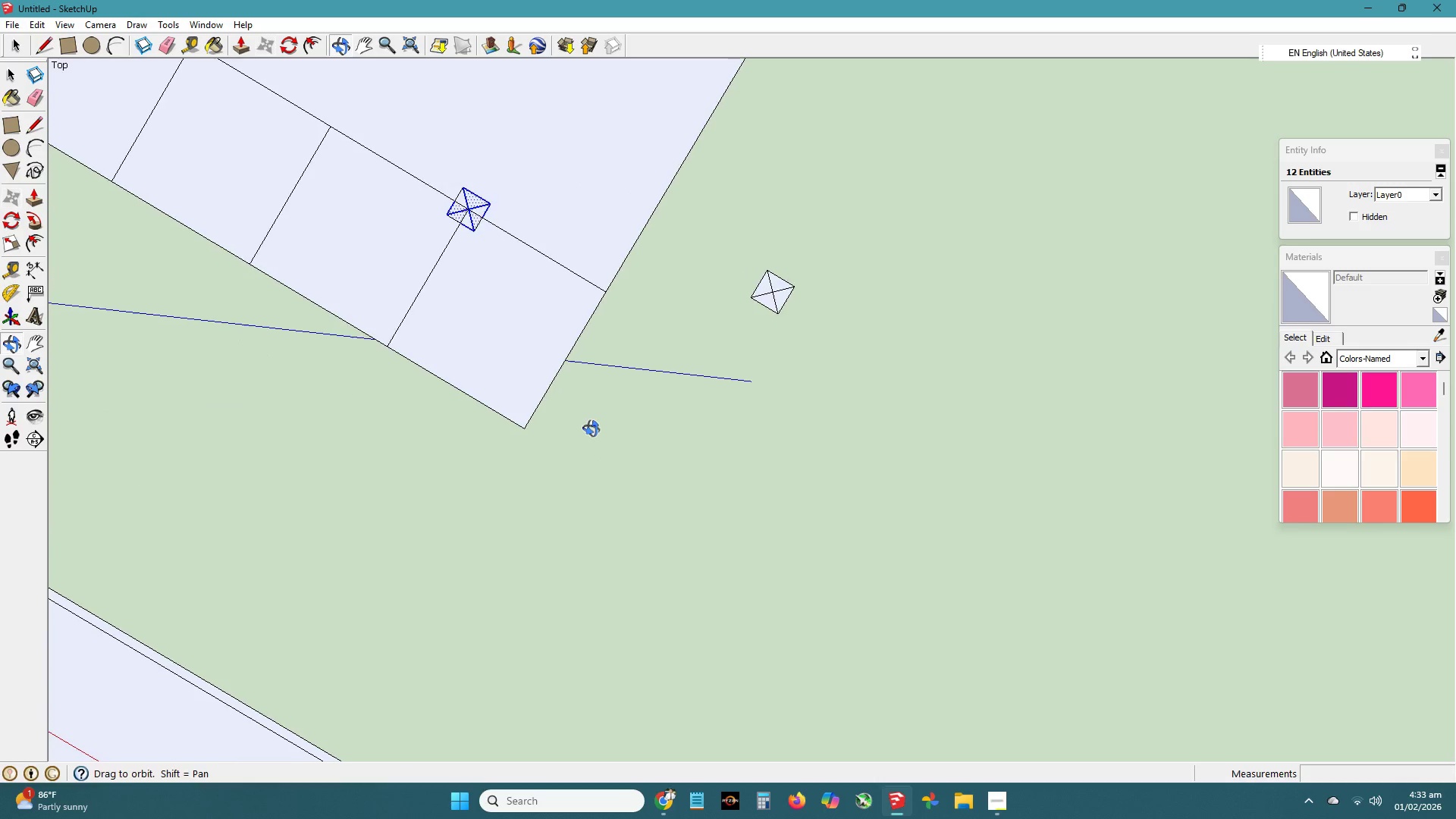 
type(ht v)
 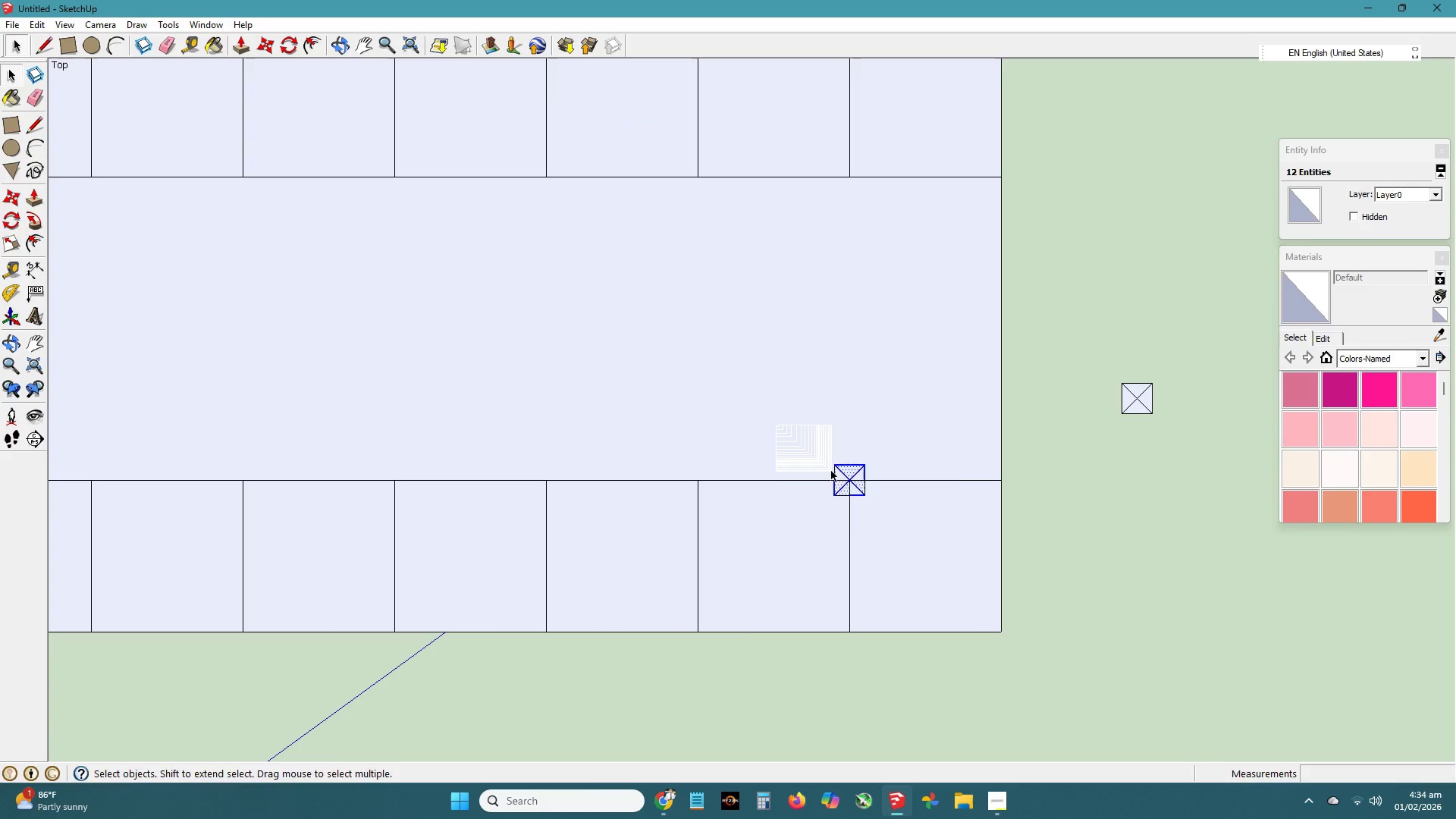 
left_click_drag(start_coordinate=[615, 414], to_coordinate=[713, 512])
 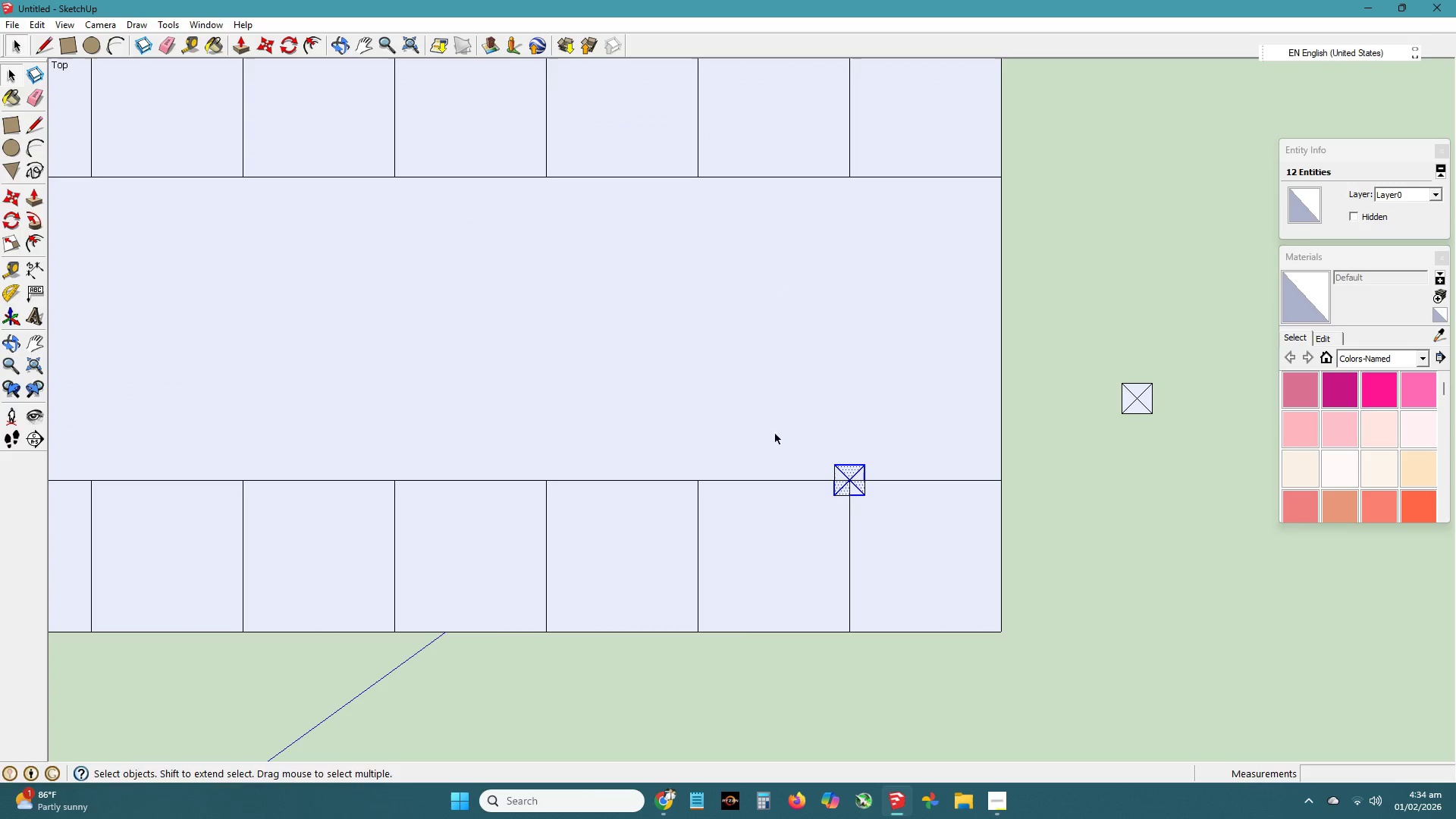 
left_click_drag(start_coordinate=[777, 425], to_coordinate=[960, 571])
 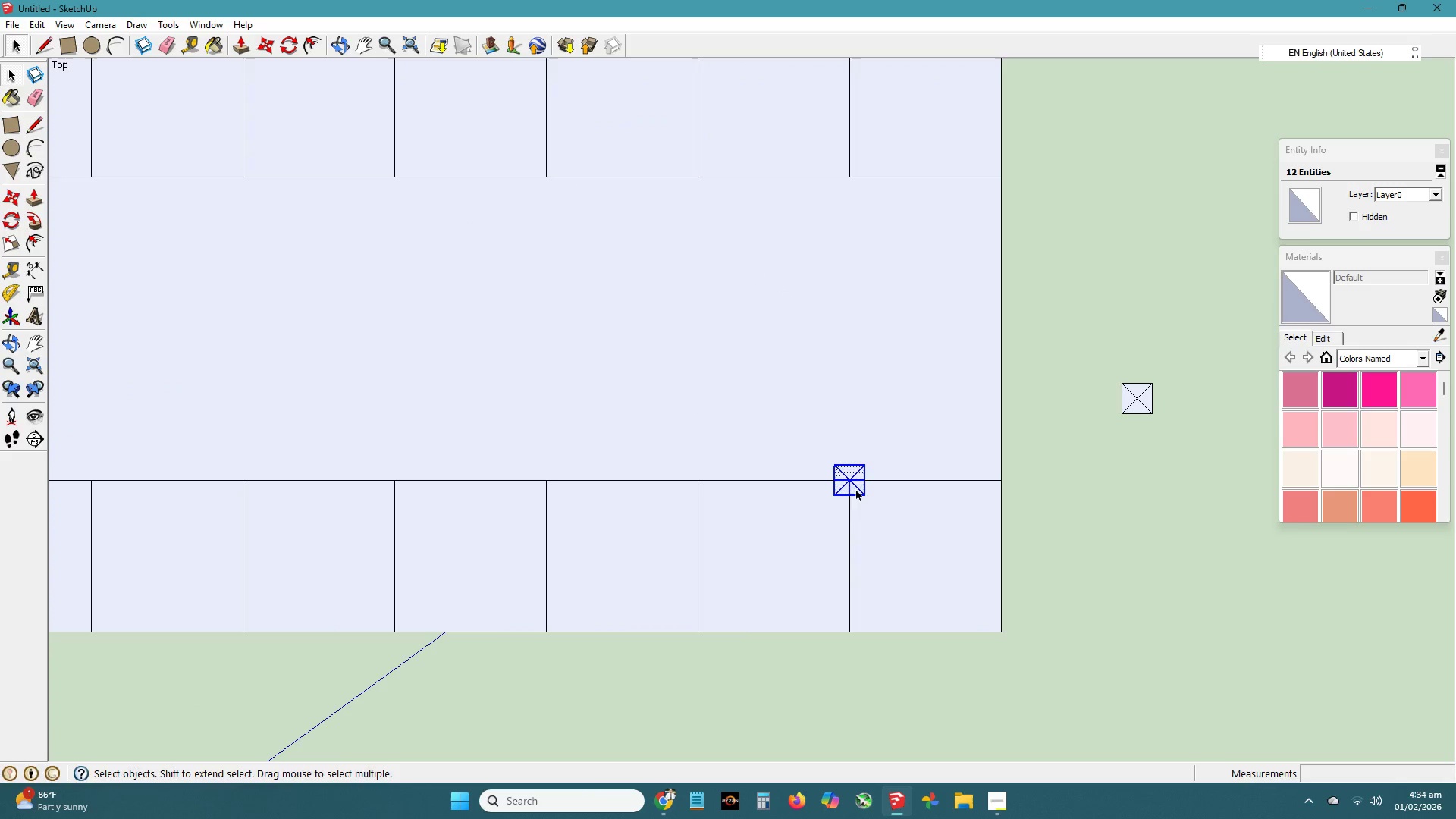 
key(Control+C)
 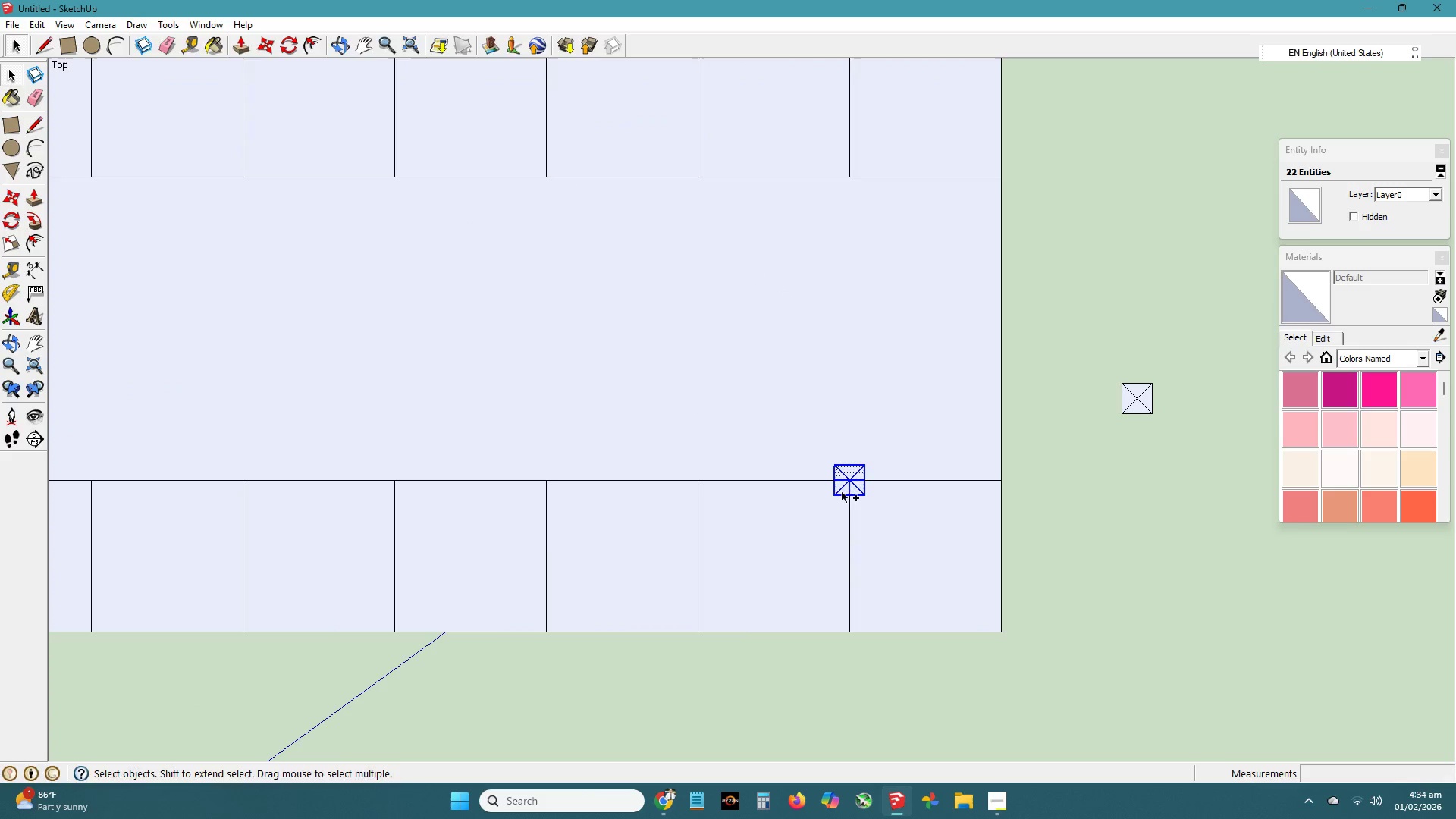 
key(Control+V)
 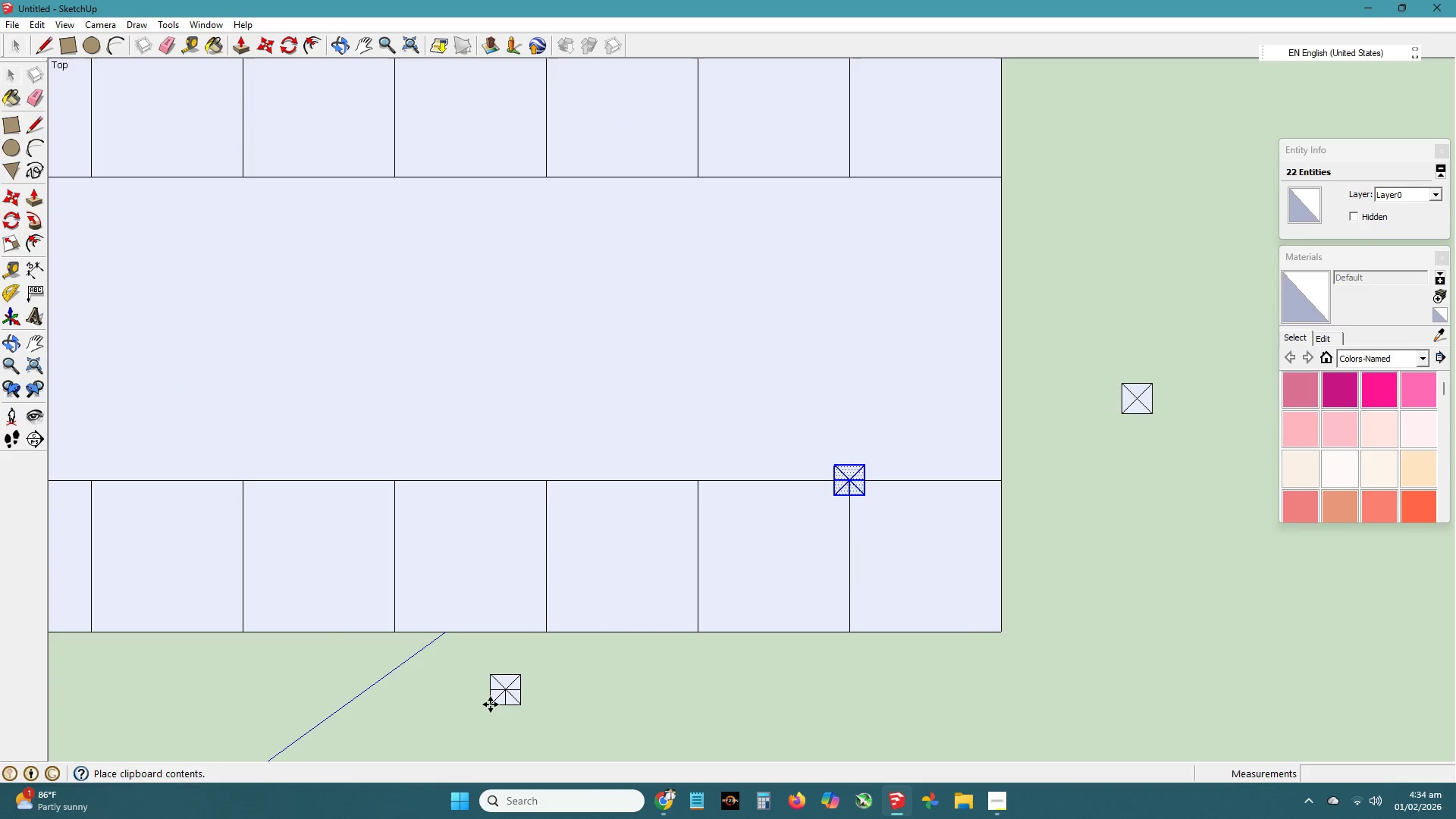 
scroll: coordinate [482, 701], scroll_direction: down, amount: 3.0
 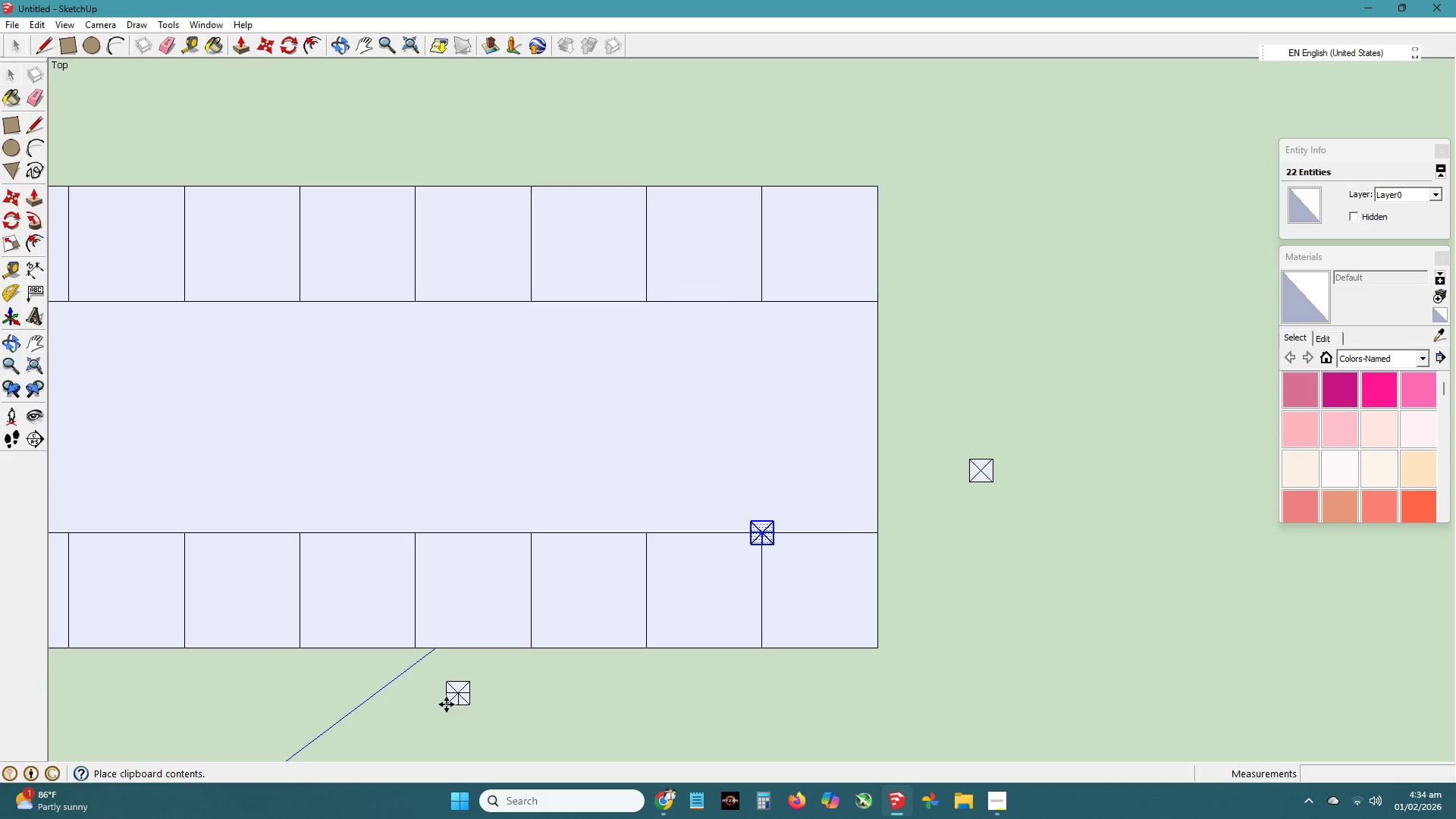 
key(Control+Z)
 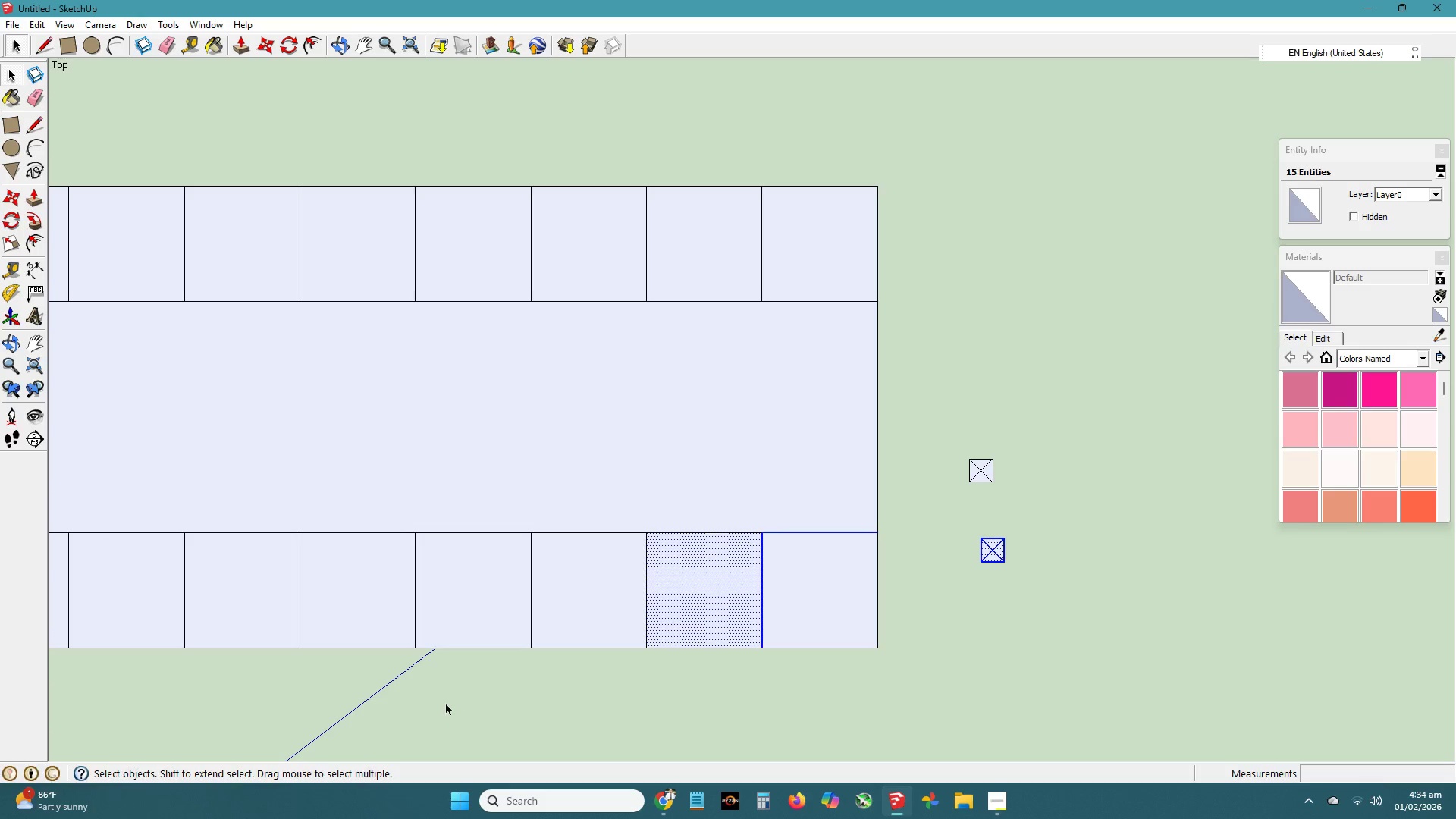 
key(H)
 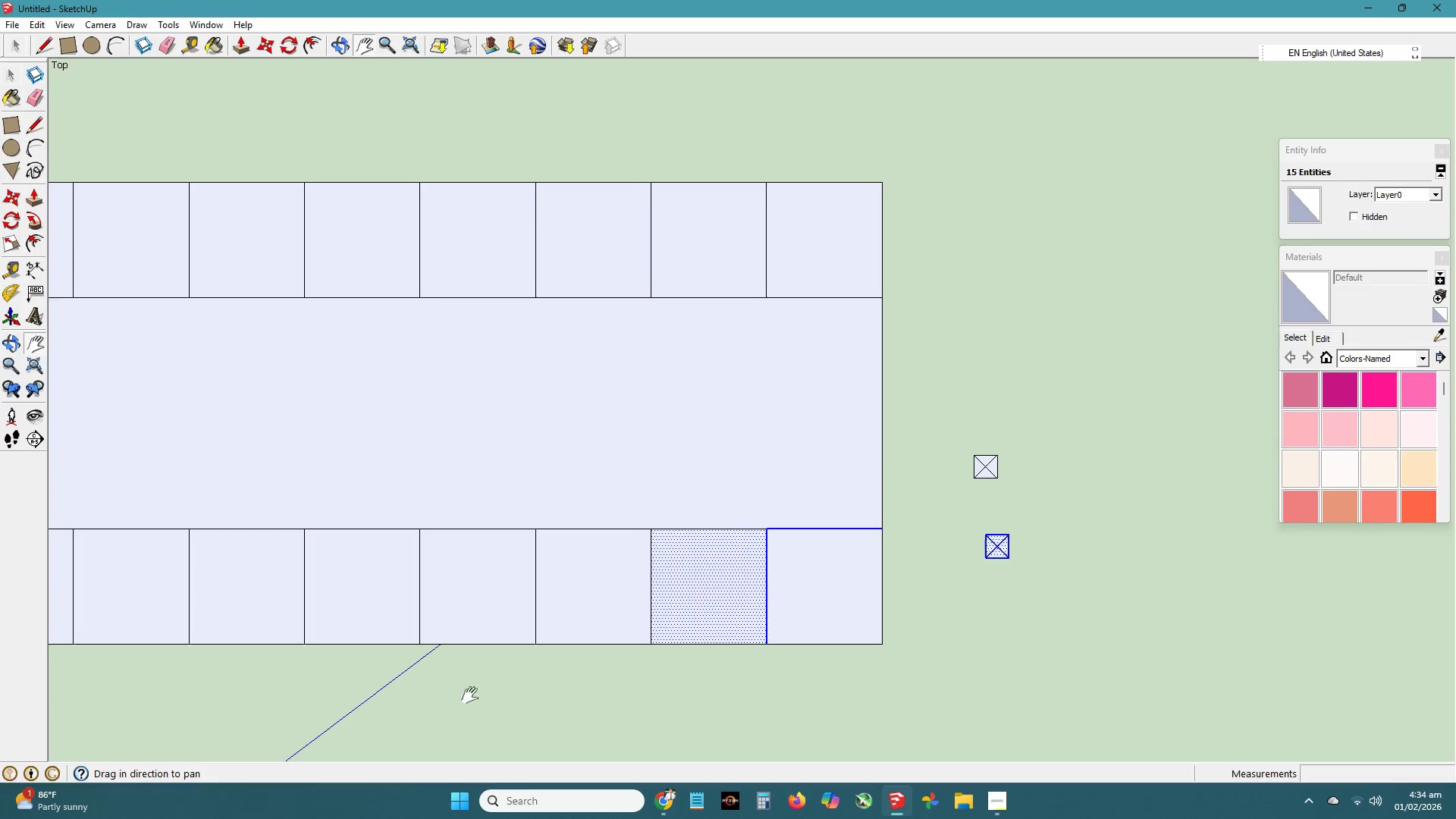 
left_click_drag(start_coordinate=[466, 699], to_coordinate=[507, 639])
 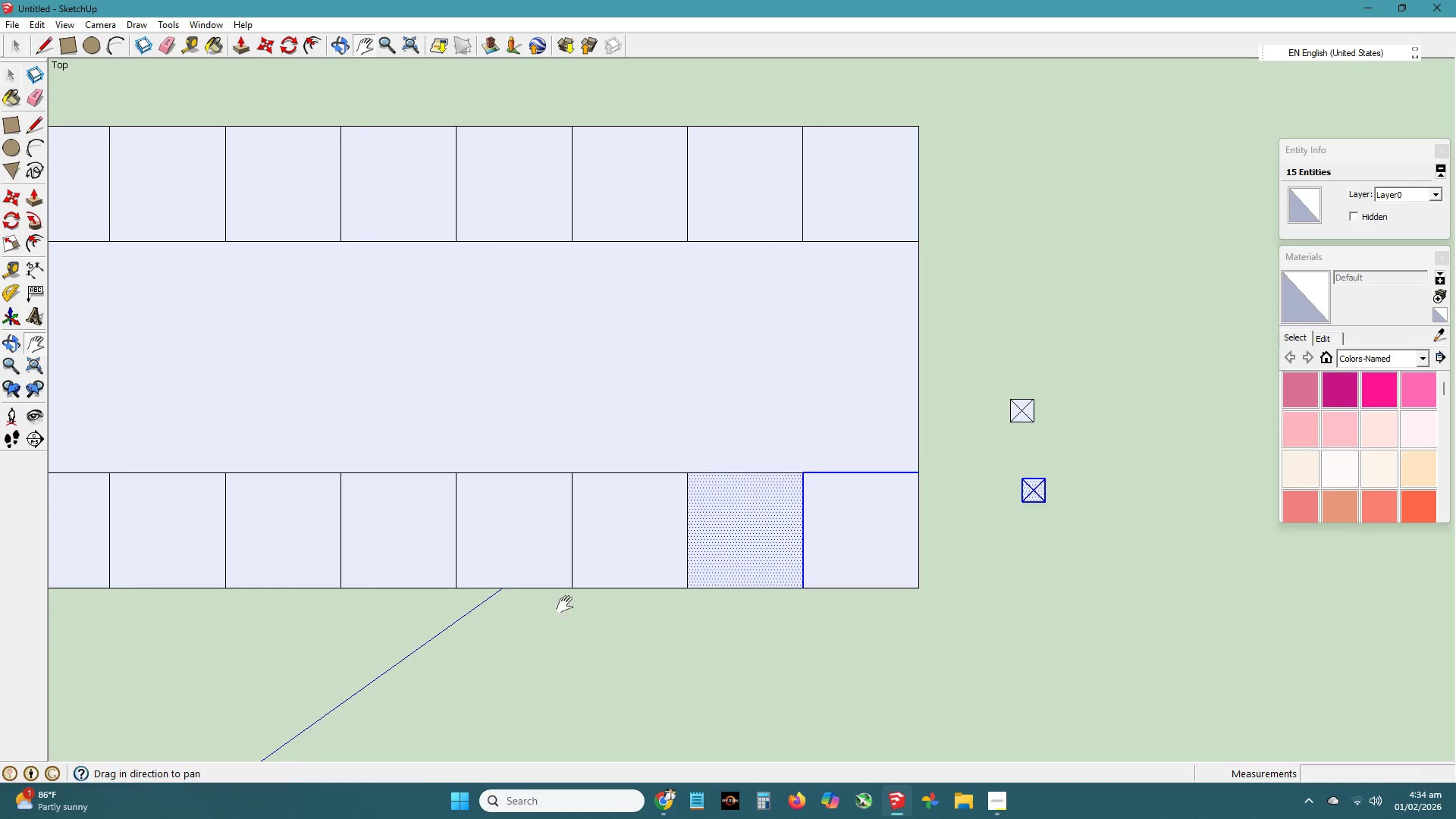 
left_click_drag(start_coordinate=[565, 604], to_coordinate=[665, 598])
 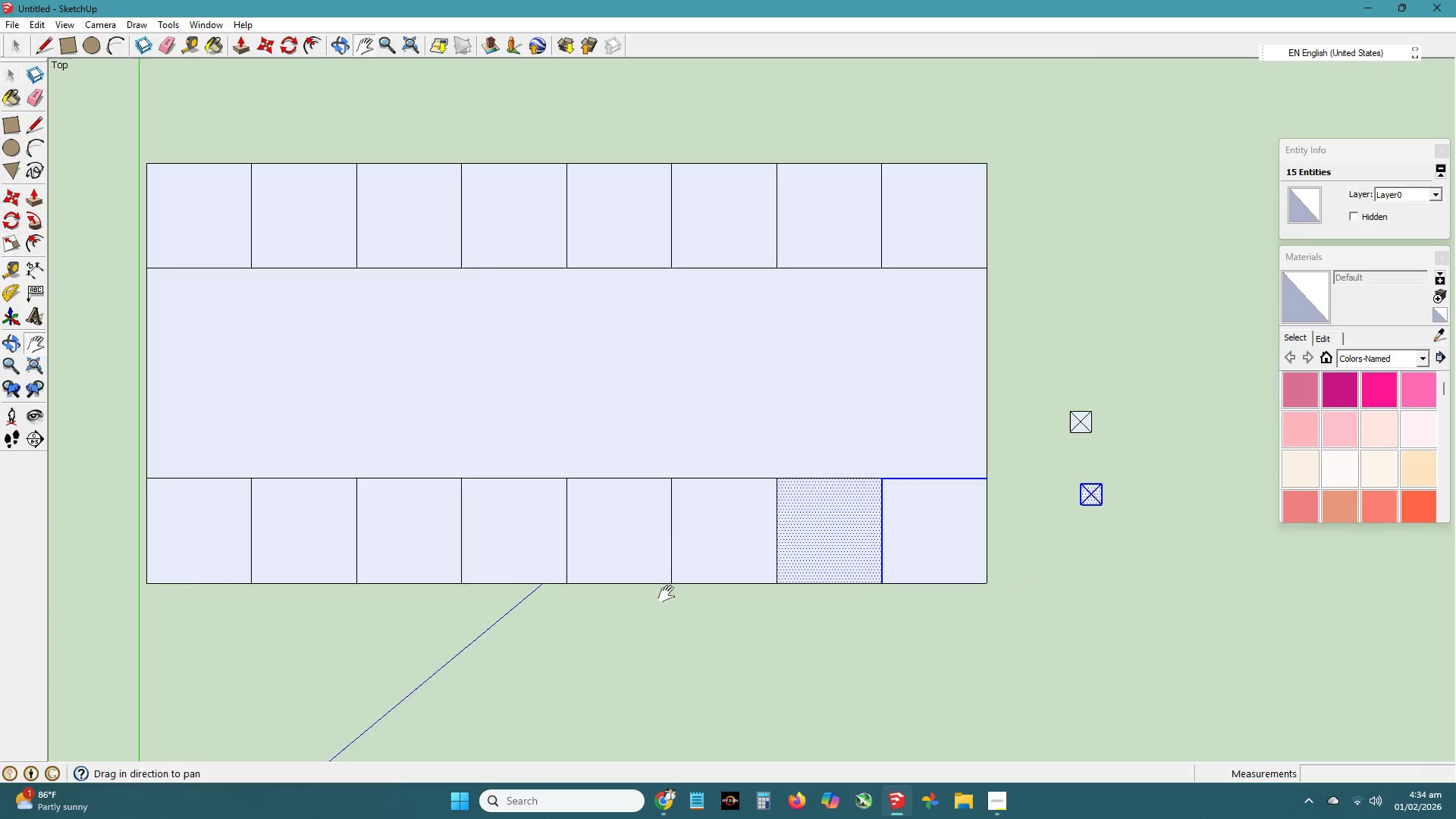 
scroll: coordinate [667, 594], scroll_direction: down, amount: 2.0
 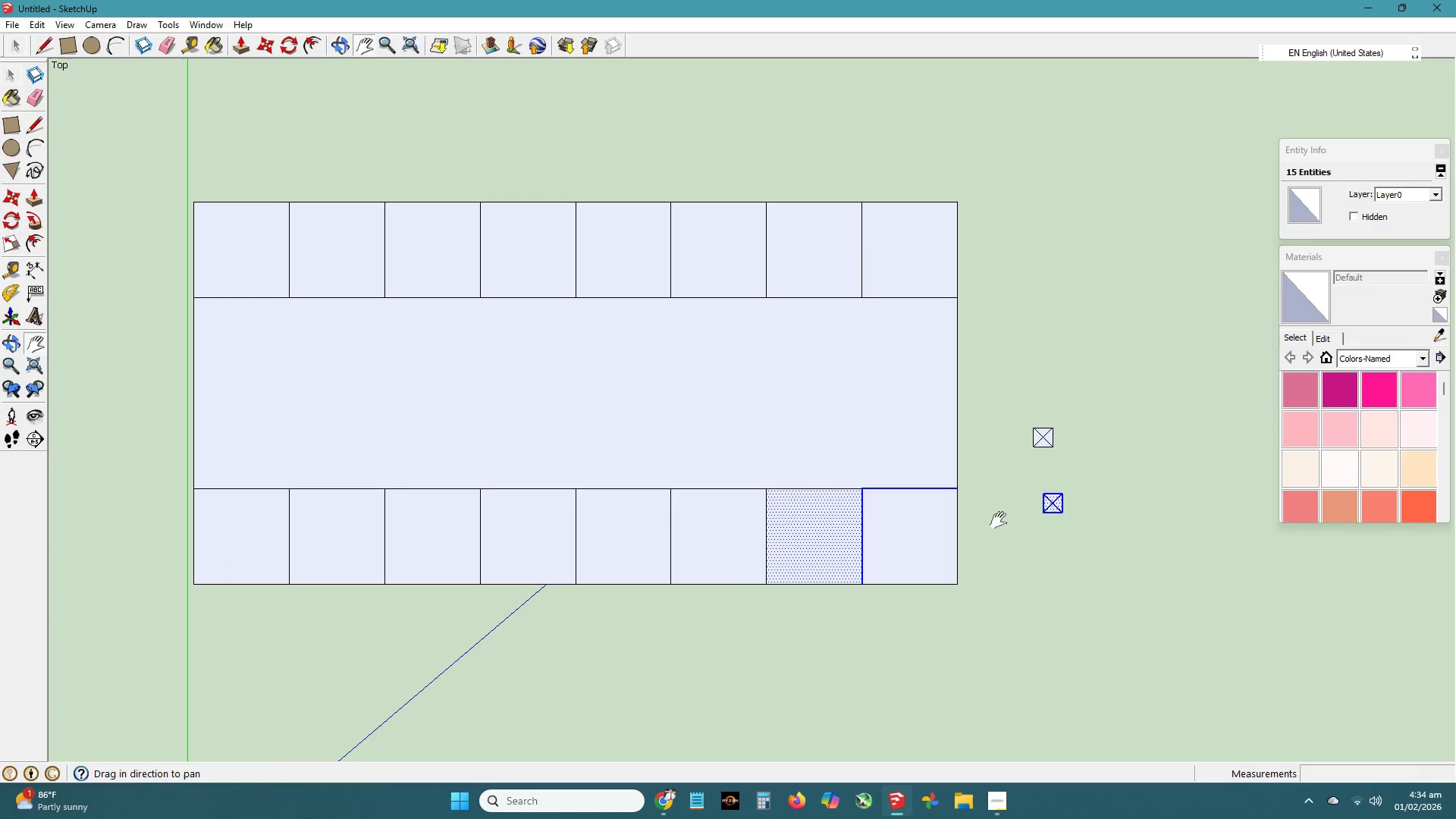 
left_click_drag(start_coordinate=[1019, 518], to_coordinate=[1006, 513])
 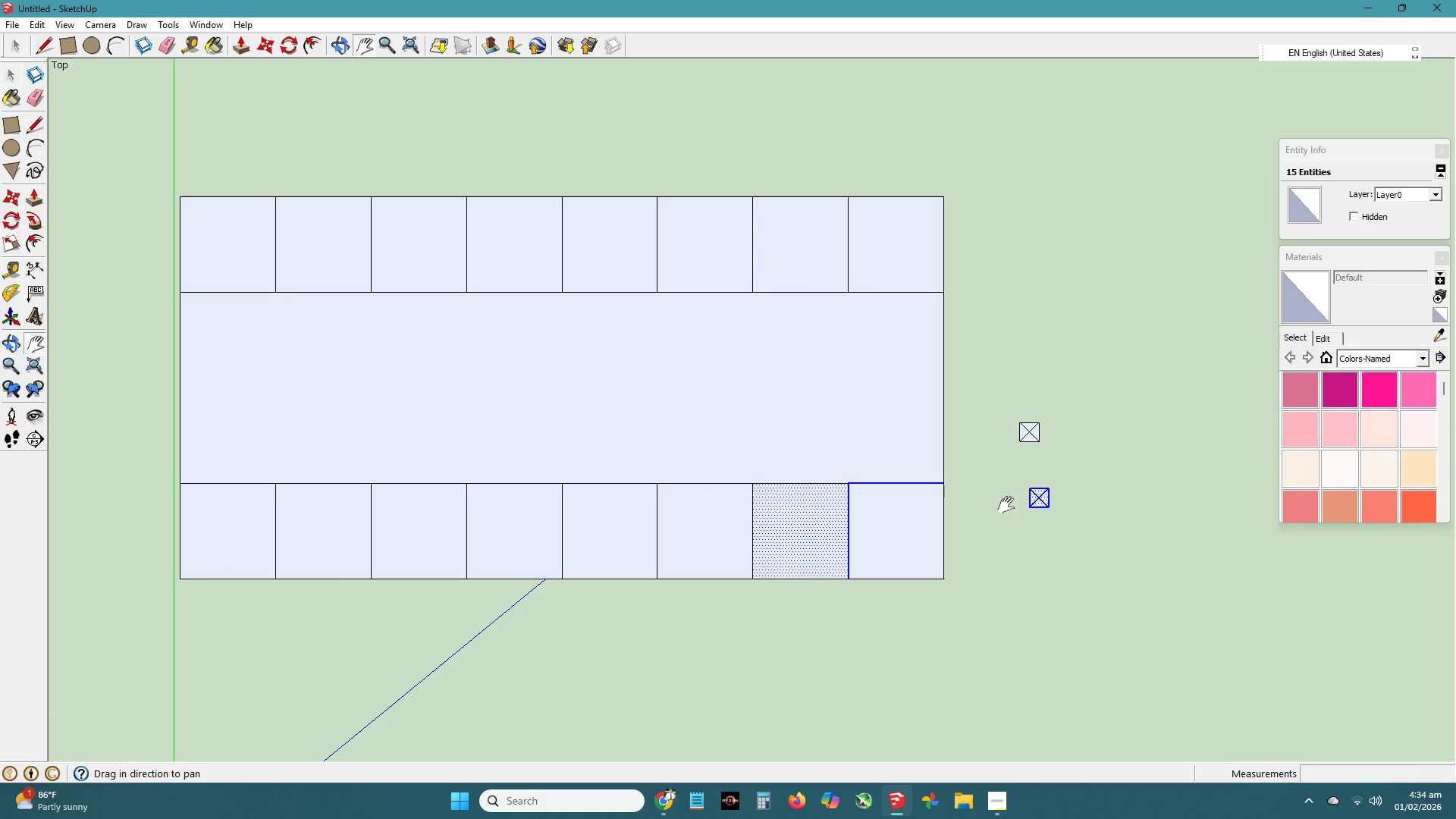 
key(Space)
 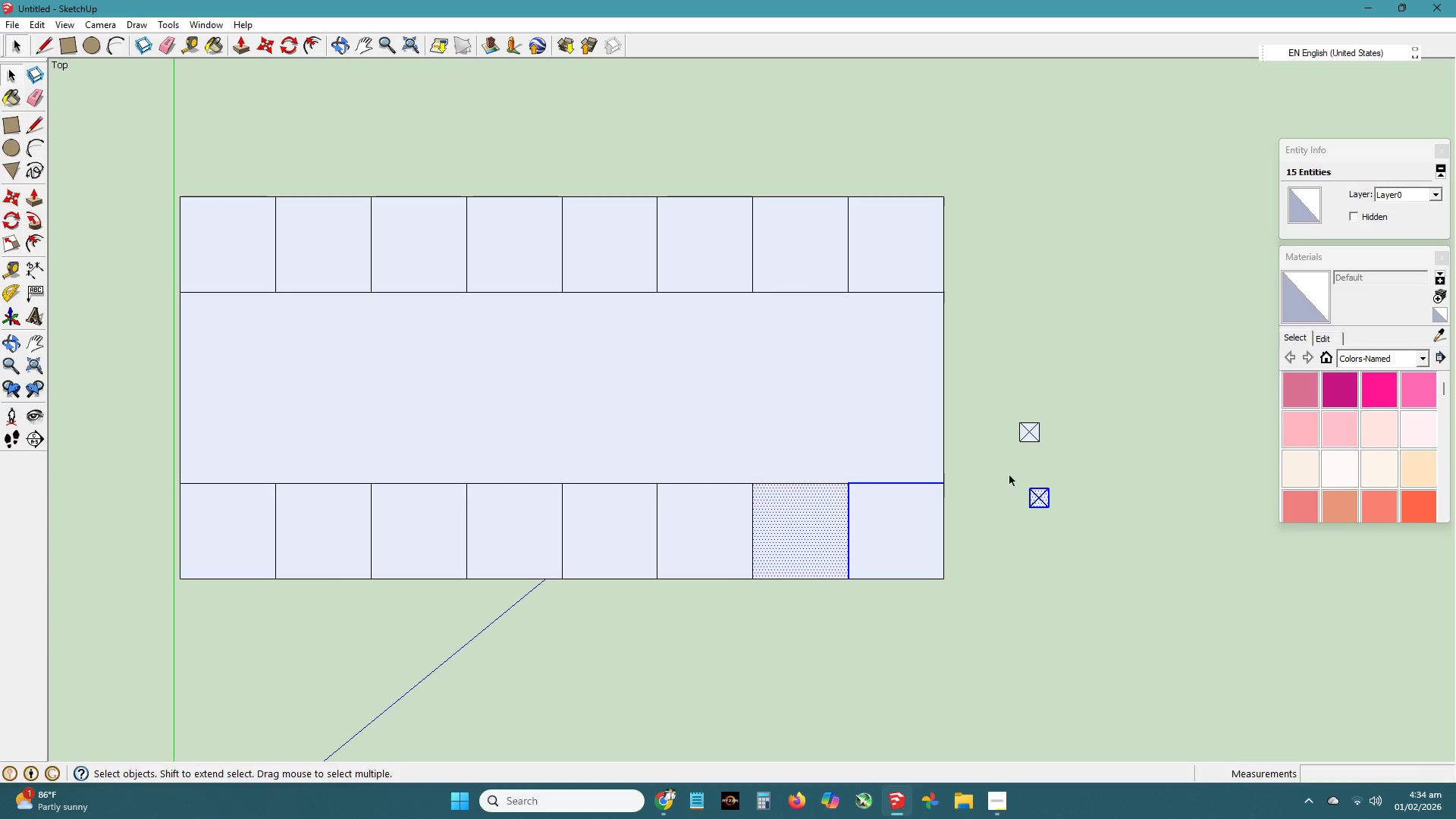 
left_click_drag(start_coordinate=[1010, 474], to_coordinate=[1075, 528])
 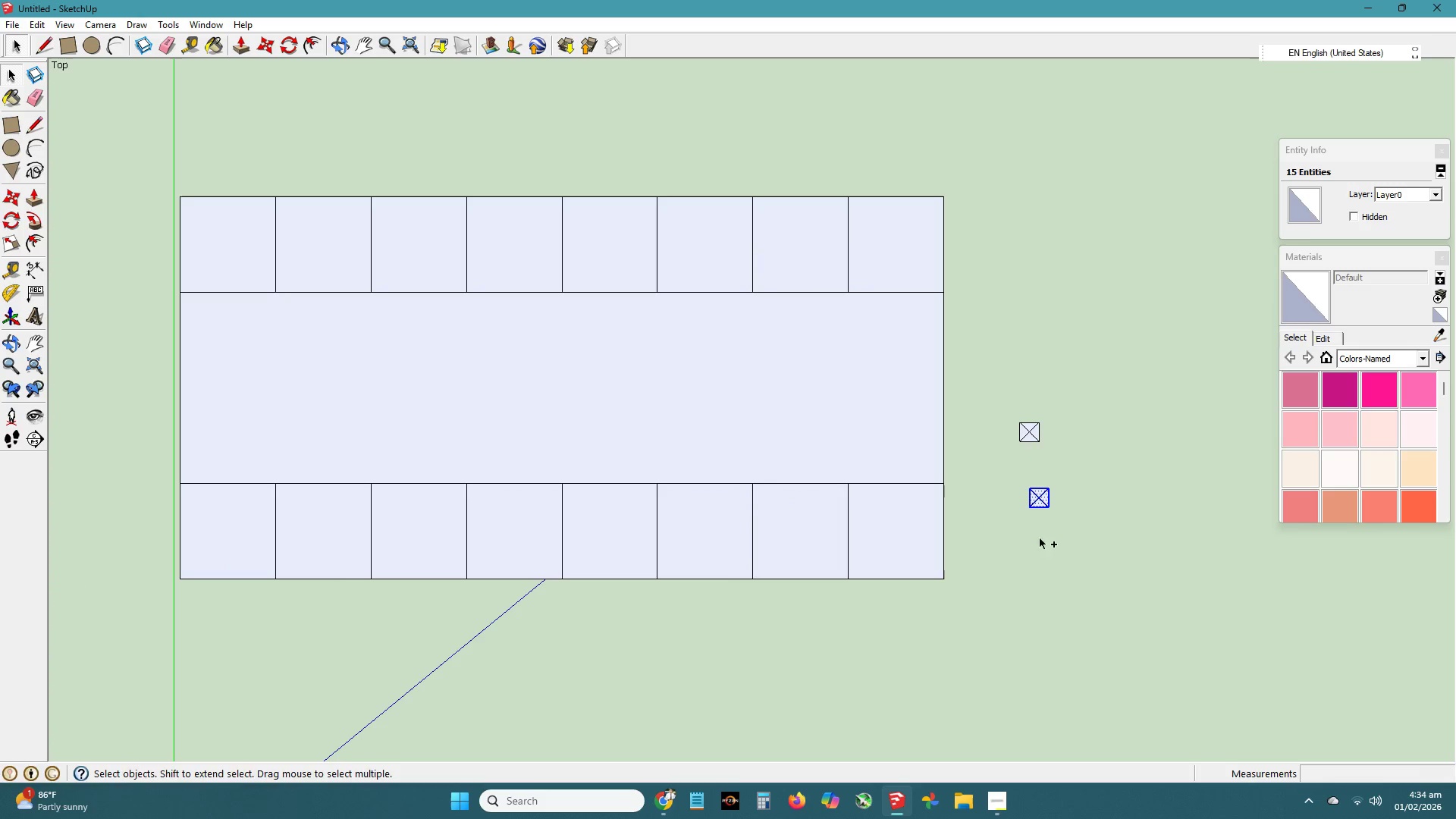 
key(Control+C)
 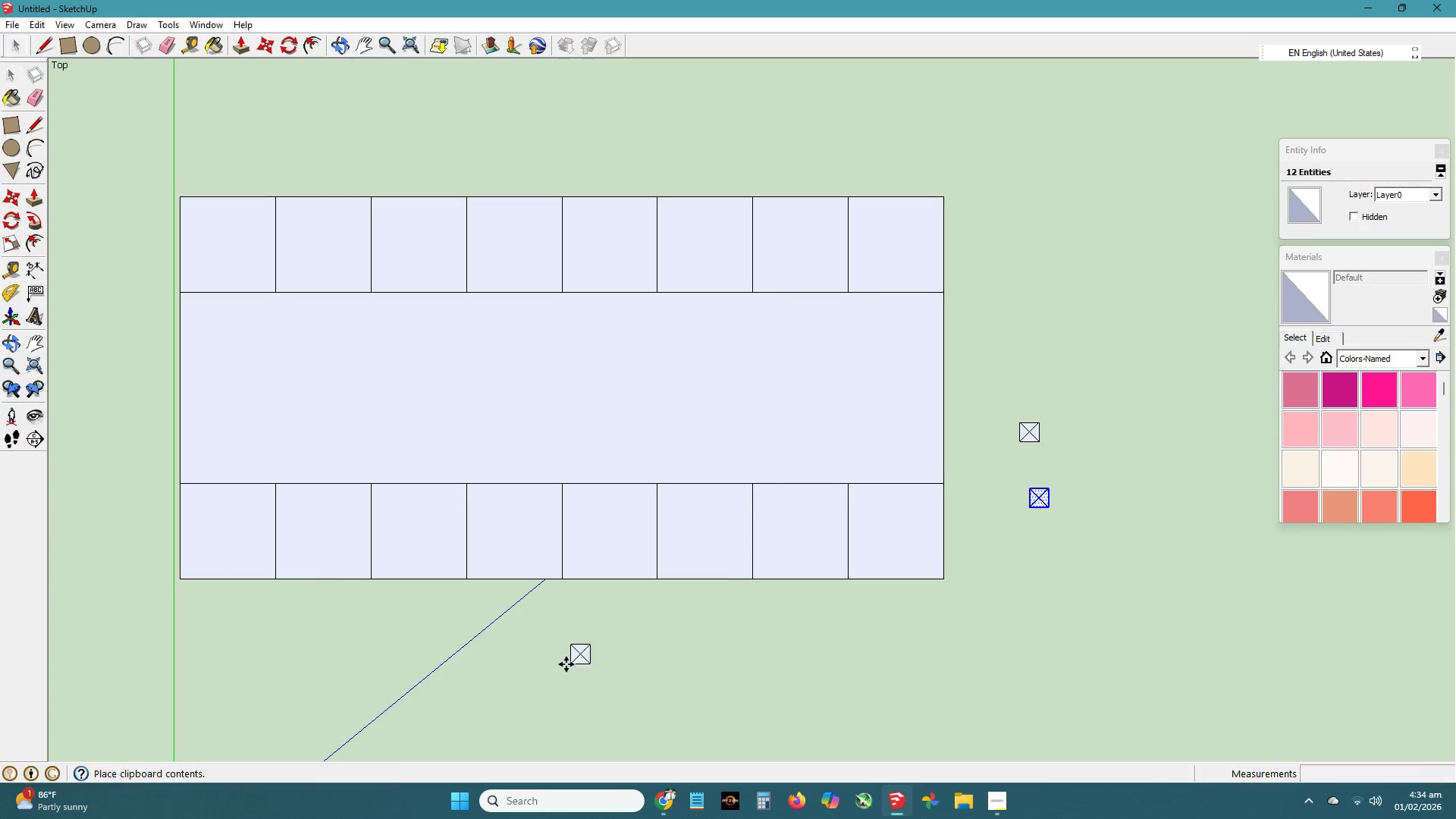 
key(Control+V)
 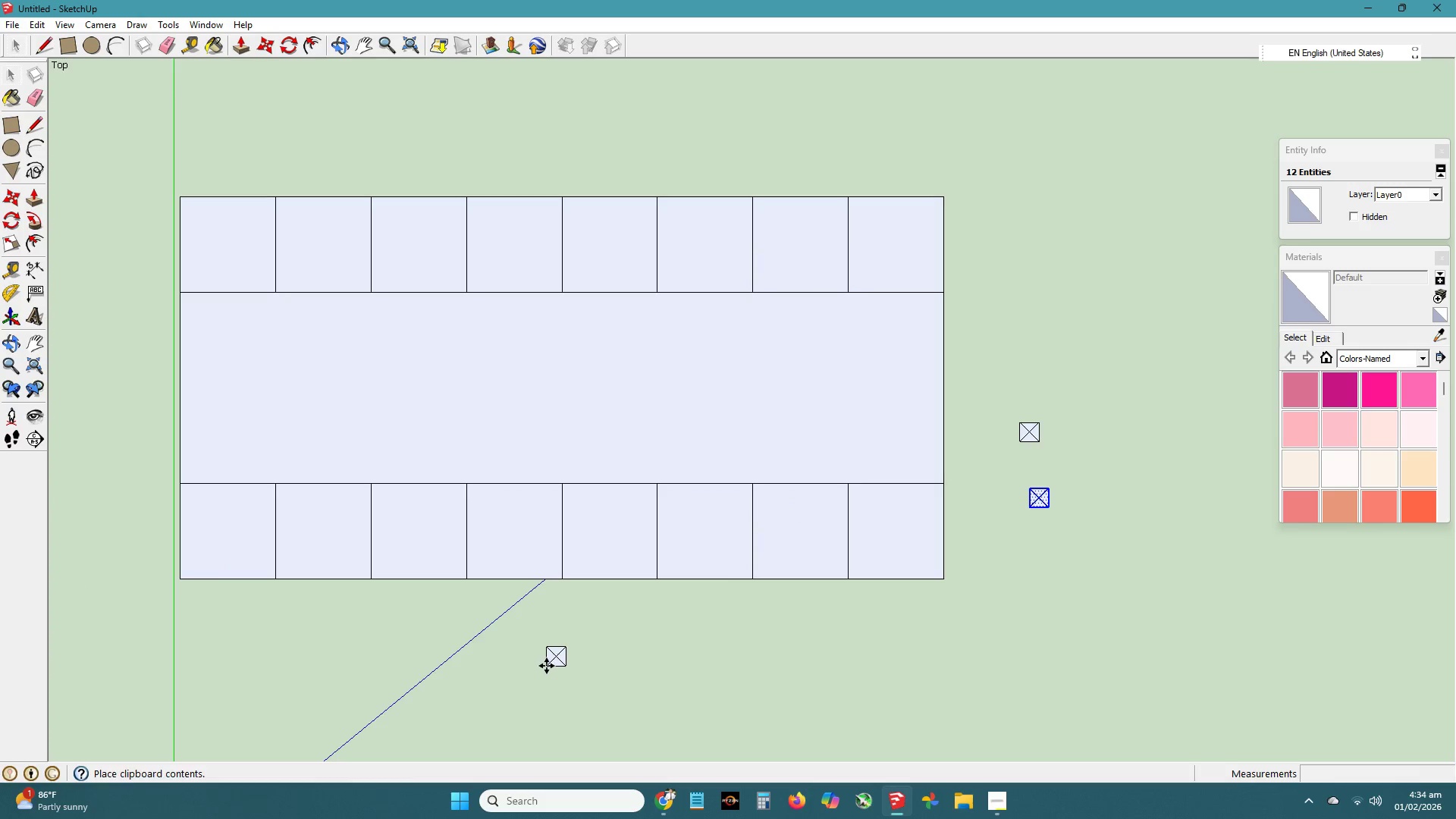 
left_click([547, 666])
 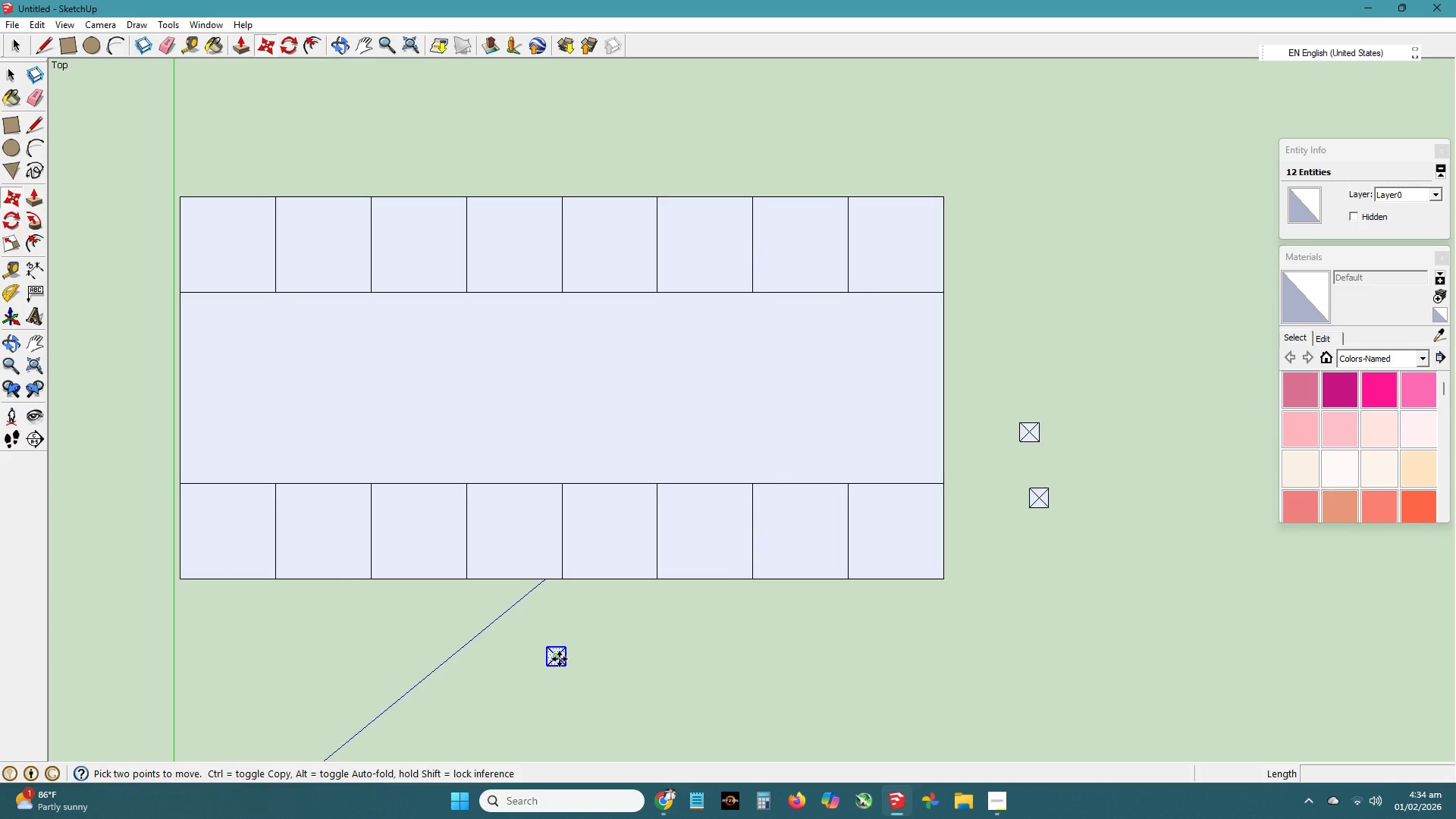 
left_click([560, 658])
 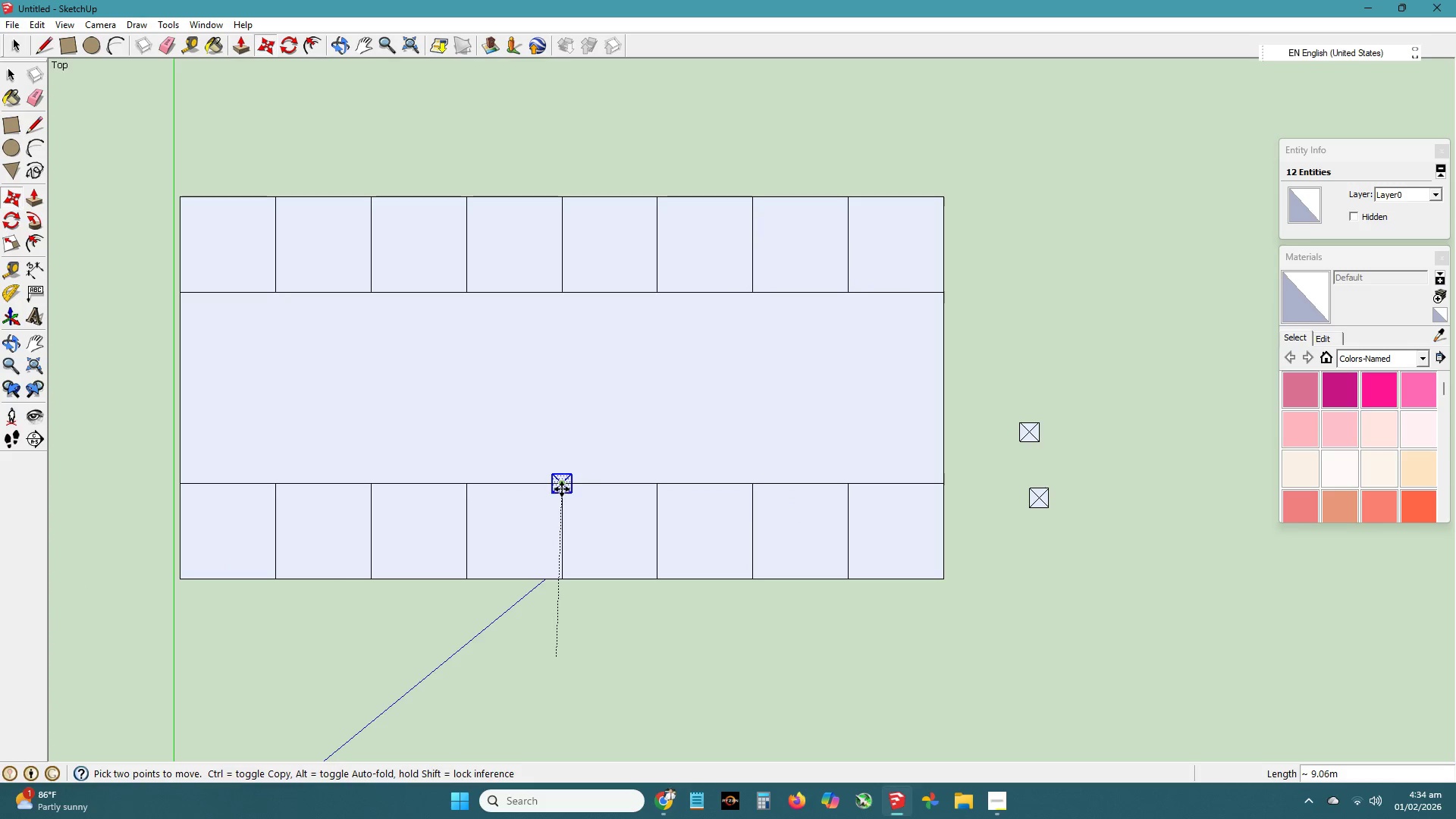 
left_click([562, 488])
 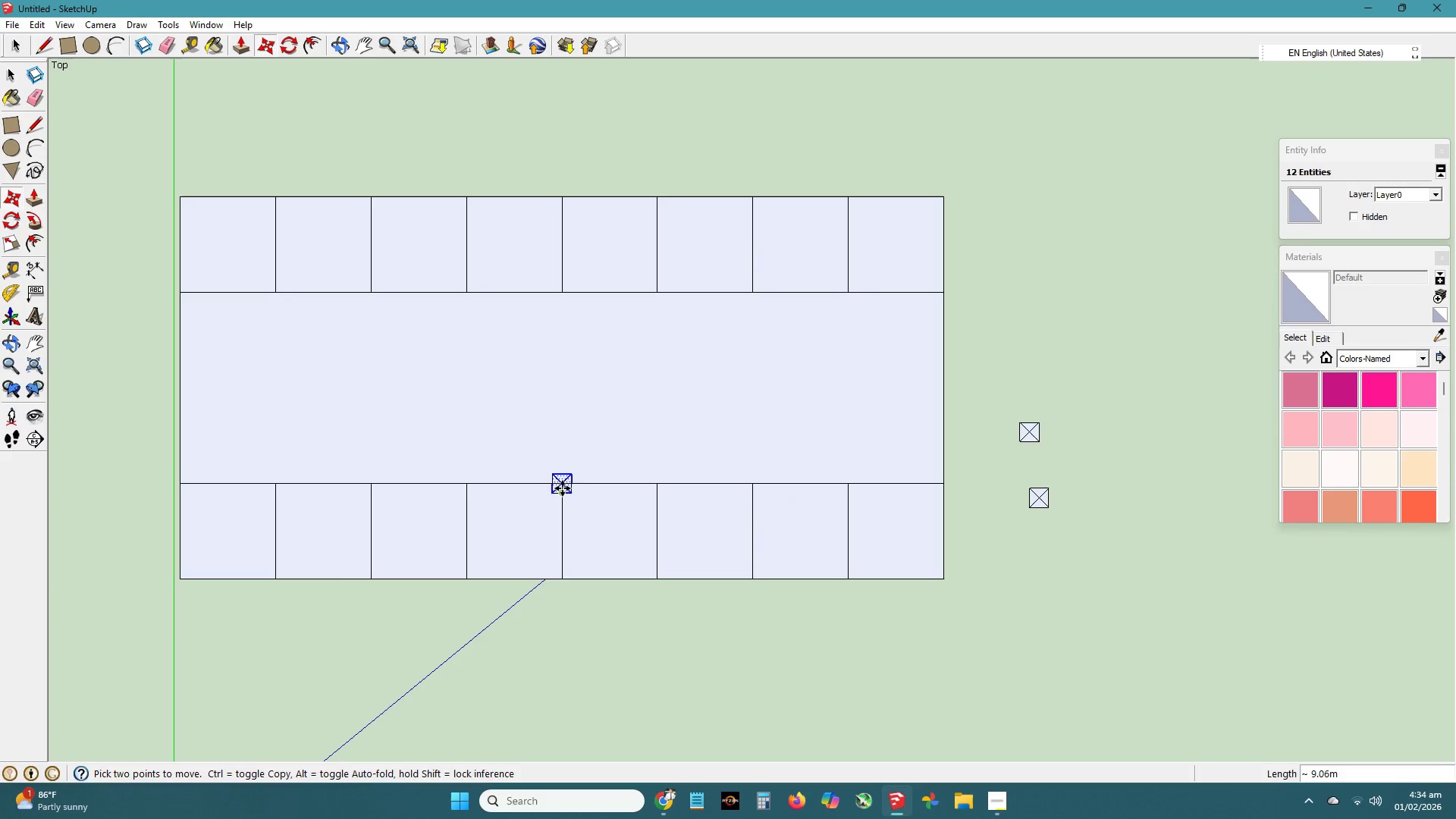 
key(Control+C)
 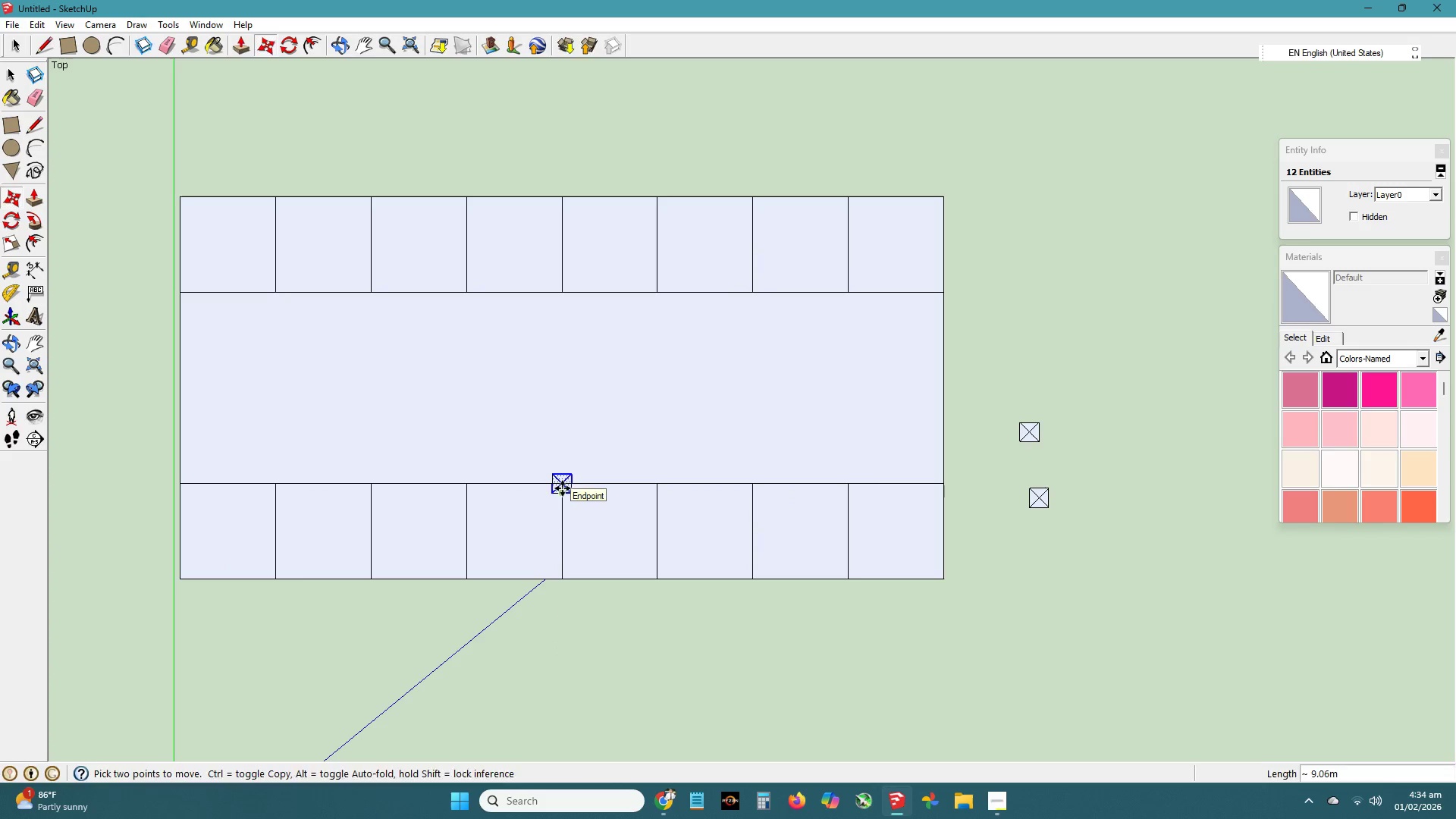 
key(Control+V)
 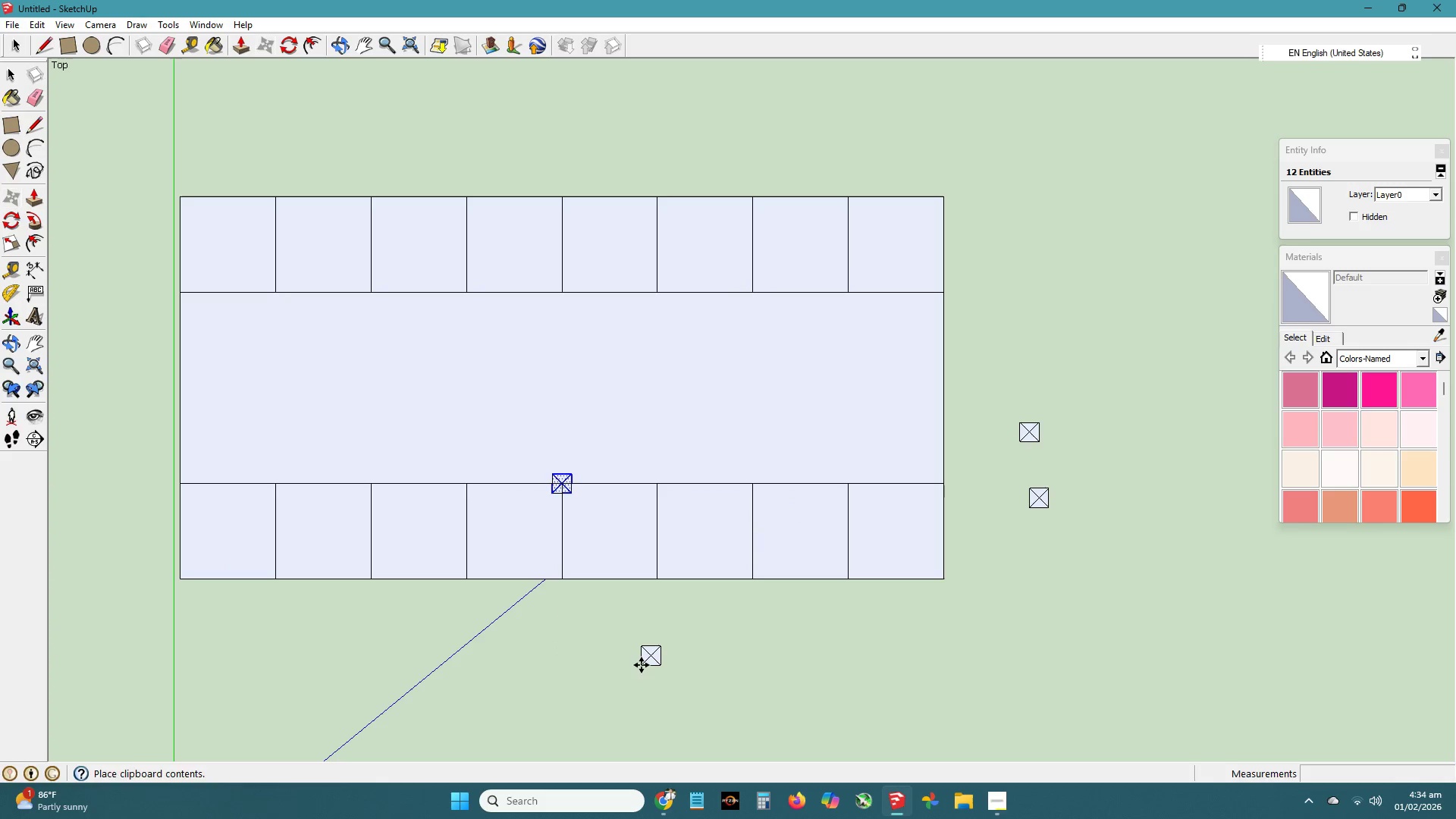 
left_click([642, 665])
 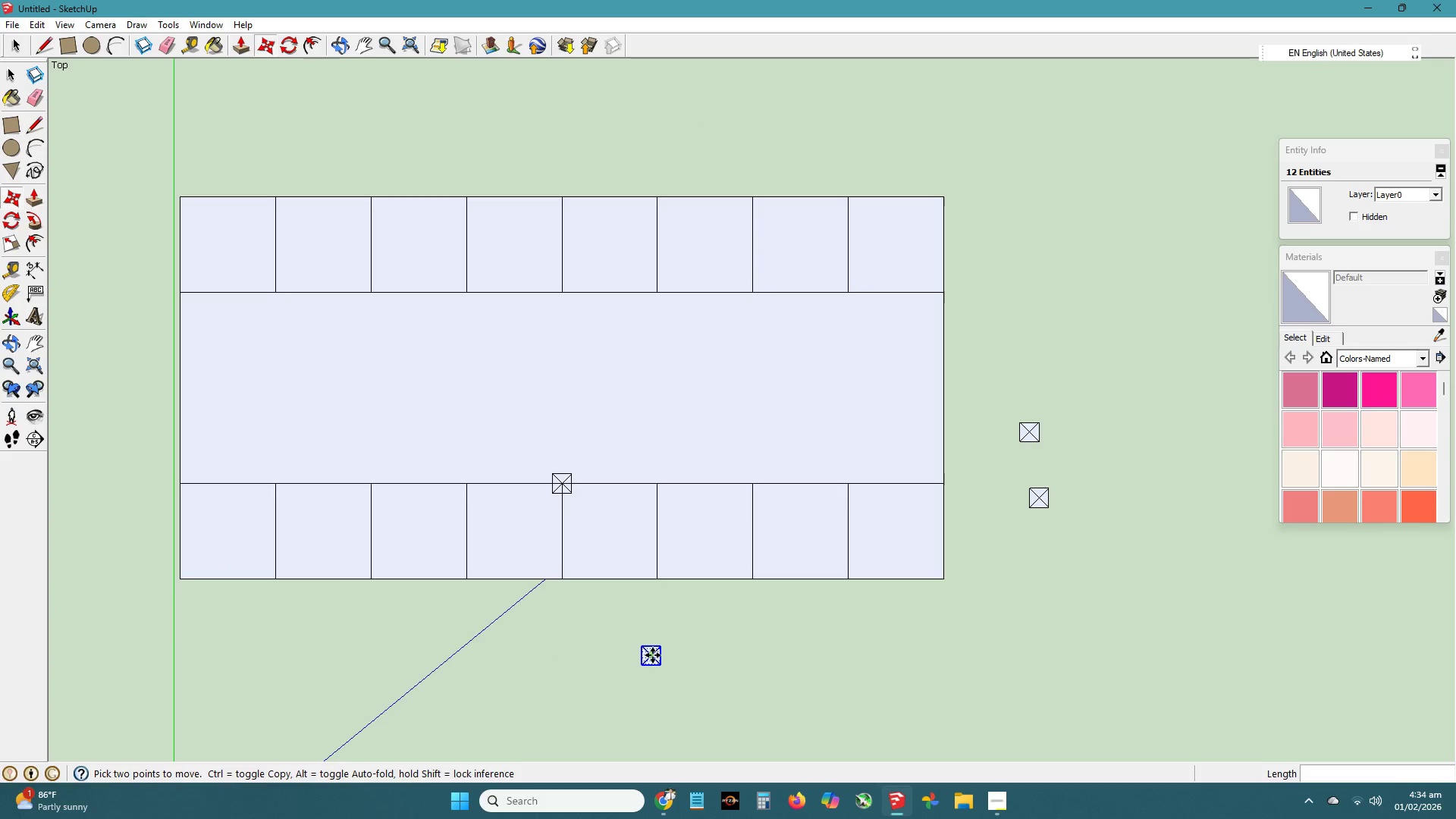 
left_click([653, 655])
 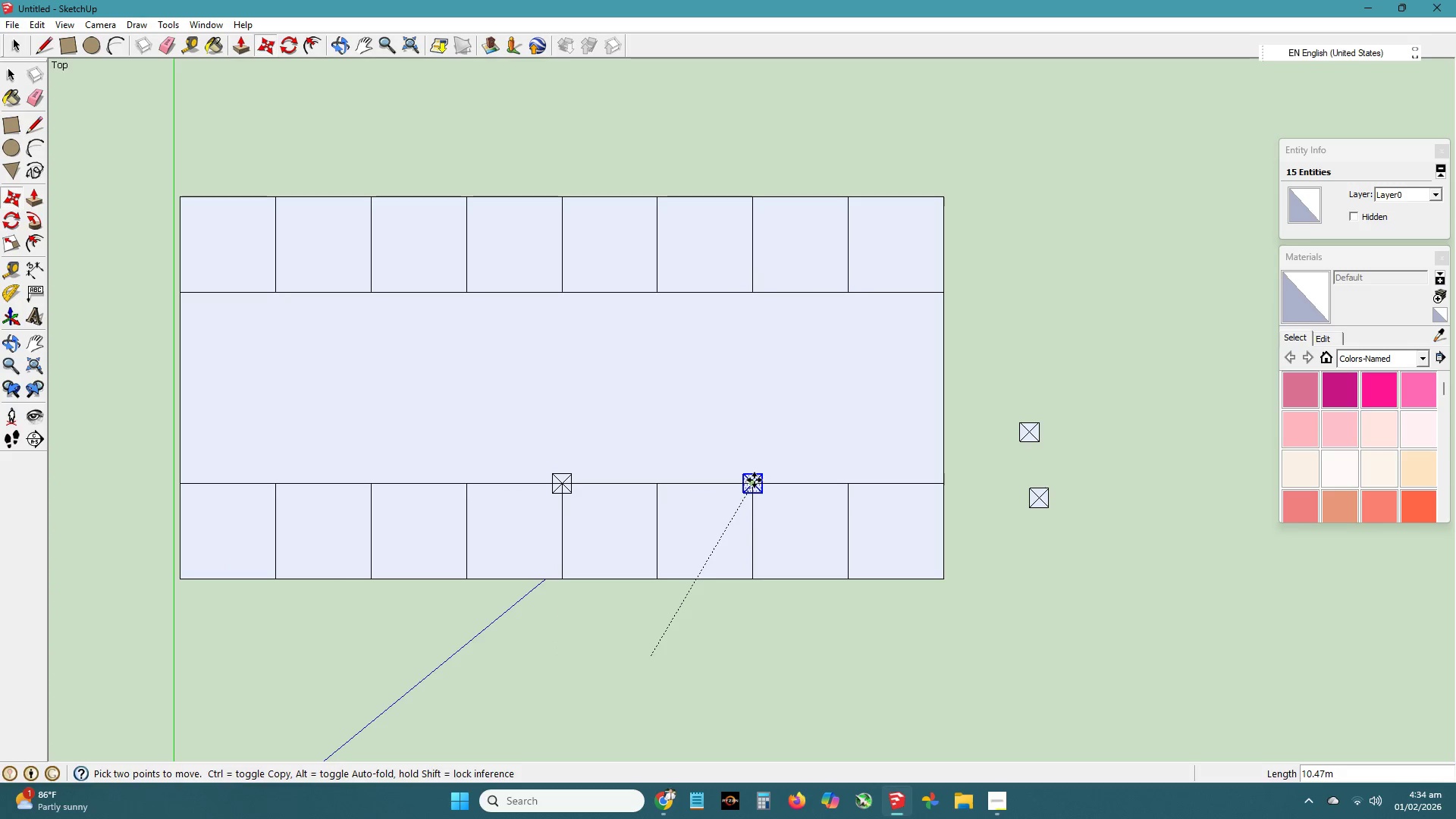 
left_click([755, 479])
 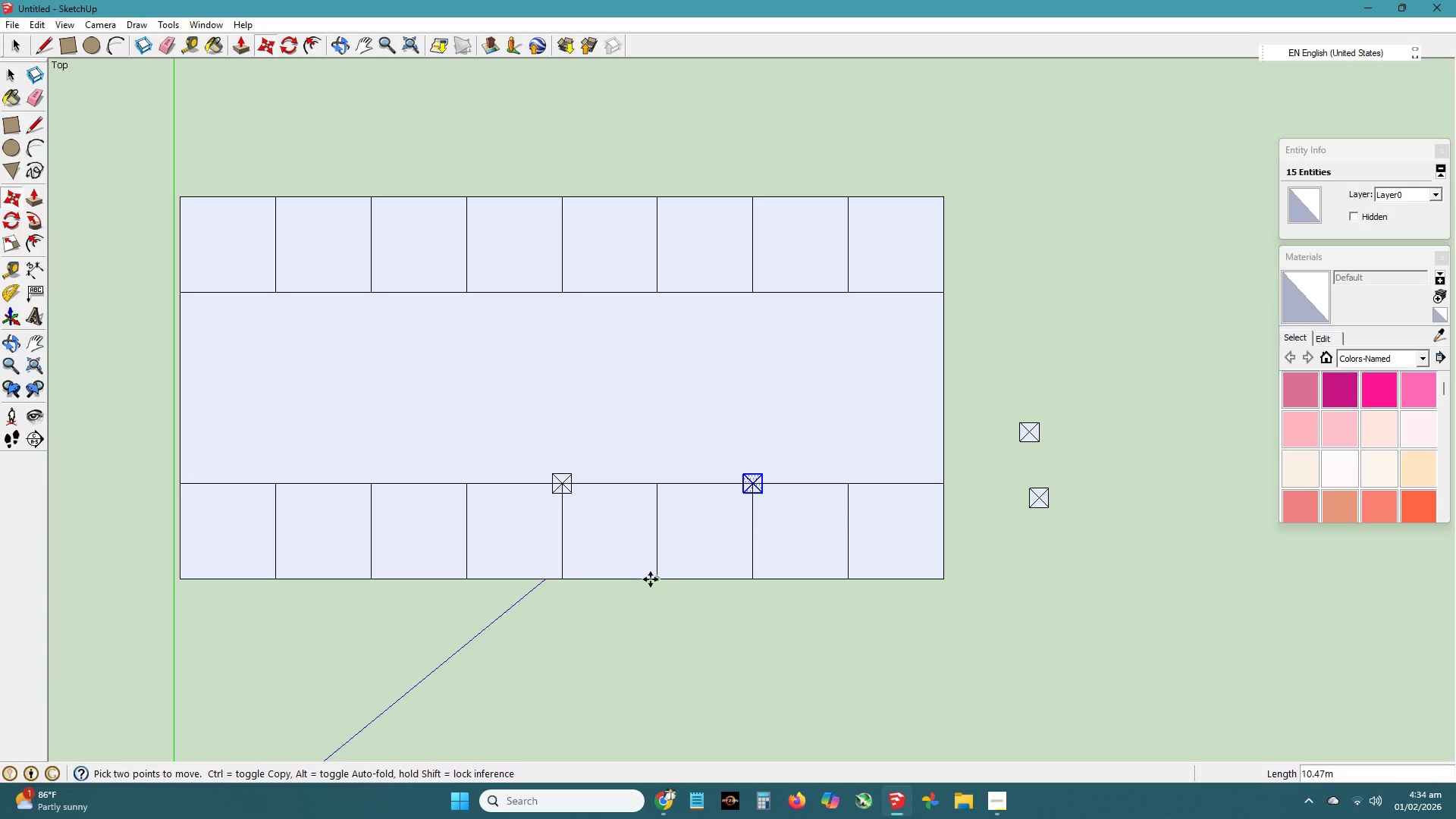 
key(Control+C)
 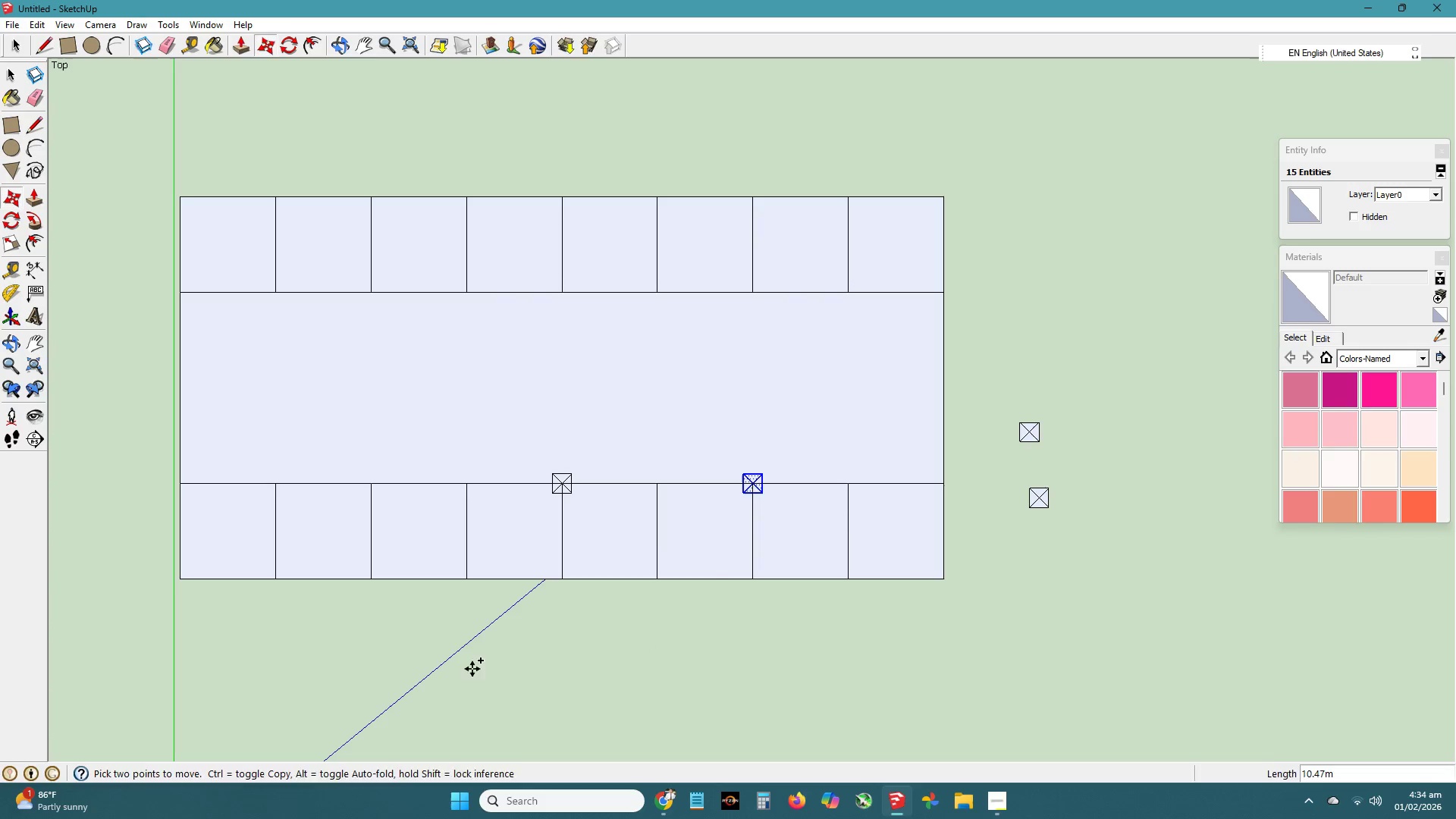 
key(Control+V)
 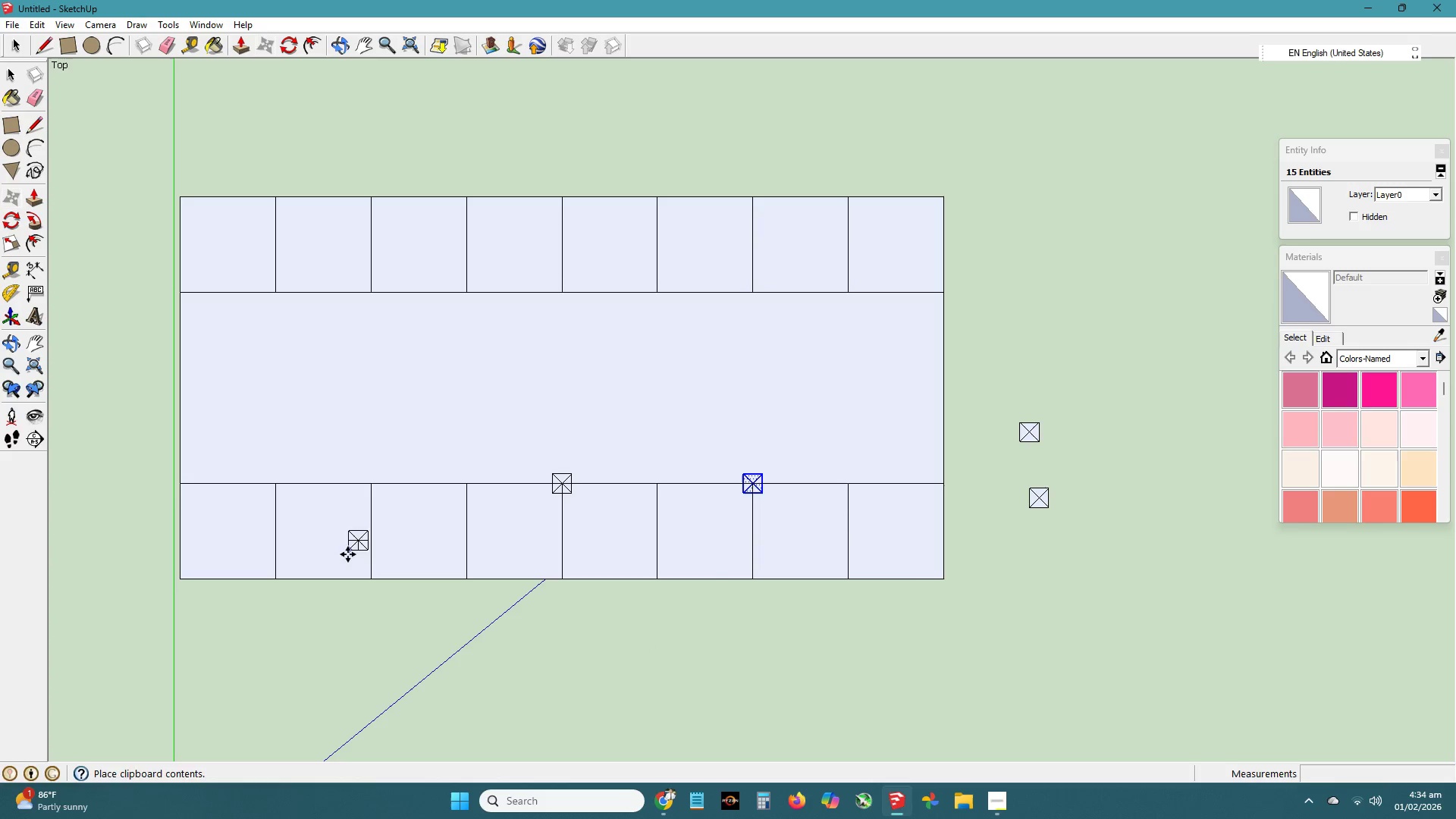 
left_click([333, 645])
 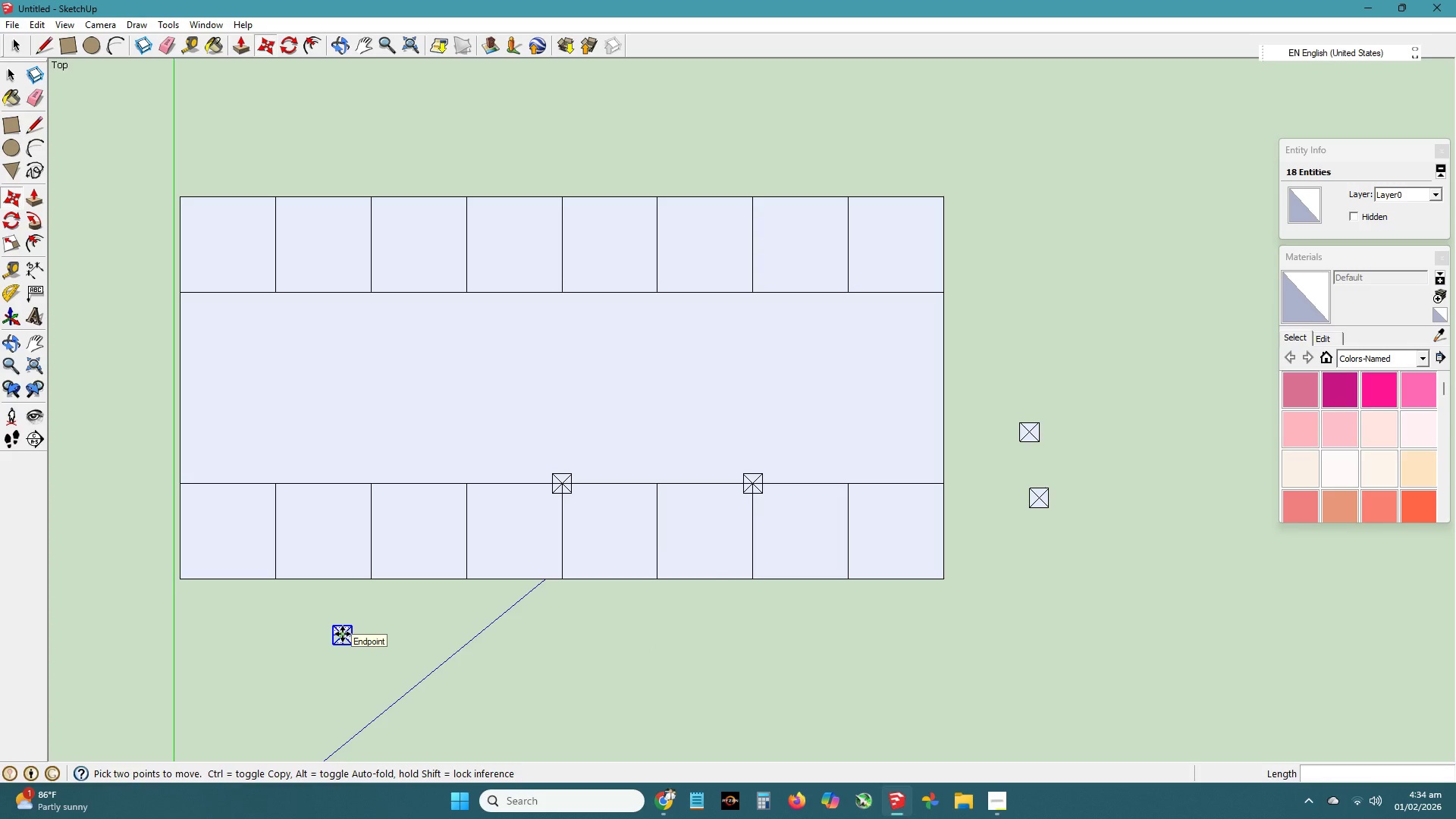 
left_click([342, 634])
 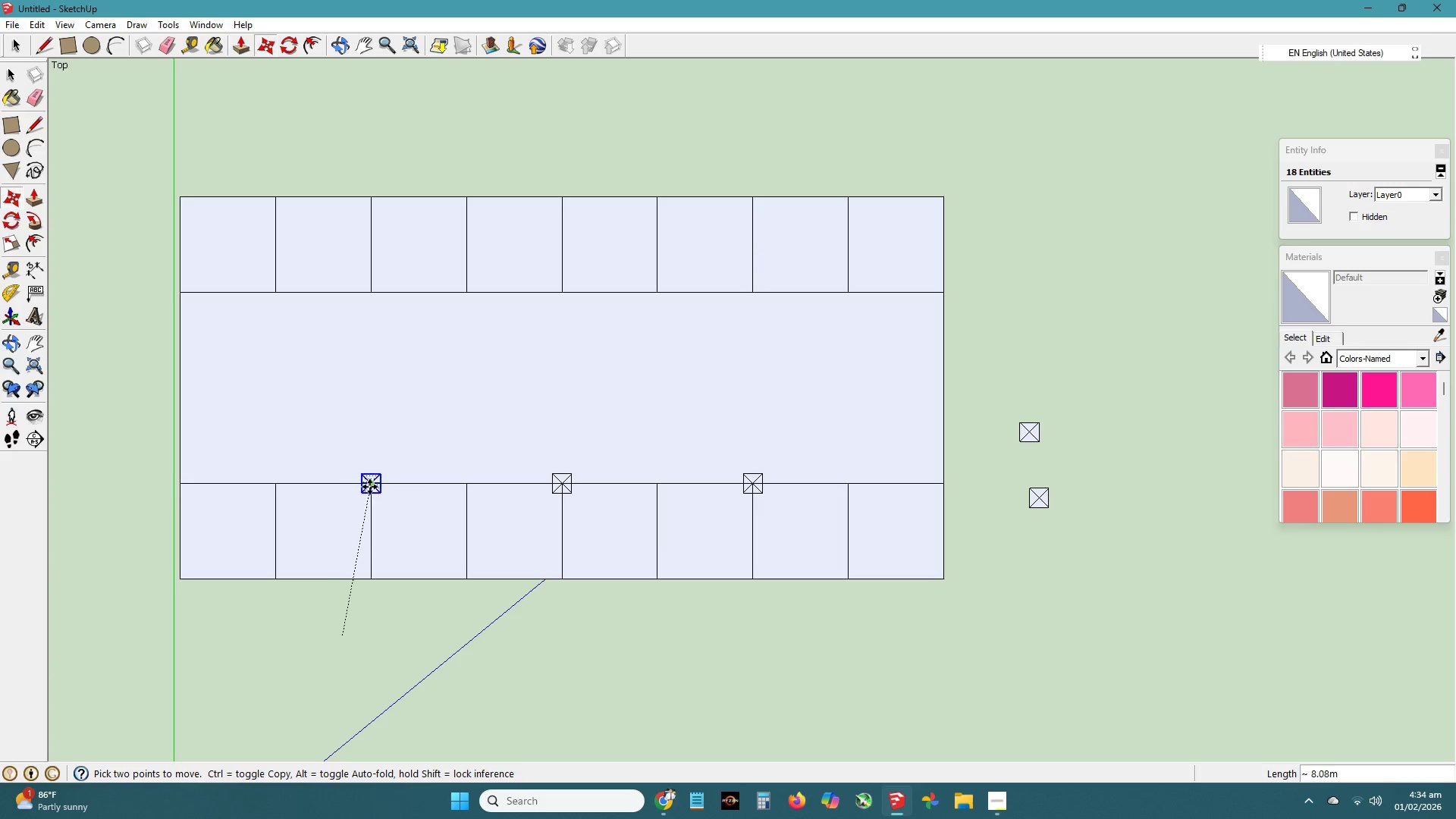 
left_click([371, 486])
 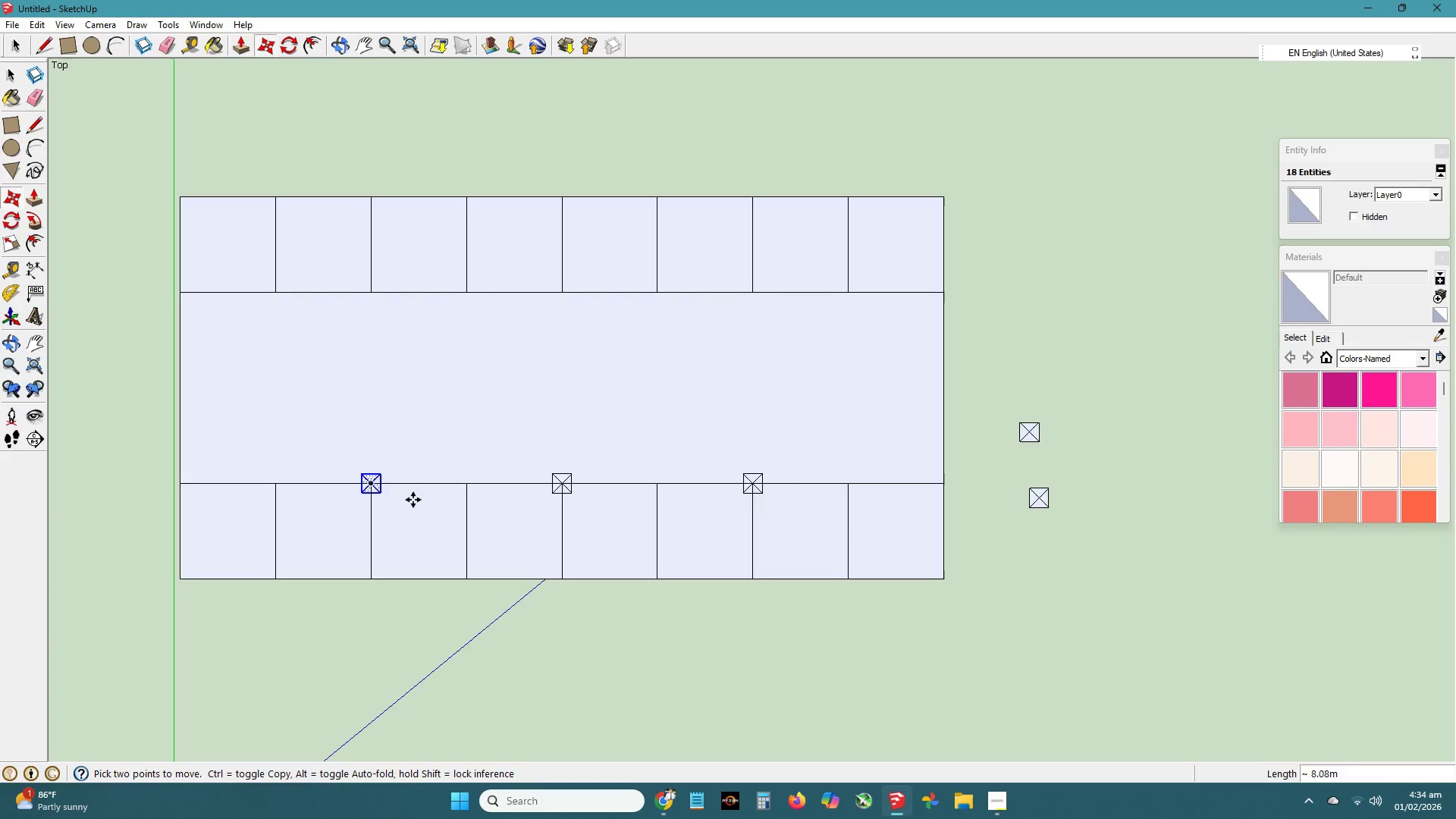 
key(Space)
 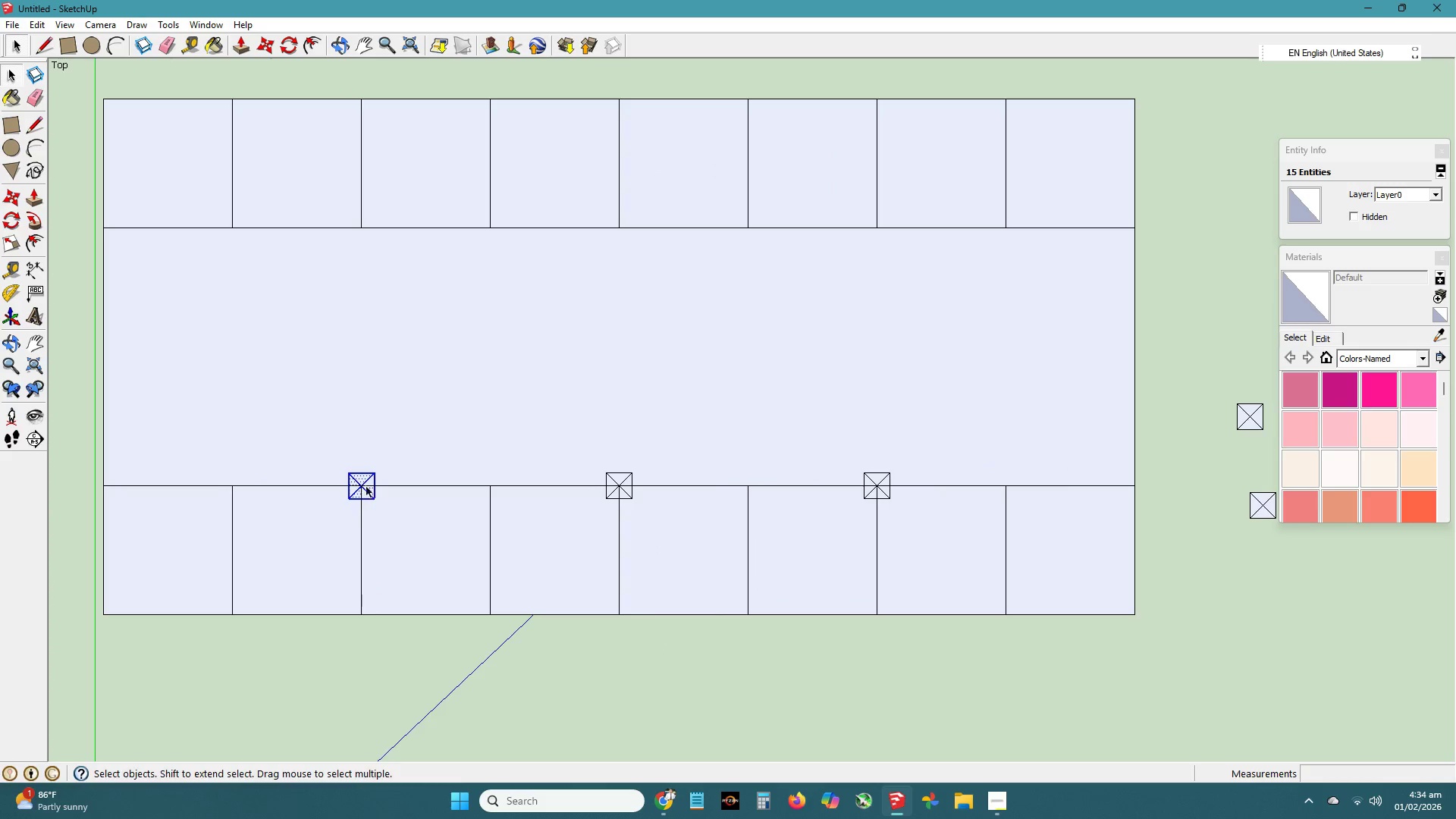 
key(E)
 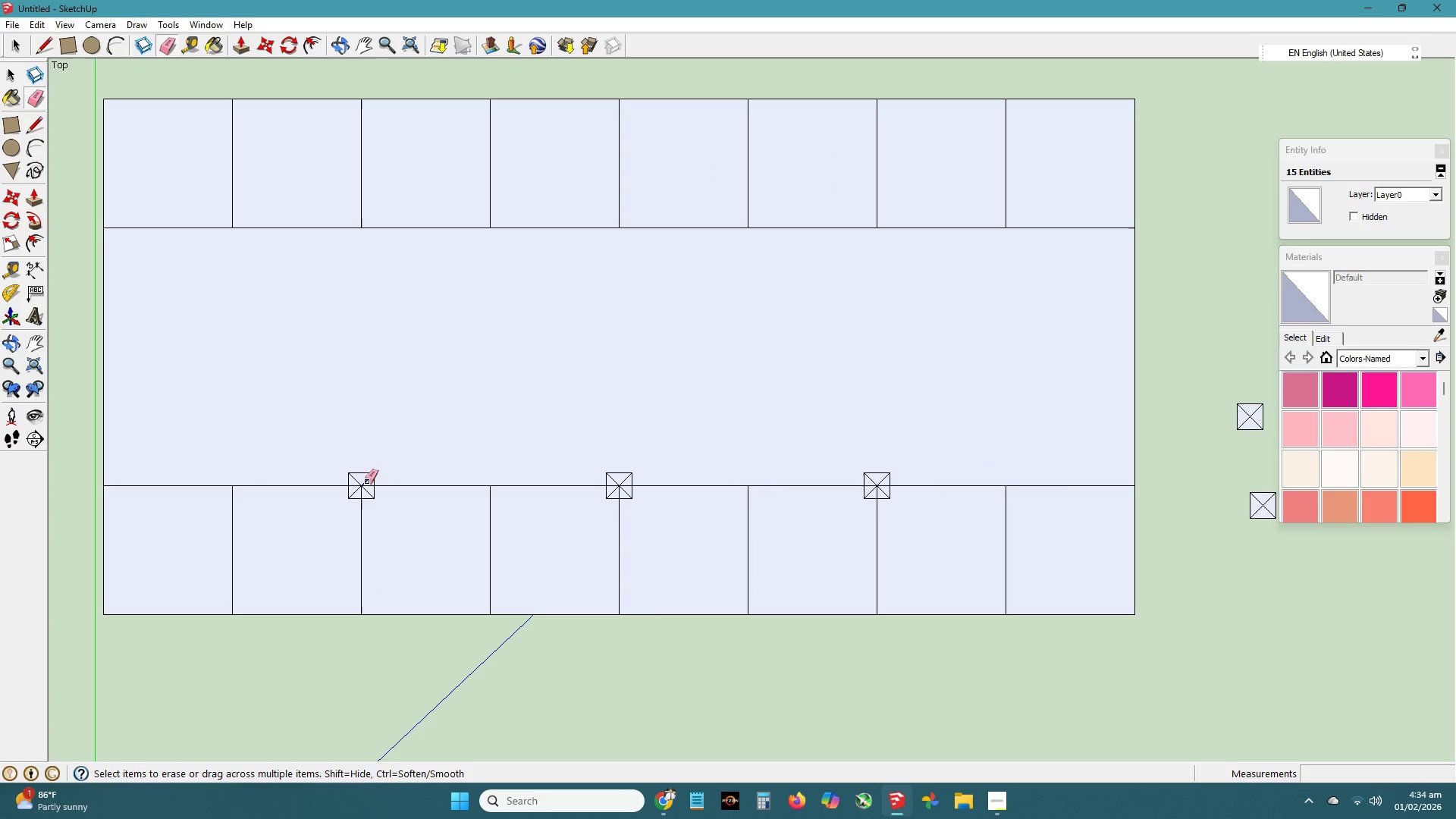 
scroll: coordinate [400, 481], scroll_direction: up, amount: 3.0
 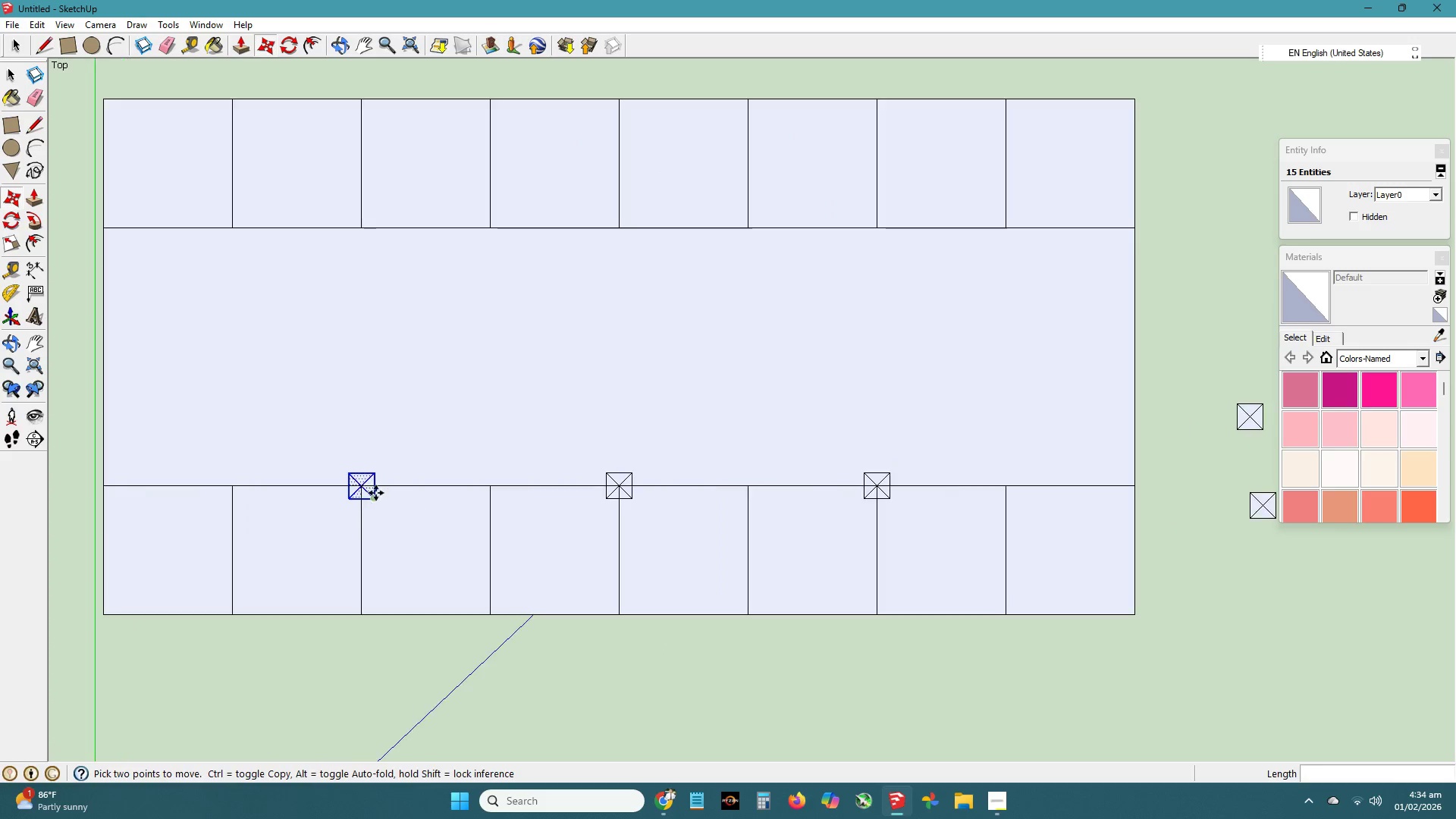 
left_click([366, 482])
 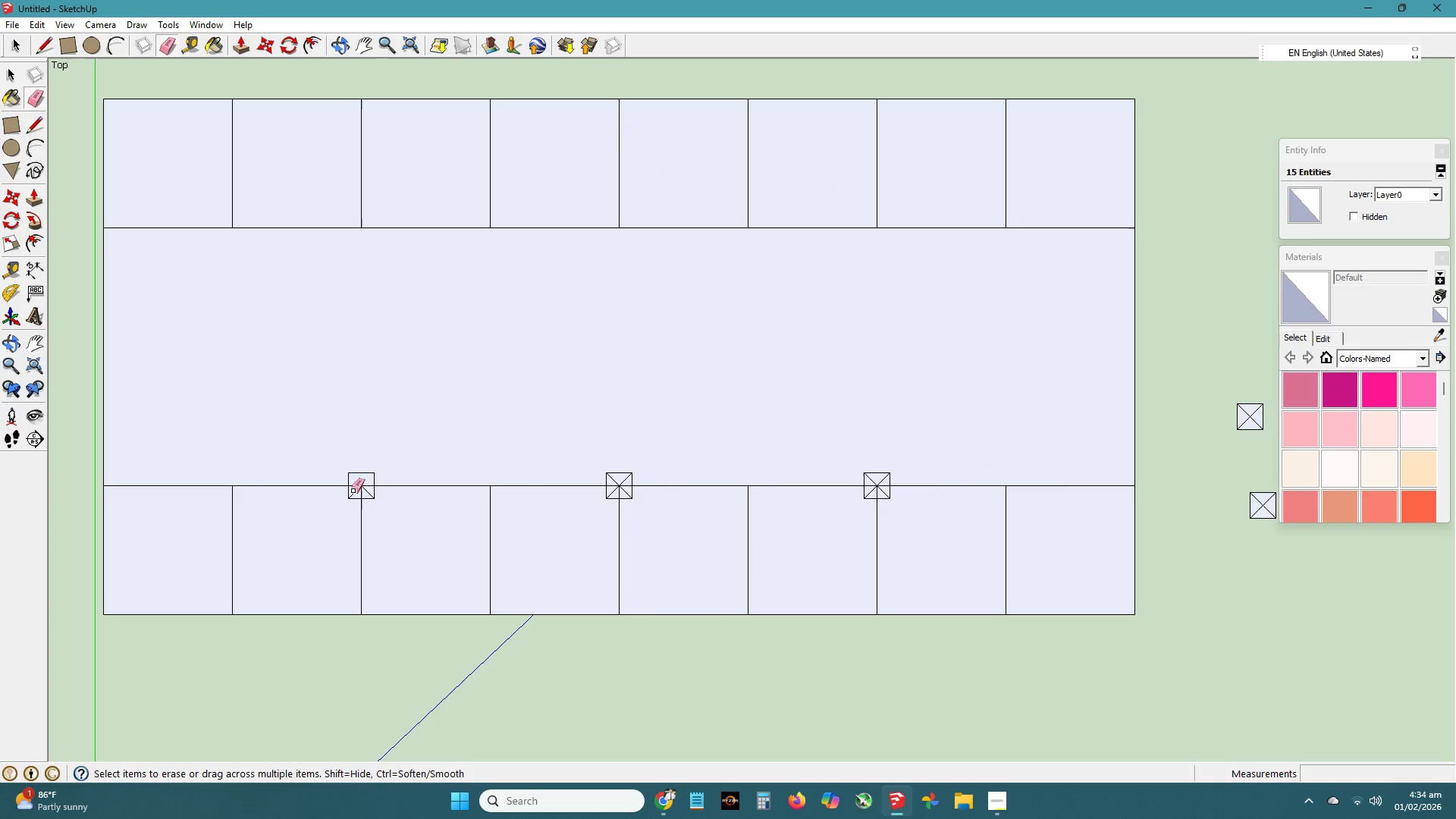 
left_click([351, 491])
 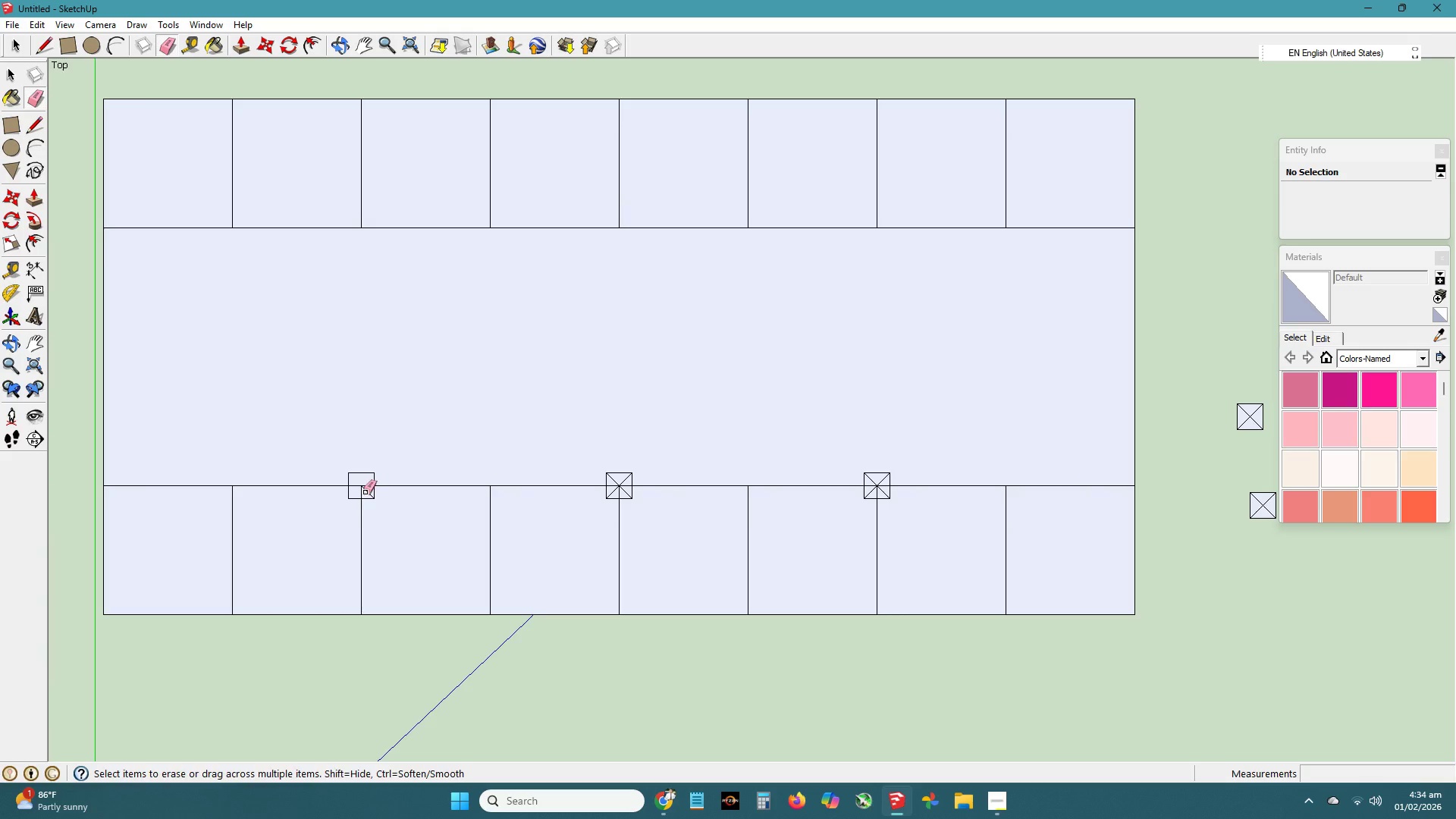 
left_click([366, 492])
 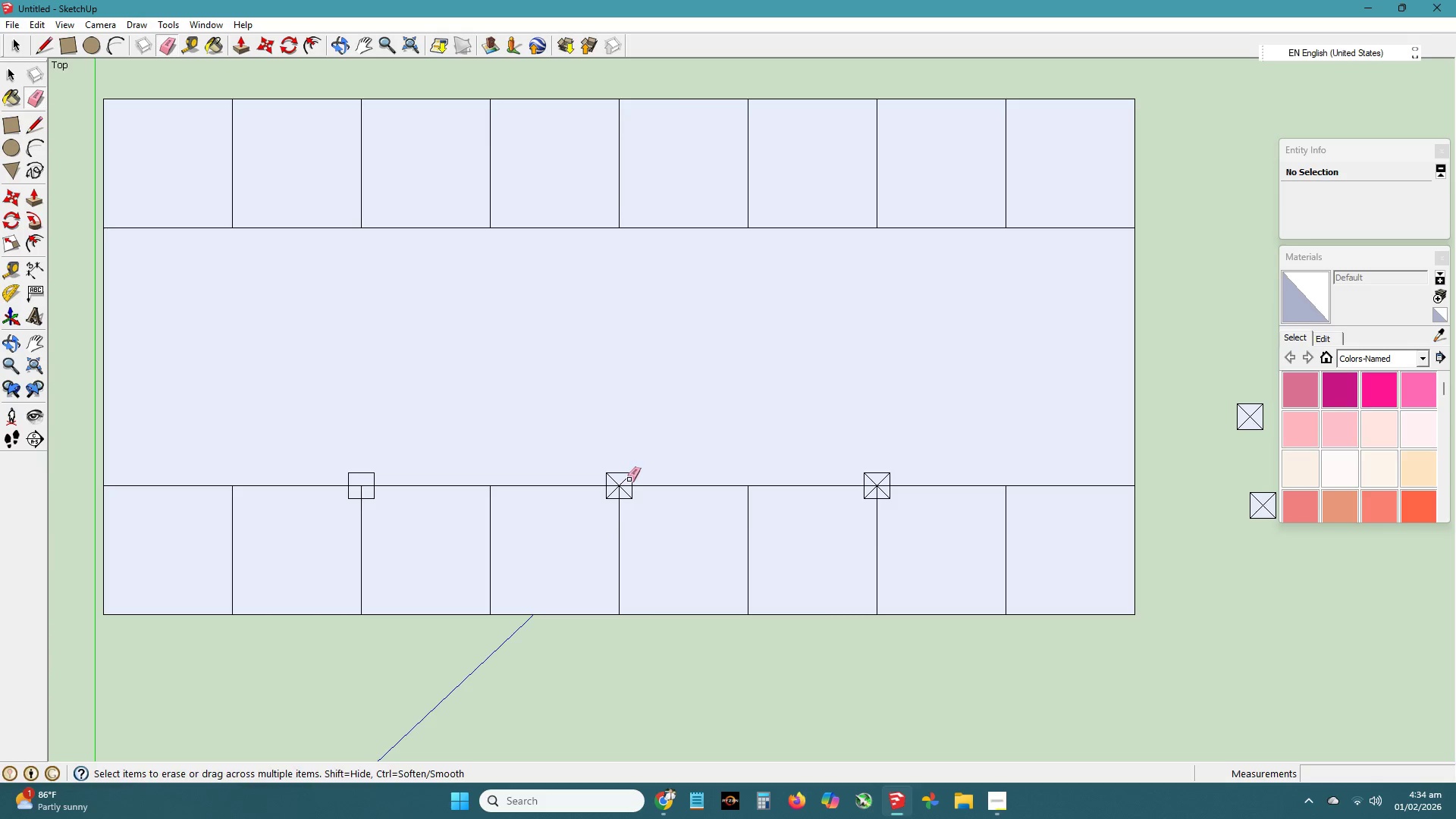 
left_click_drag(start_coordinate=[628, 479], to_coordinate=[609, 478])
 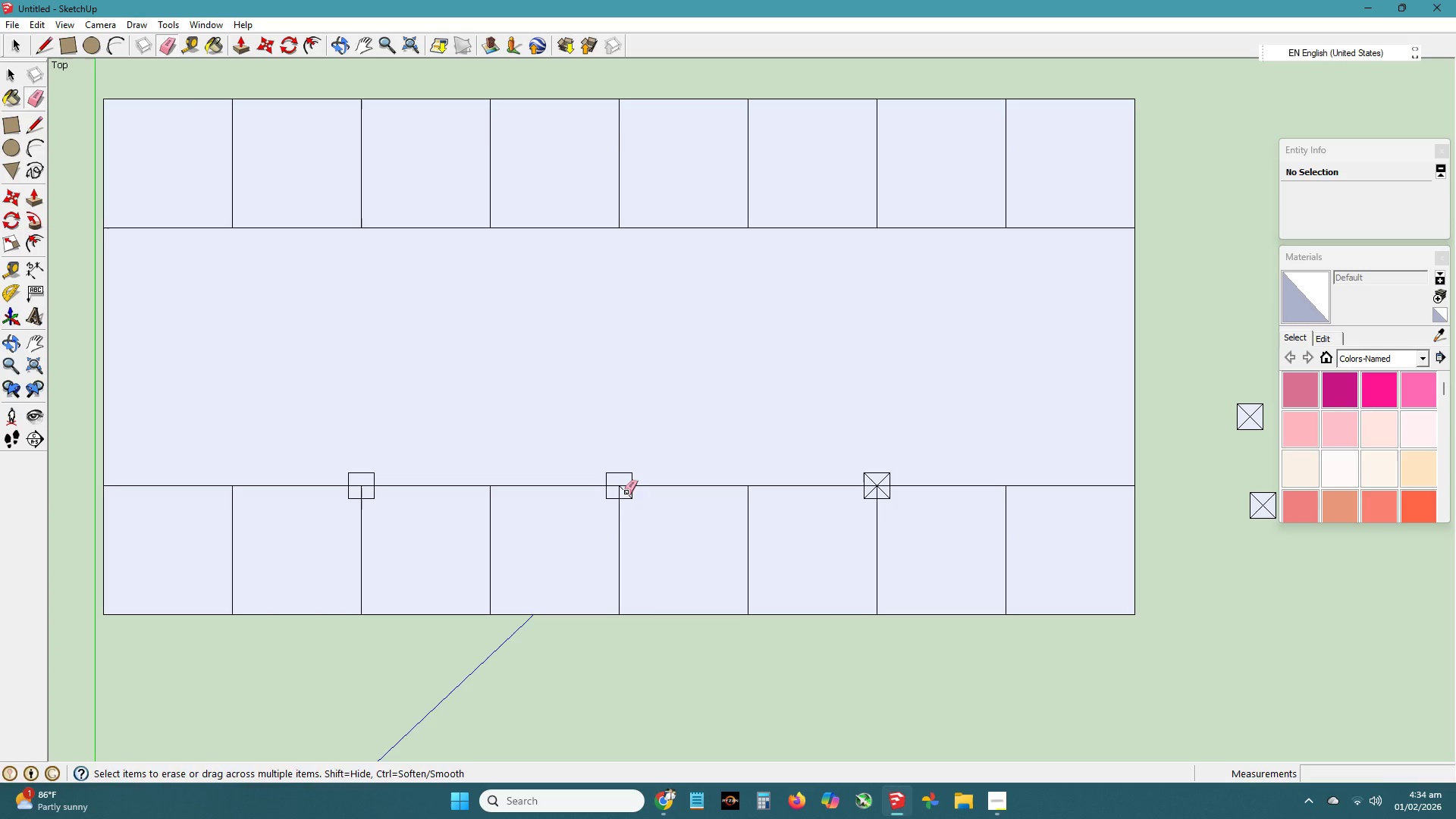 
double_click([626, 492])
 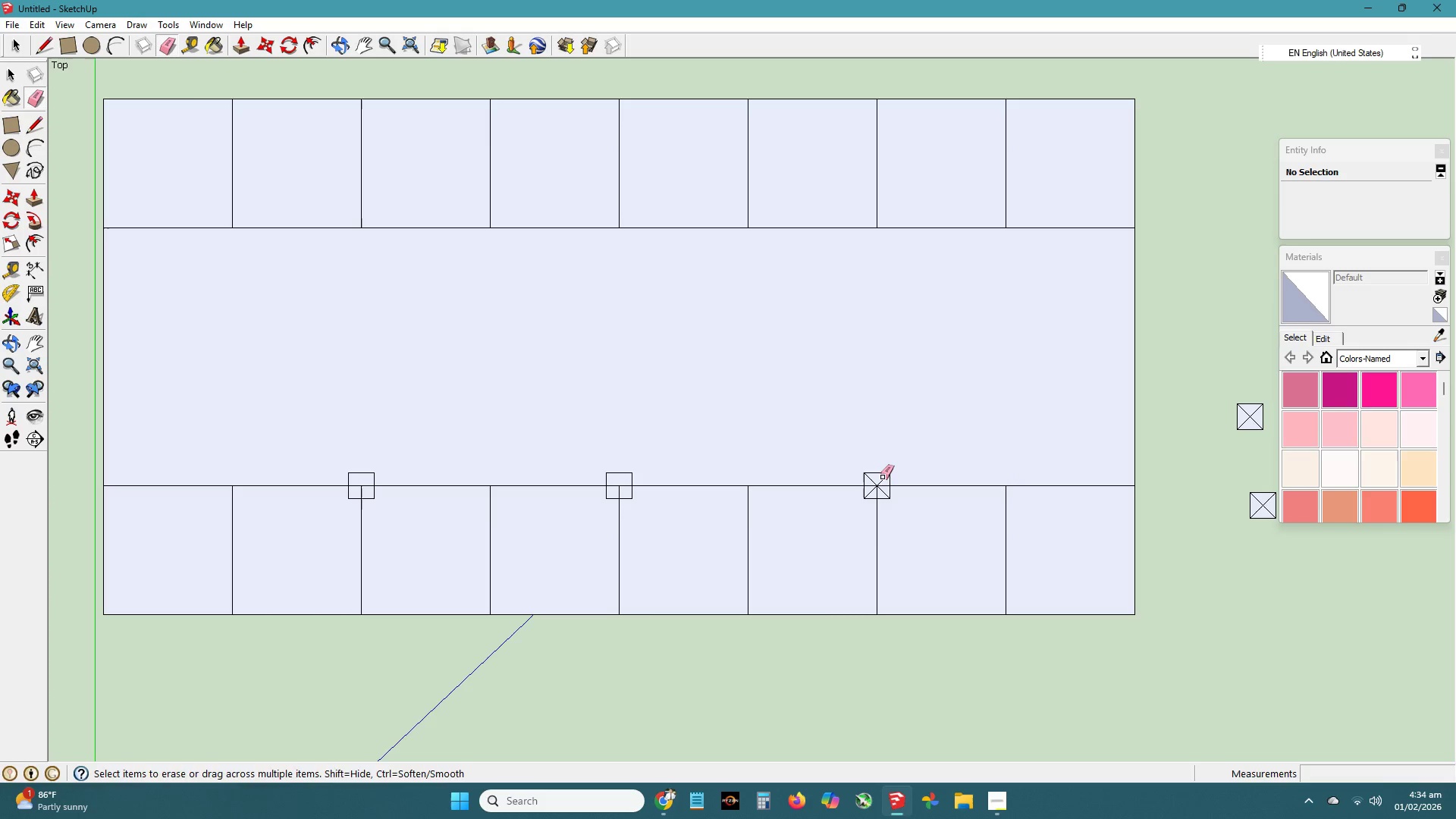 
left_click_drag(start_coordinate=[882, 479], to_coordinate=[869, 479])
 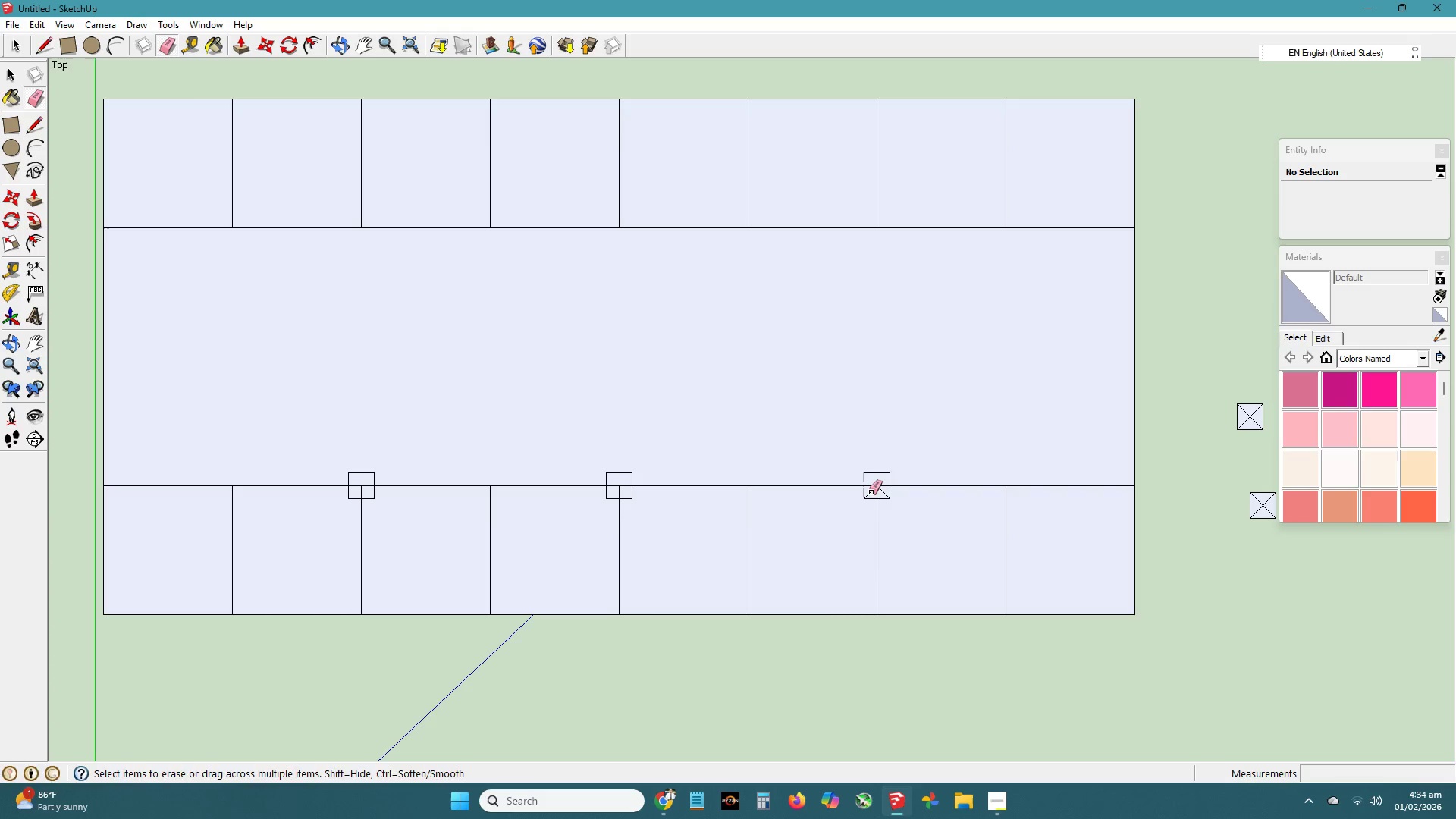 
left_click([870, 492])
 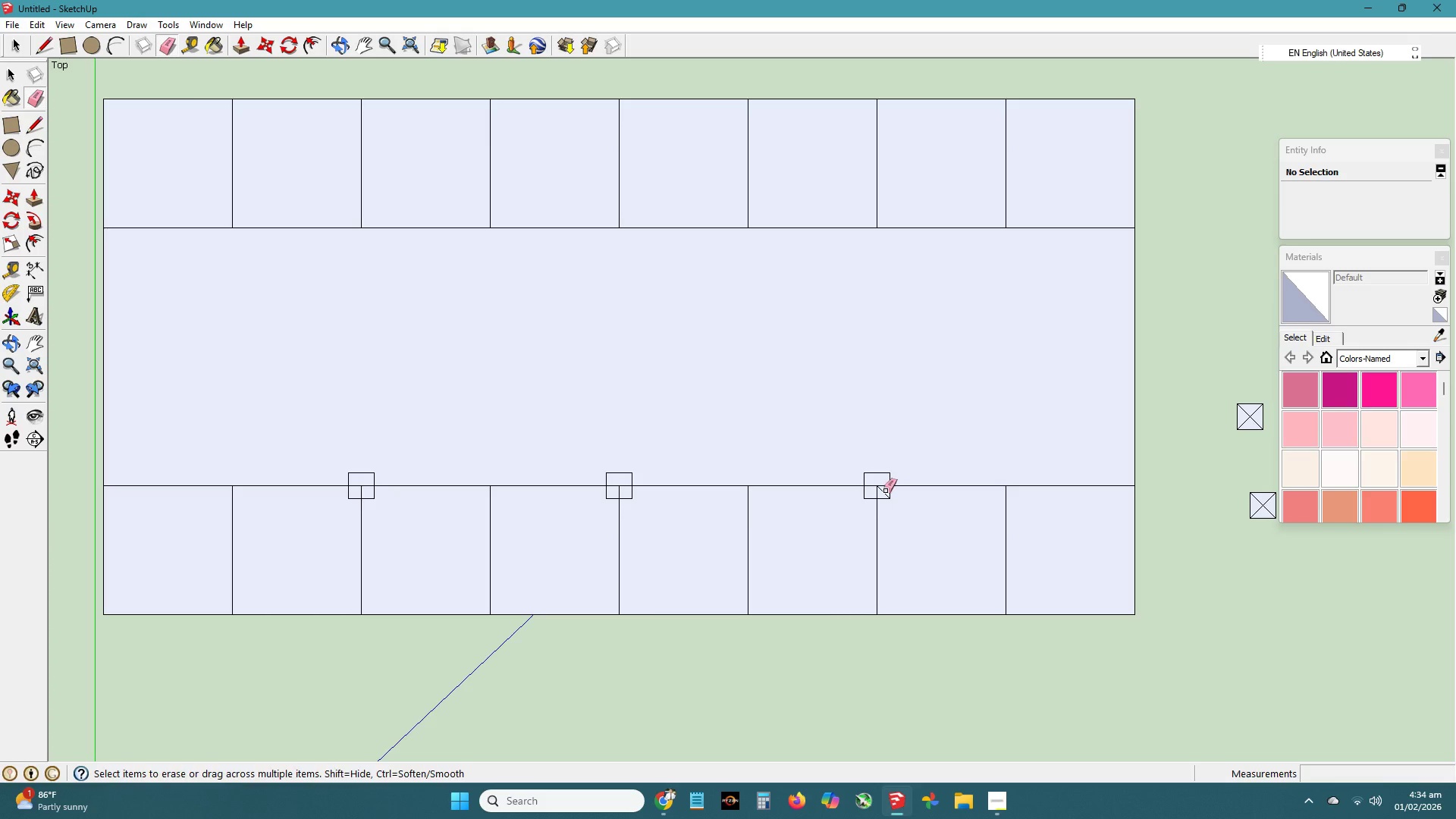 
left_click([885, 491])
 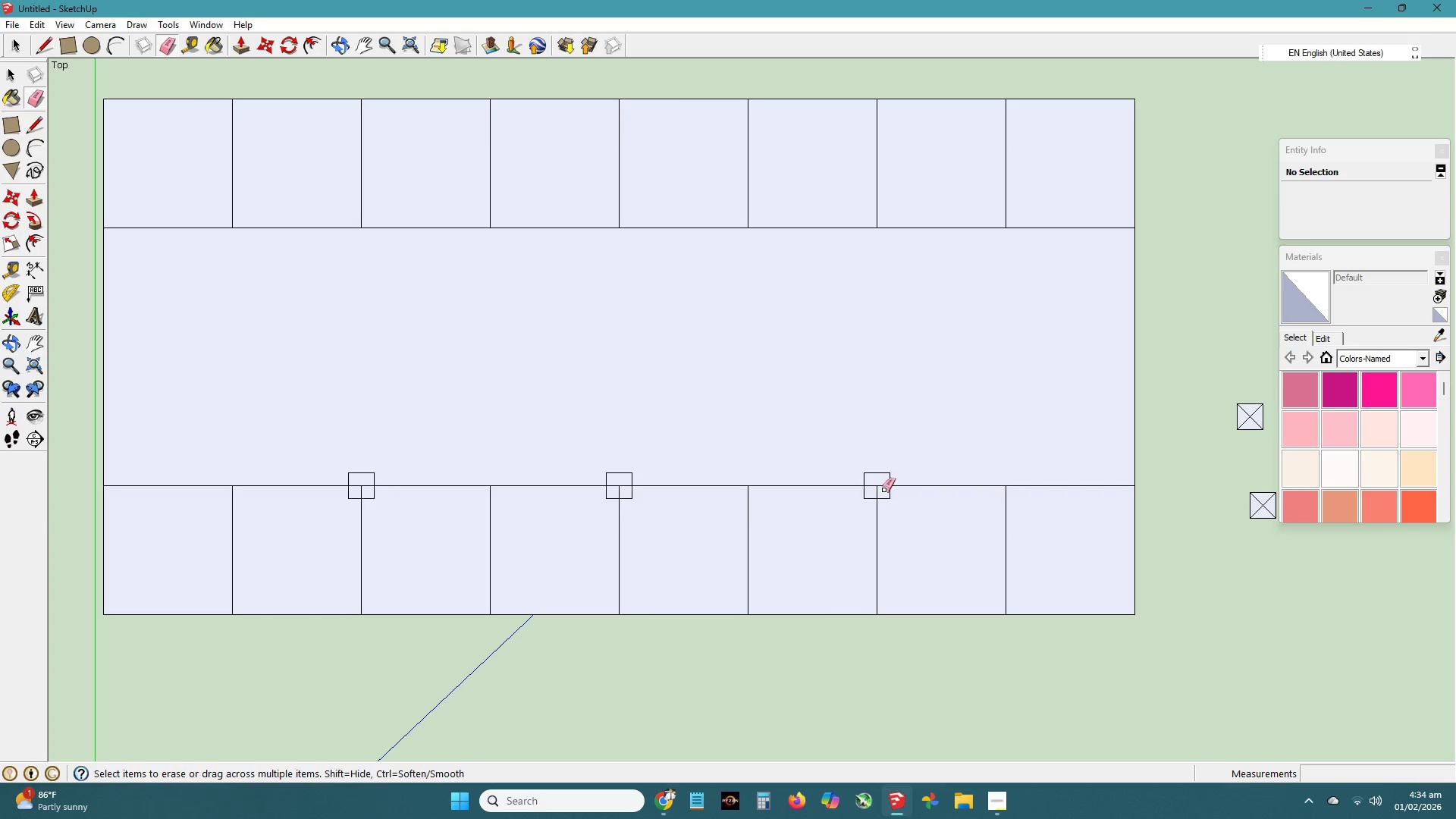 
key(Space)
 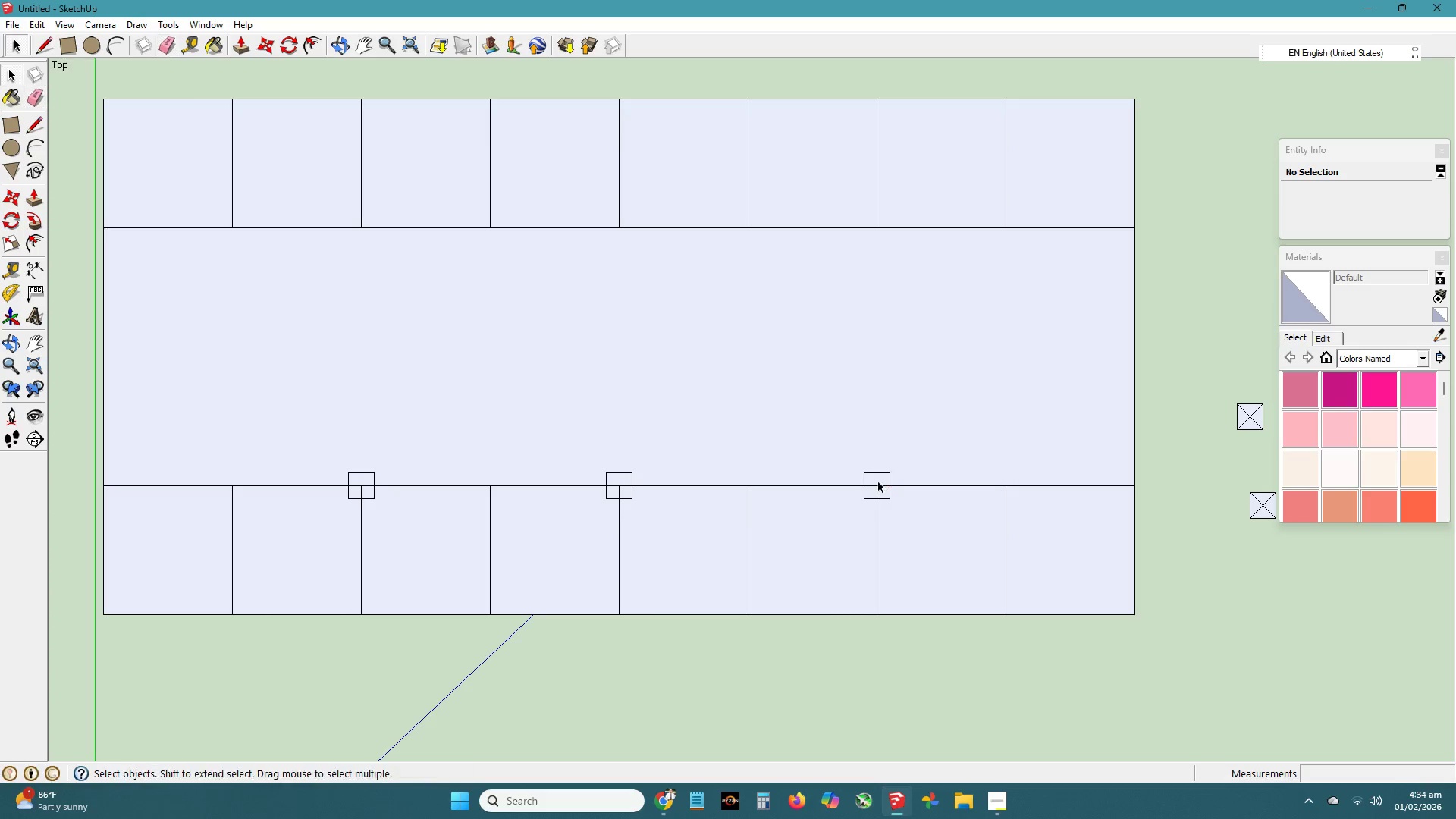 
left_click([878, 482])
 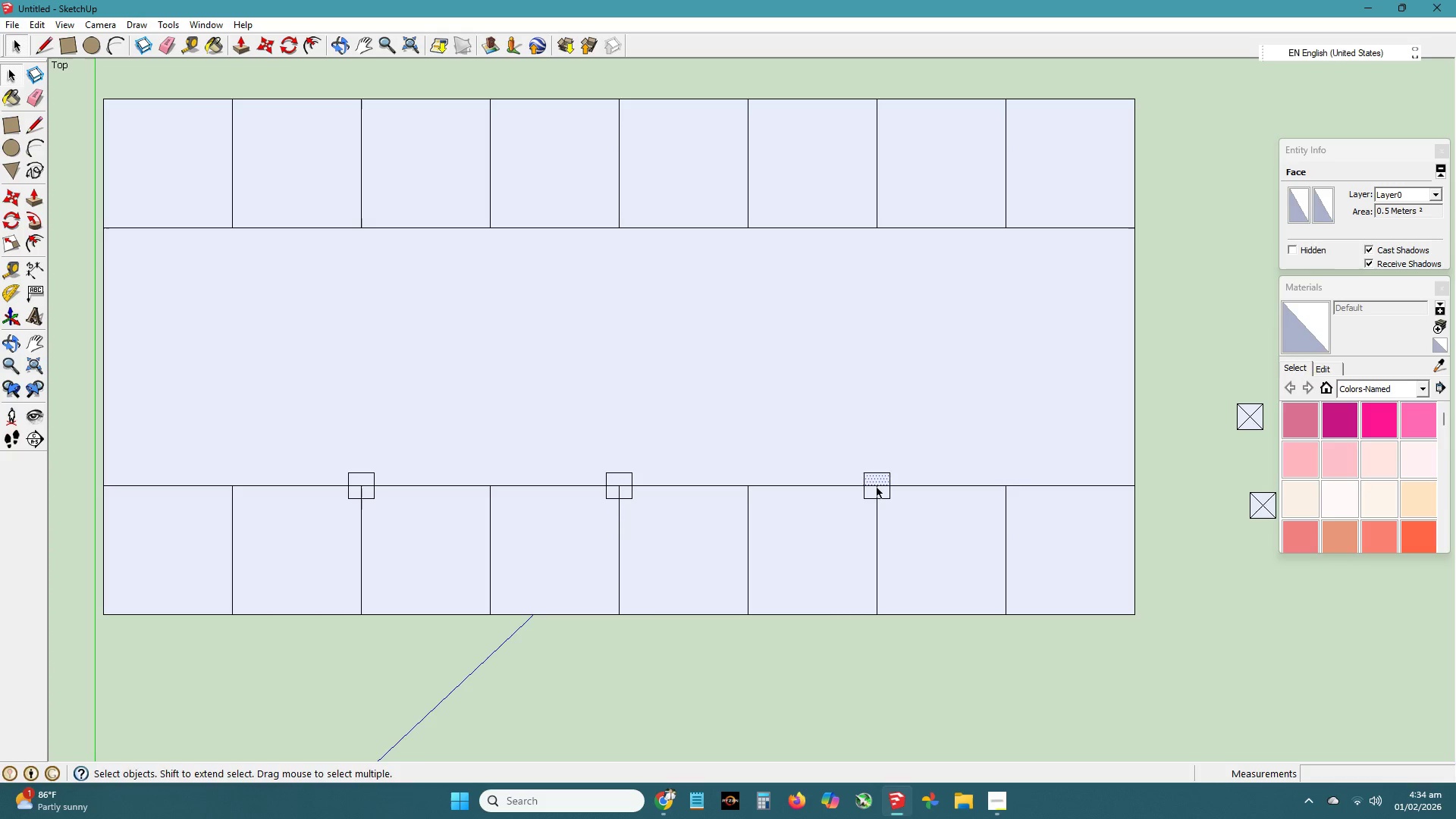 
hold_key(key=ControlLeft, duration=0.98)
left_click([873, 491])
 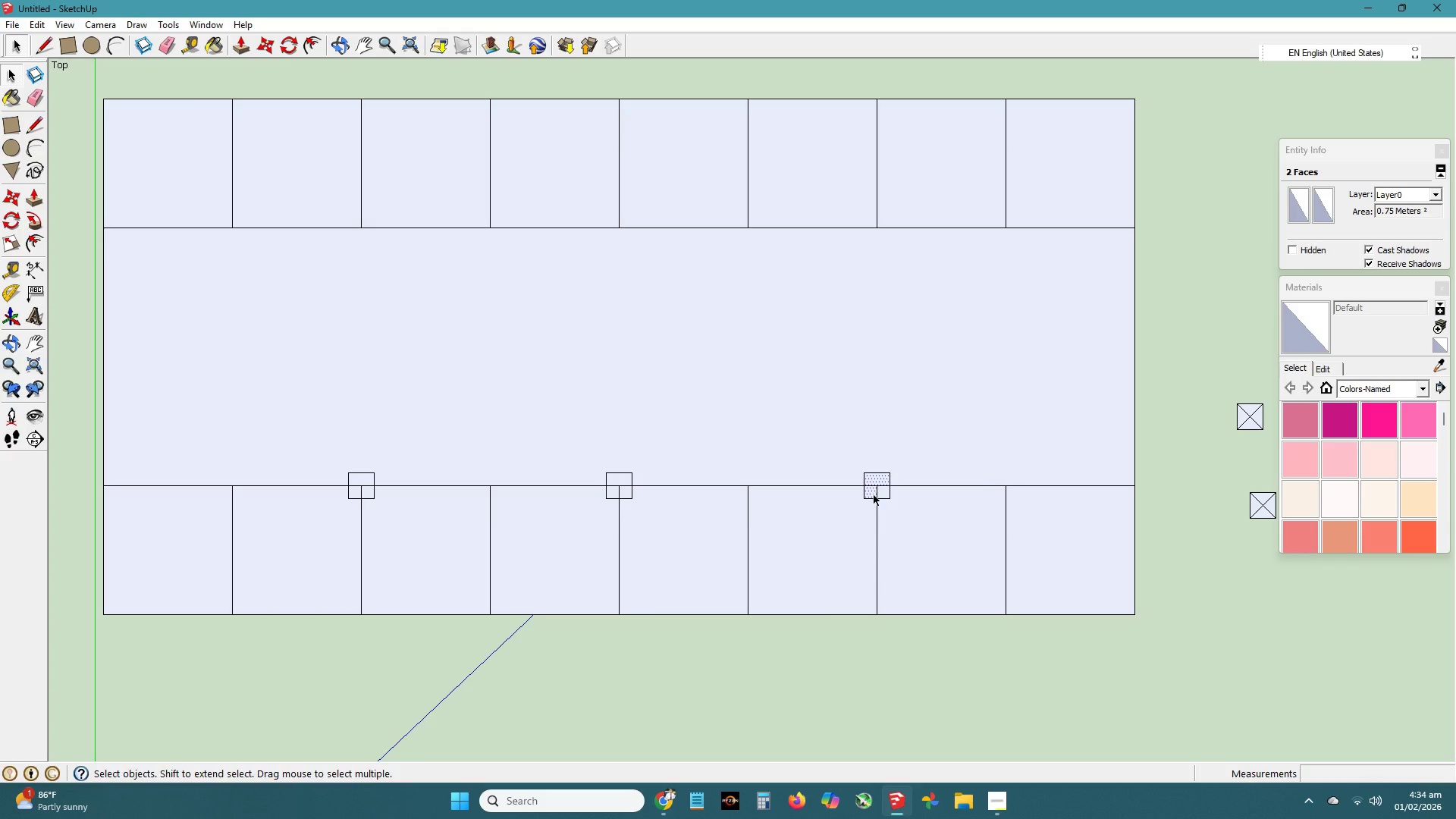 
key(H)
 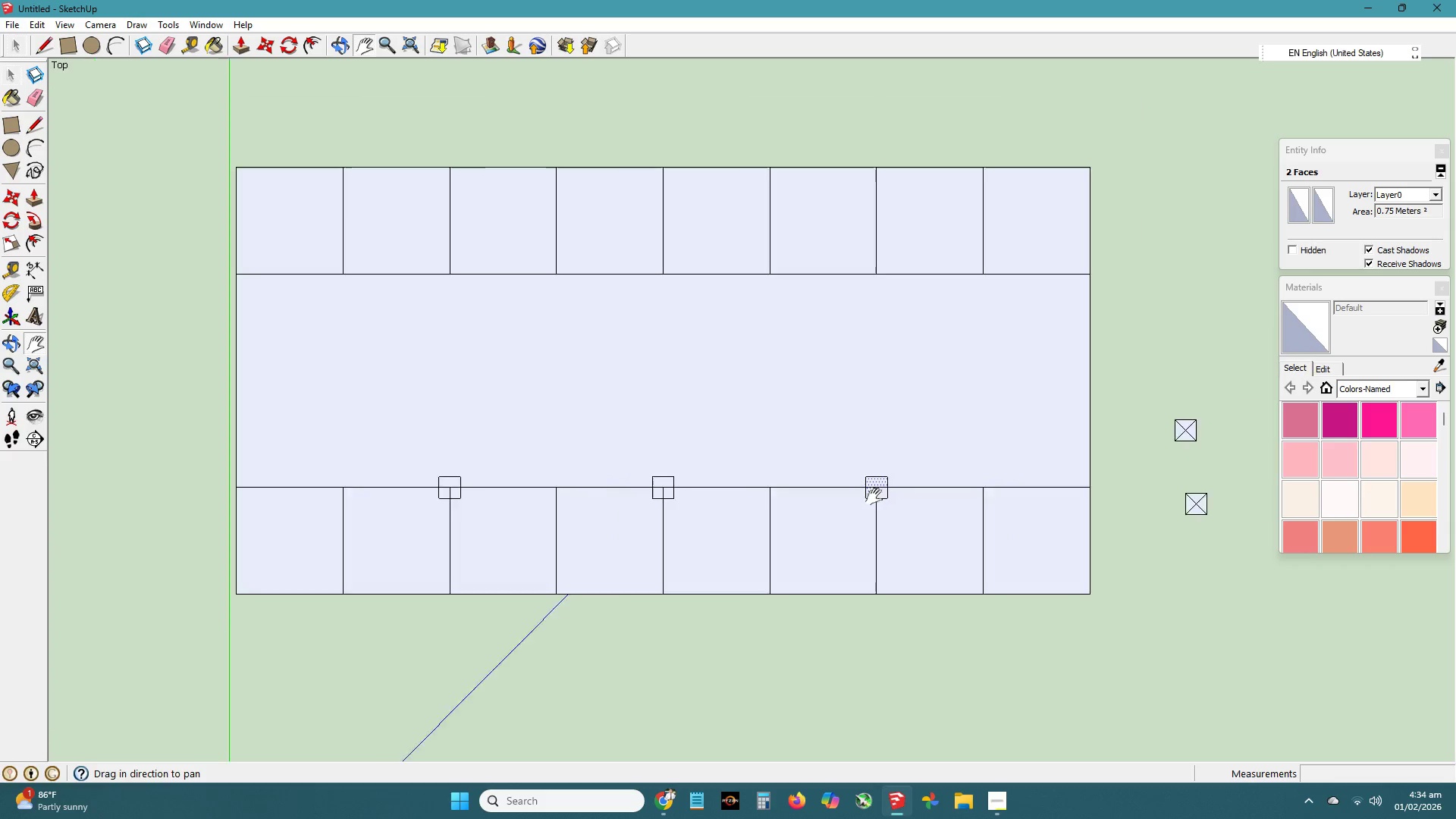 
key(Space)
 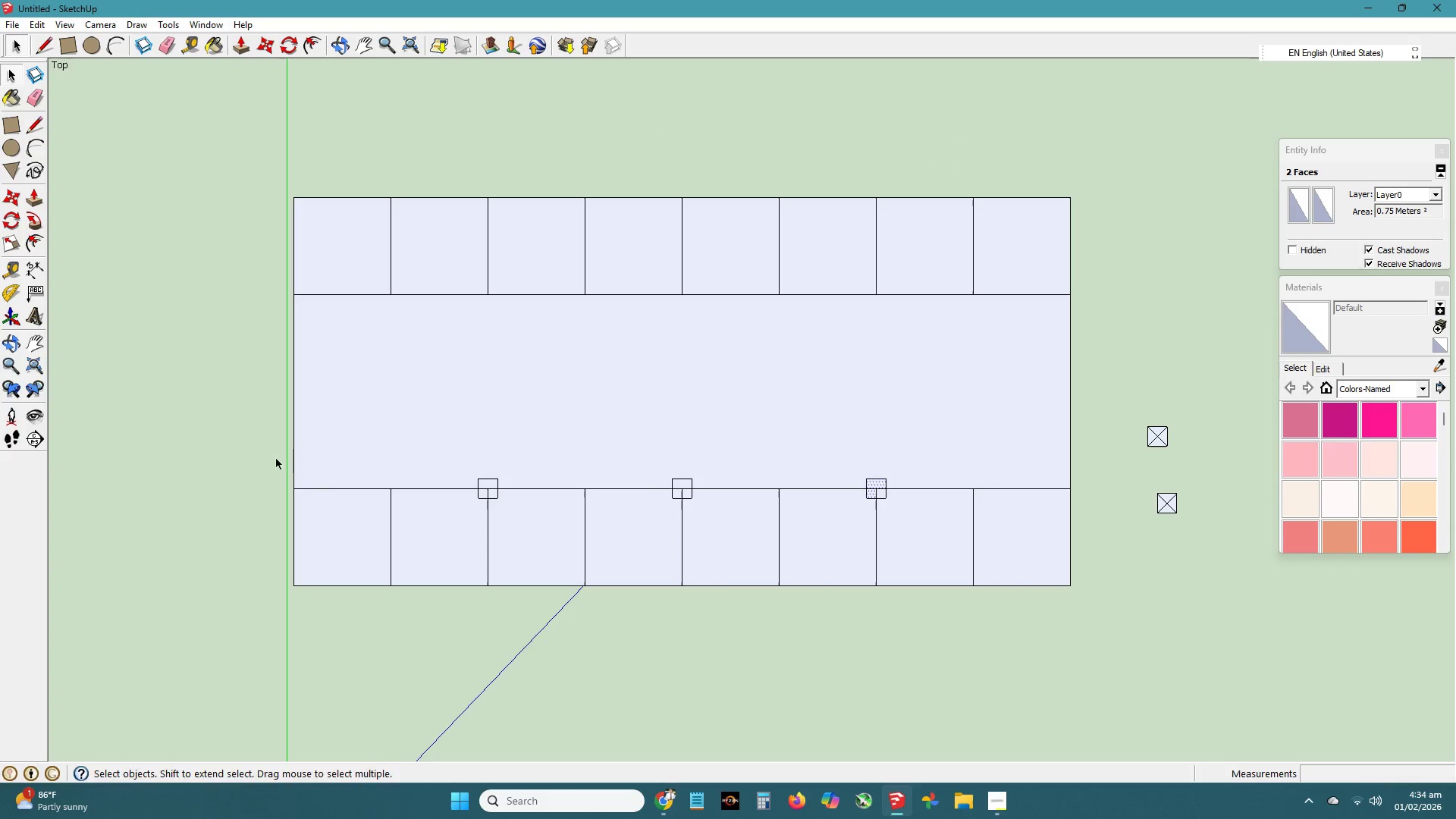 
scroll: coordinate [873, 498], scroll_direction: down, amount: 3.0
 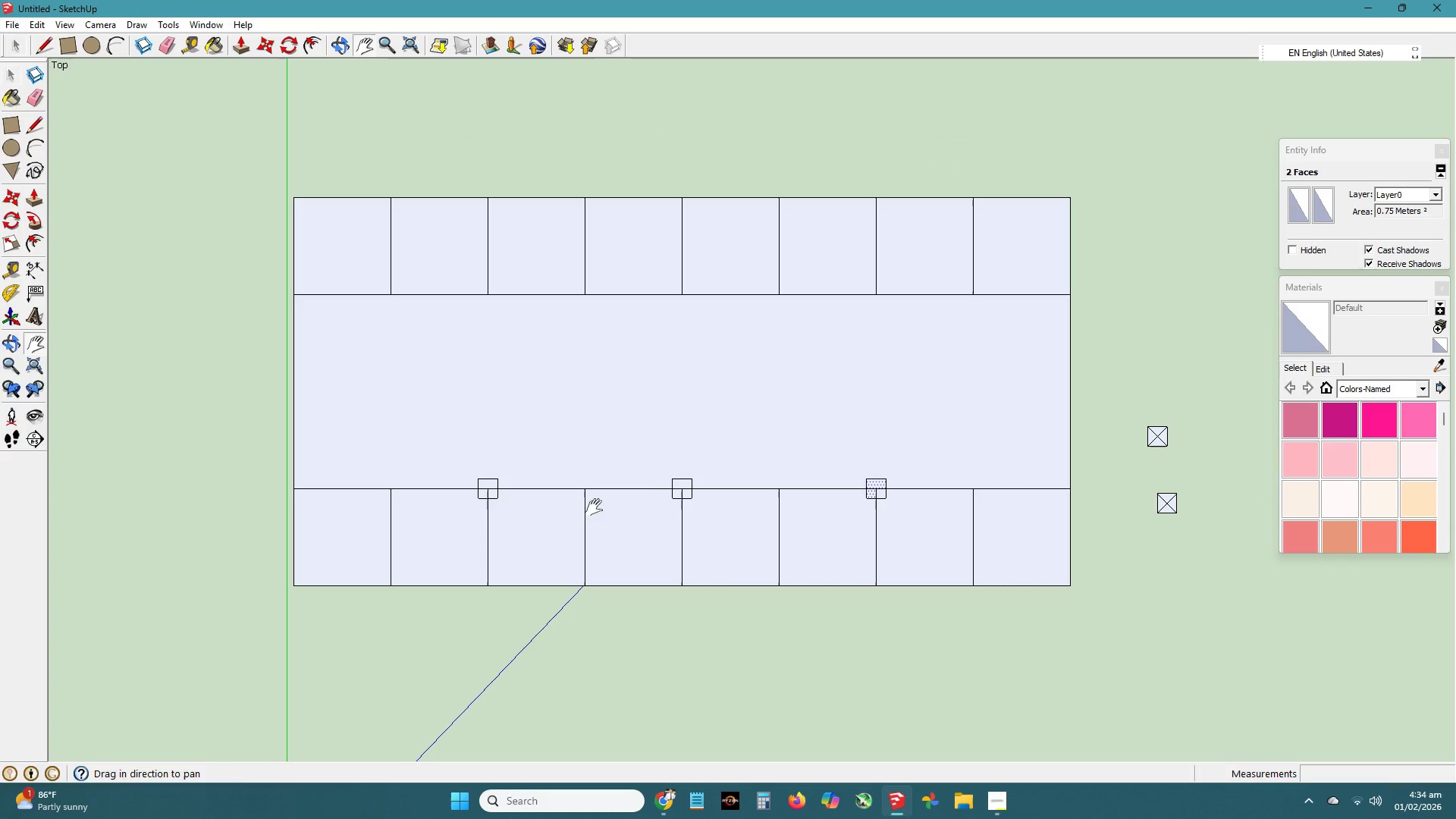 
left_click_drag(start_coordinate=[259, 459], to_coordinate=[1089, 507])
 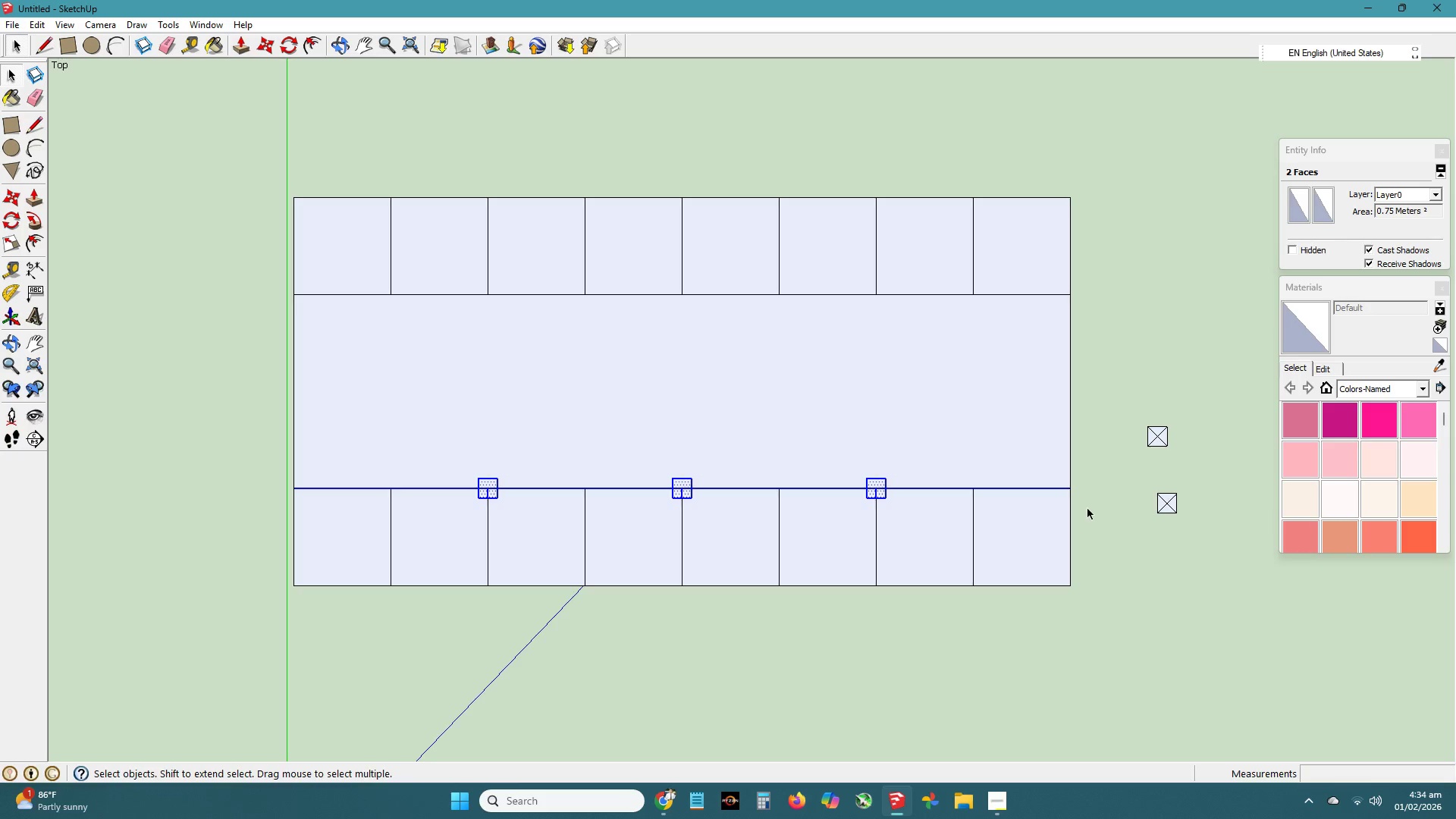 
key(Control+C)
 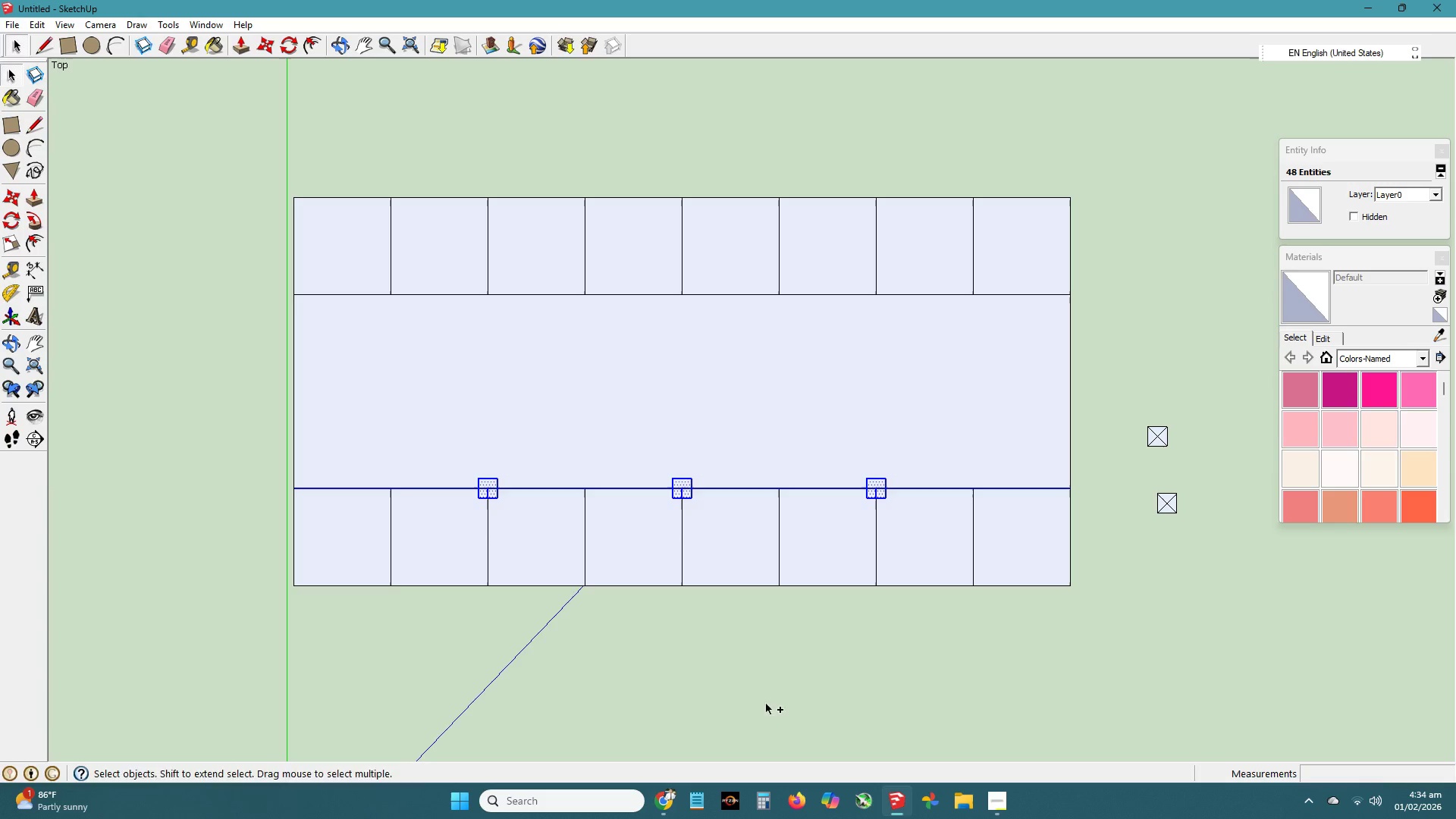 
key(Control+V)
 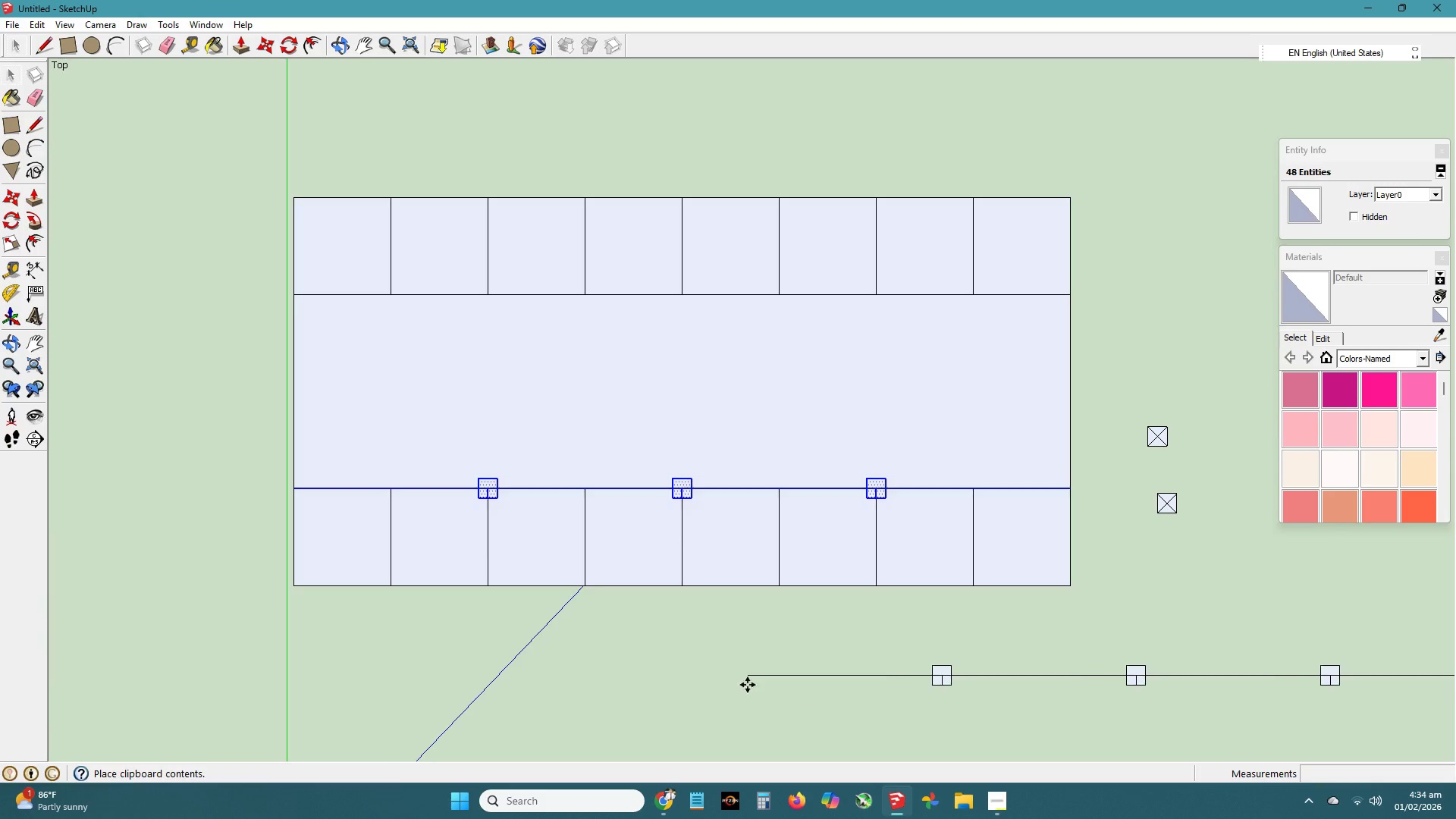 
left_click([698, 682])
 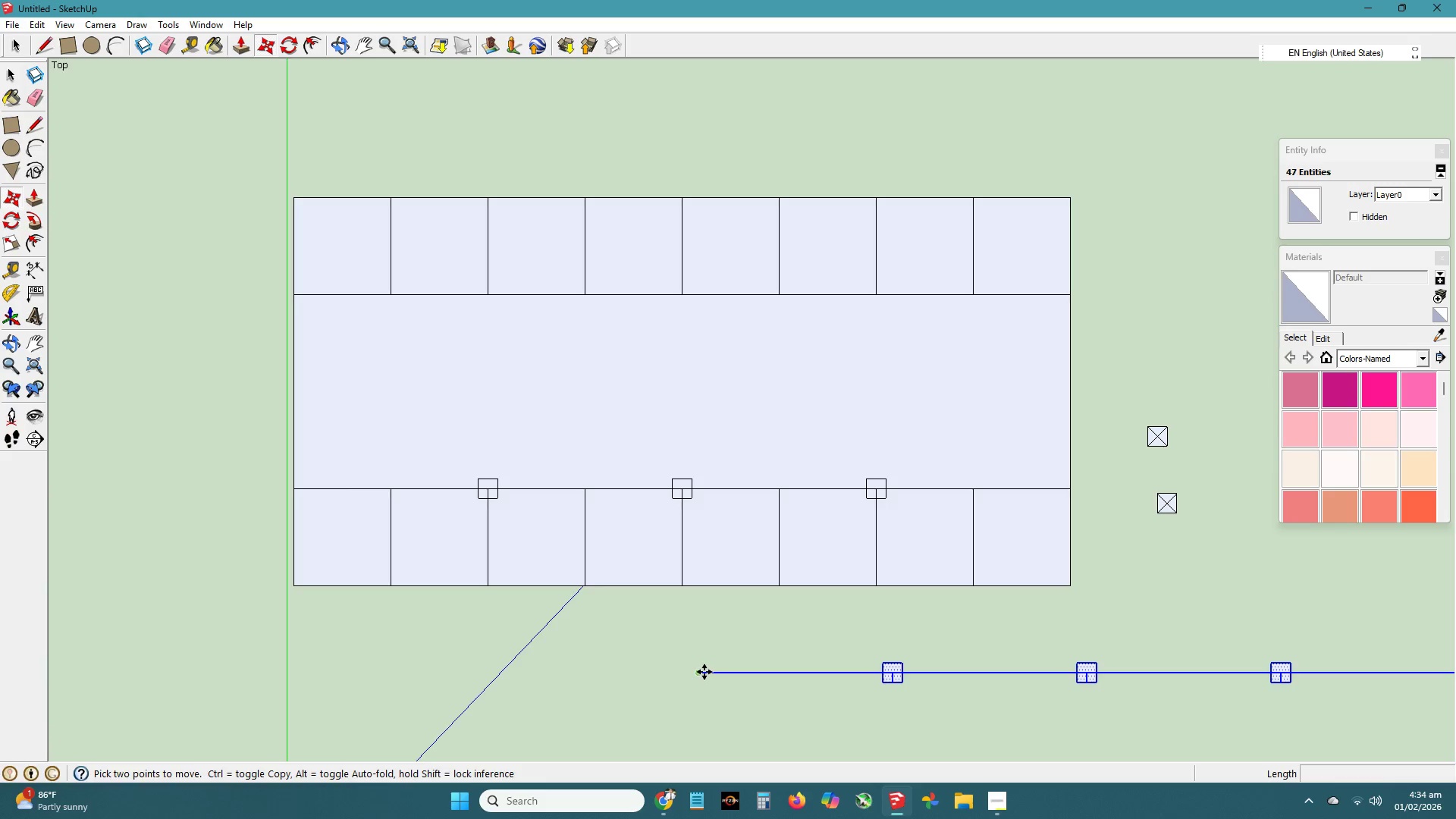 
left_click([701, 672])
 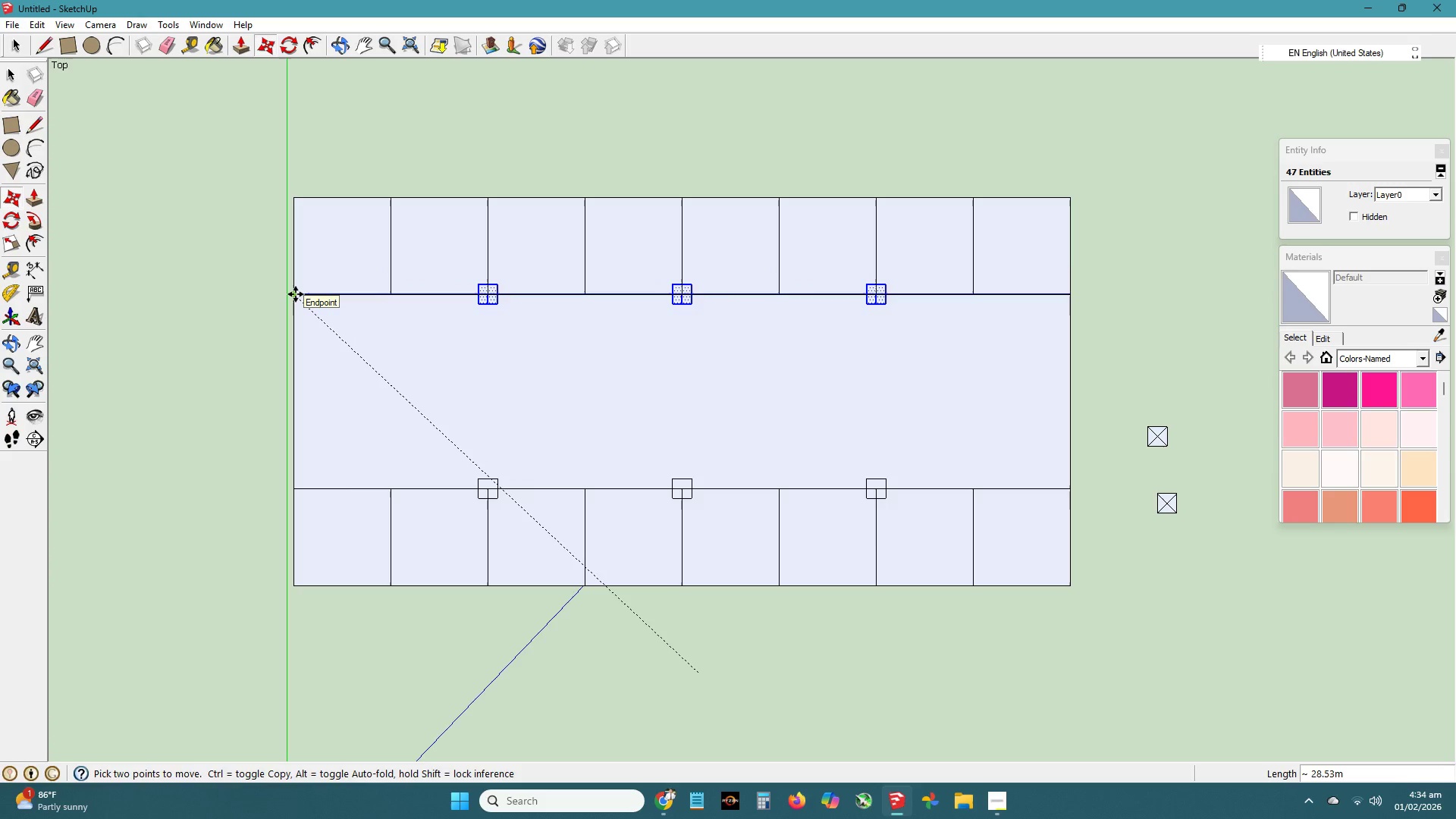 
key(Escape)
 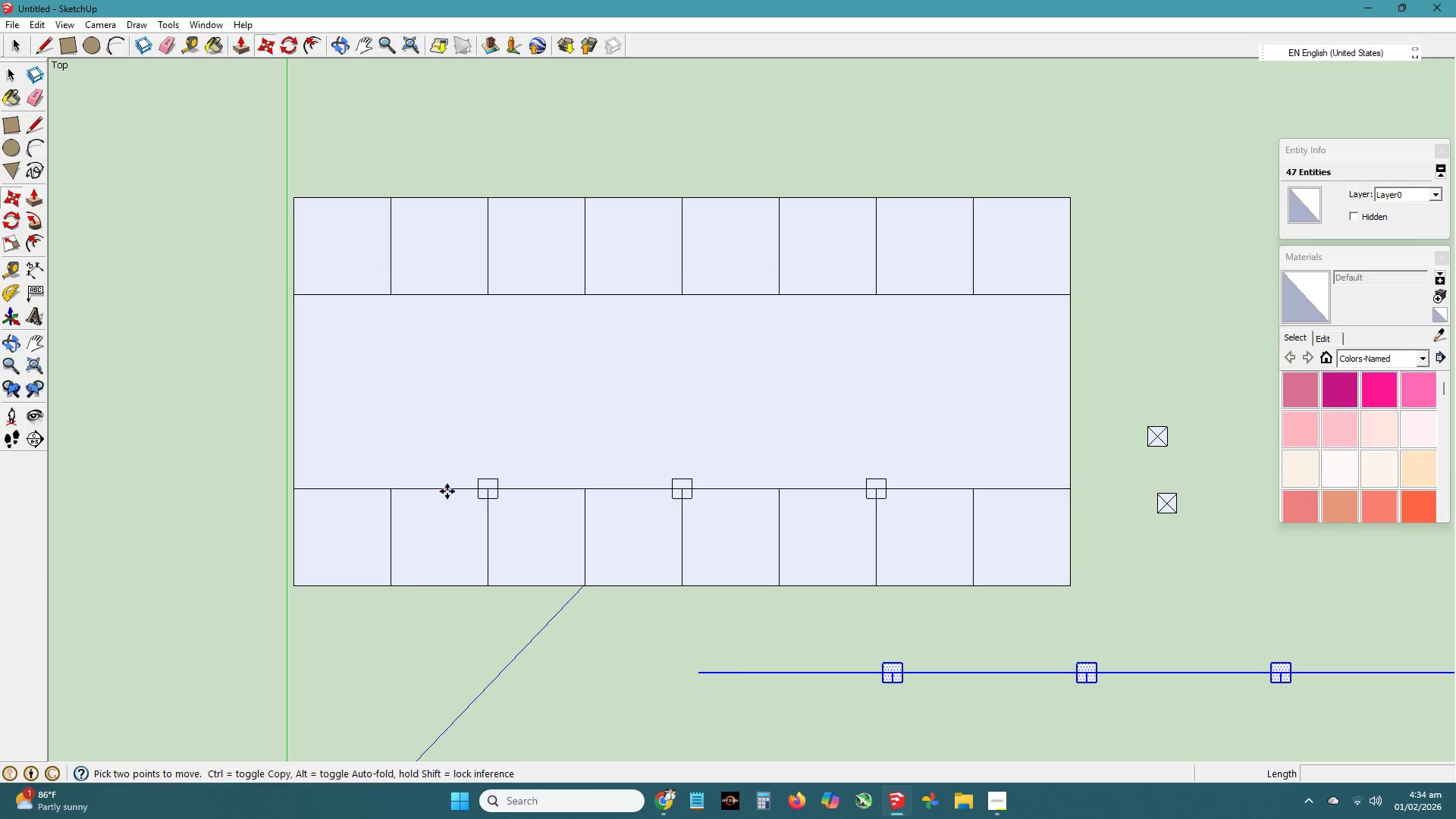 
type(hr hv )
 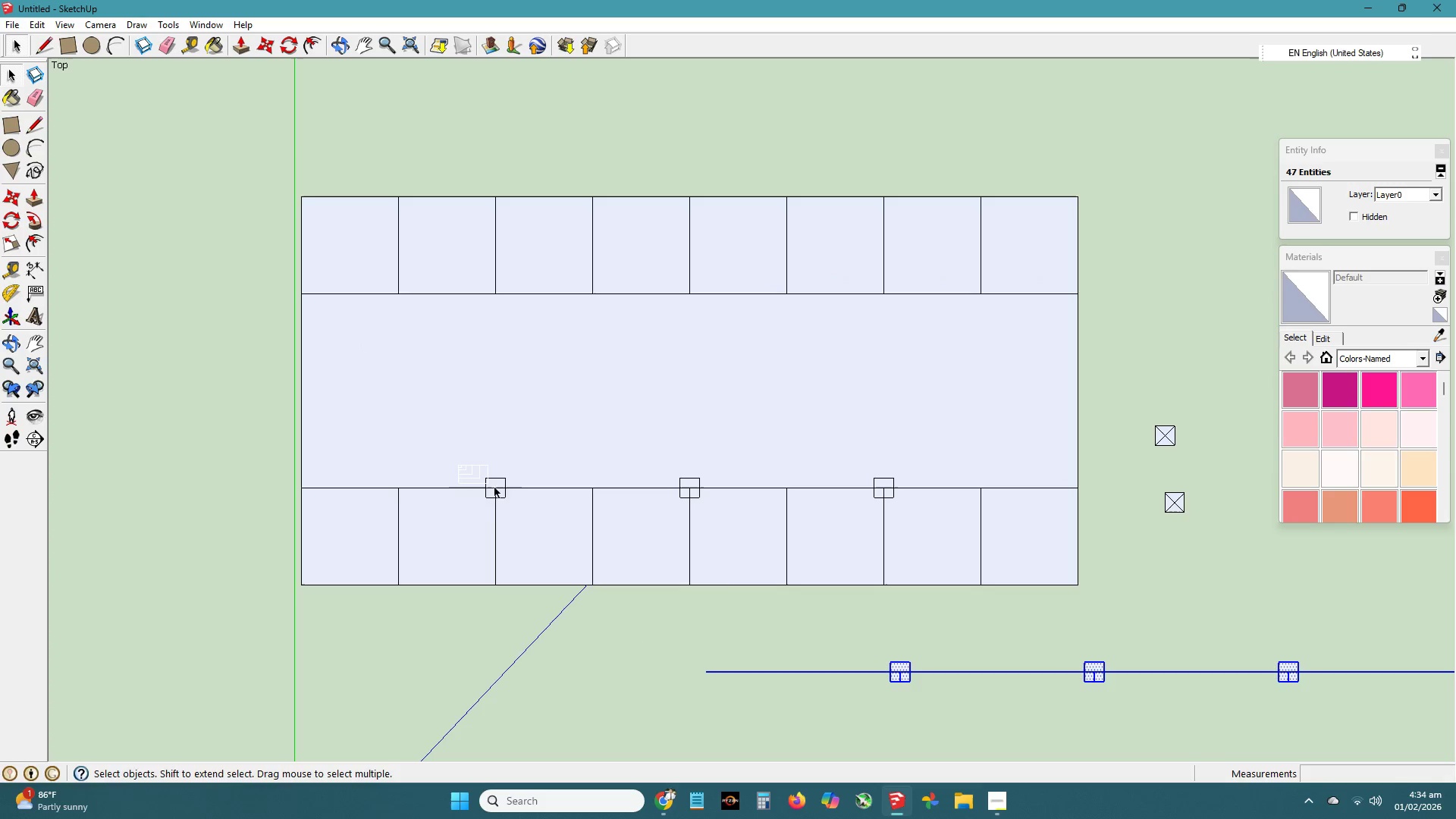 
left_click_drag(start_coordinate=[657, 651], to_coordinate=[648, 648])
 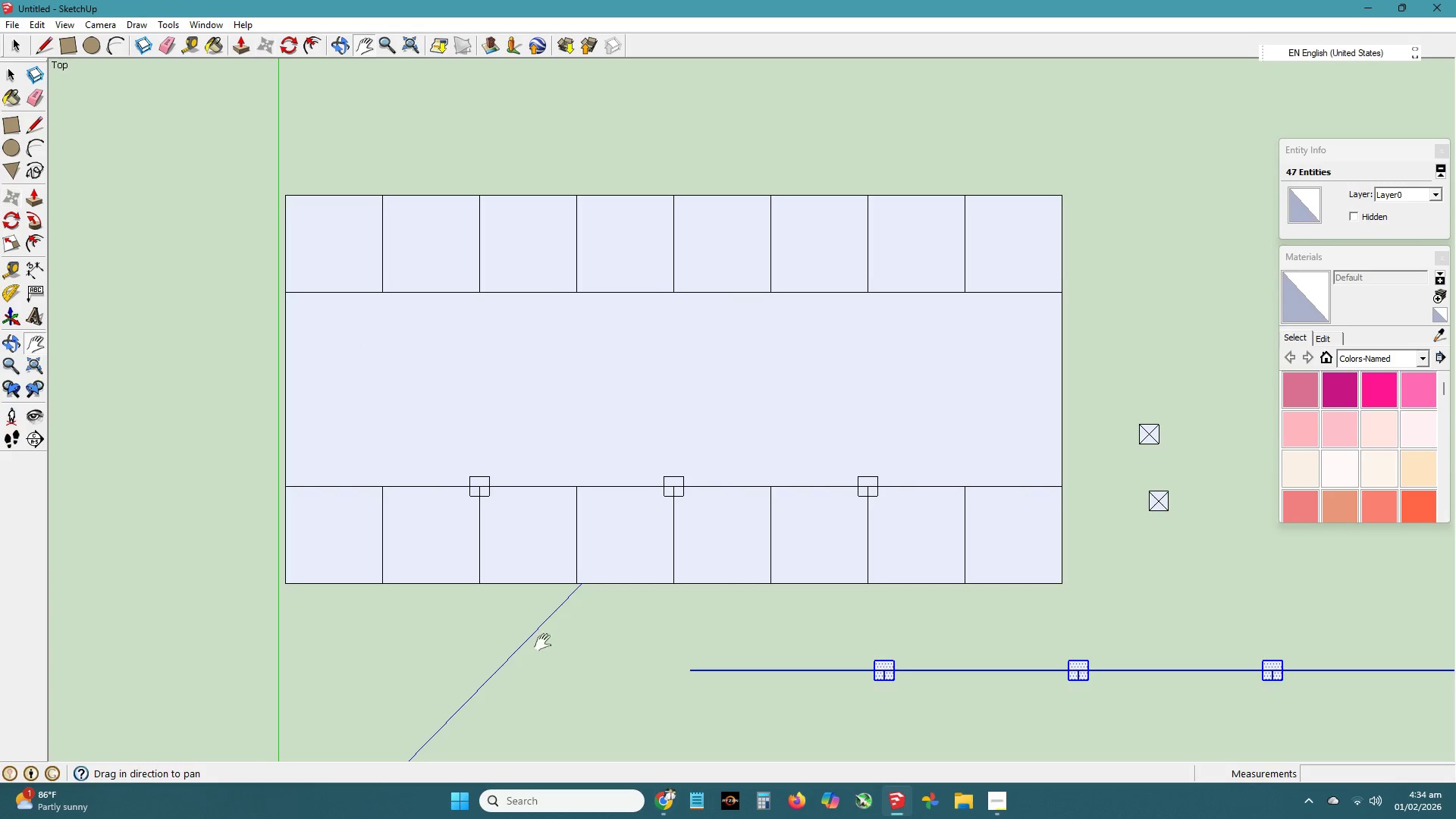 
left_click_drag(start_coordinate=[544, 642], to_coordinate=[551, 643])
 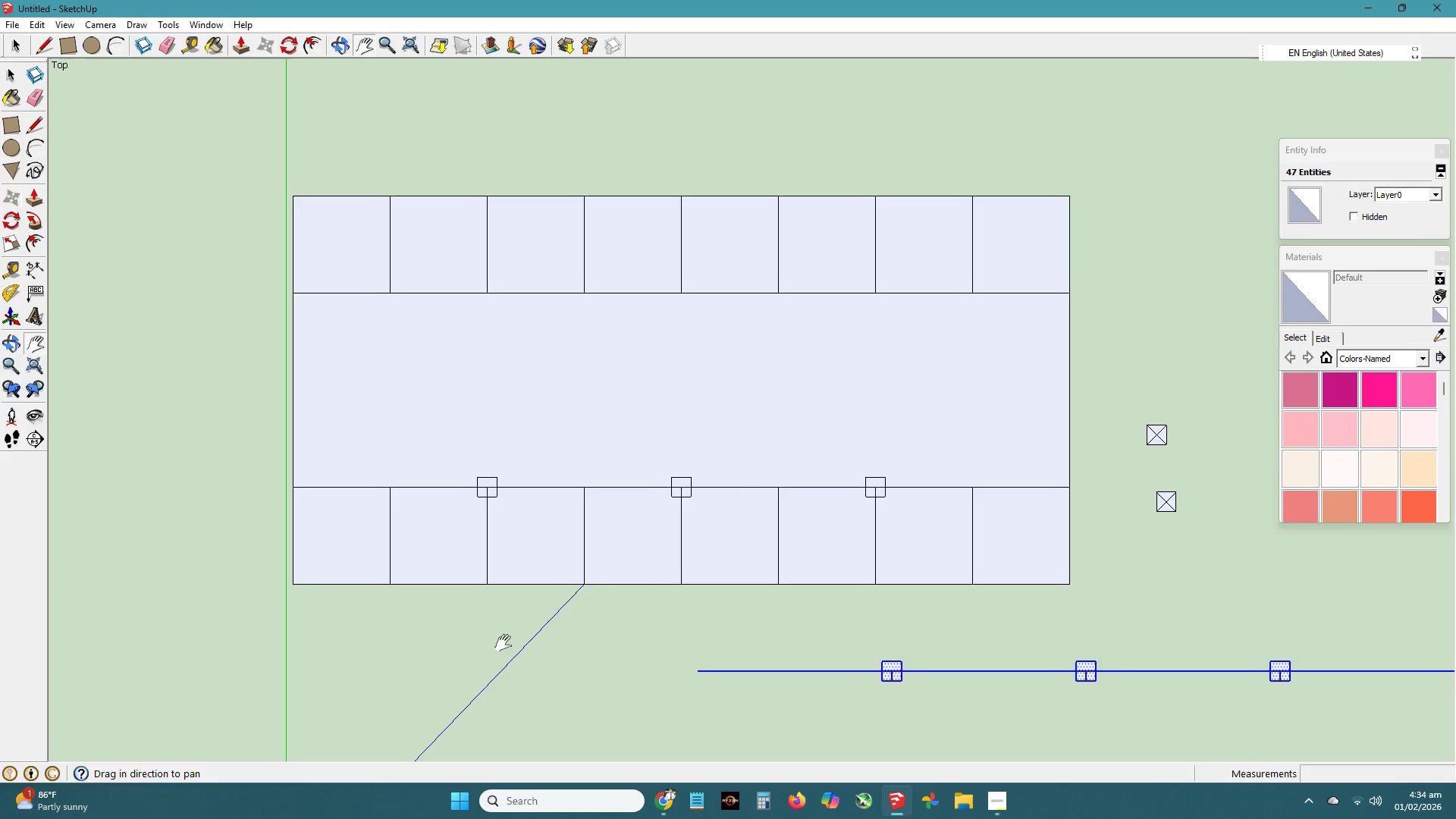 
left_click_drag(start_coordinate=[508, 645], to_coordinate=[516, 646])
 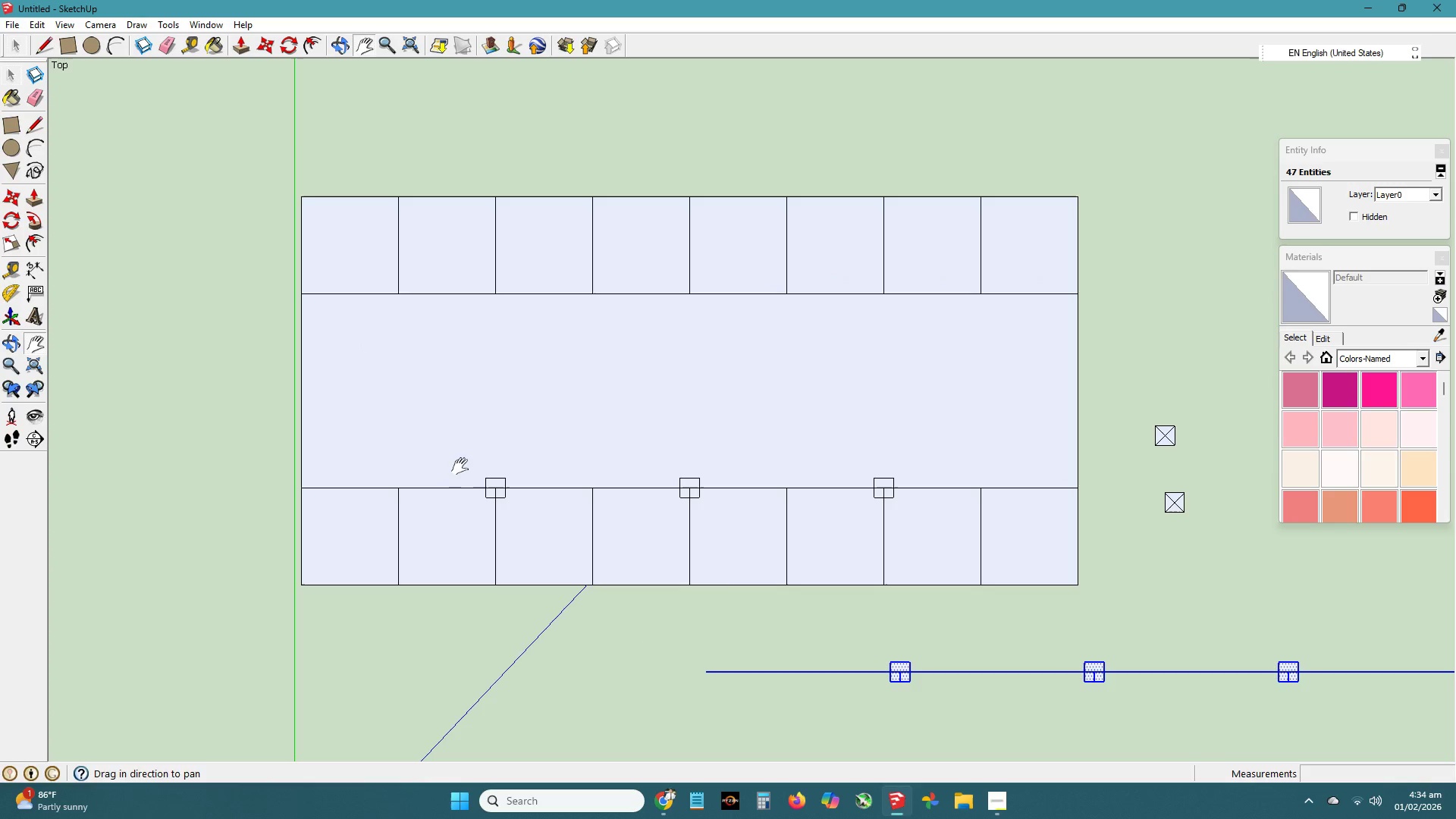 
left_click_drag(start_coordinate=[459, 465], to_coordinate=[542, 521])
 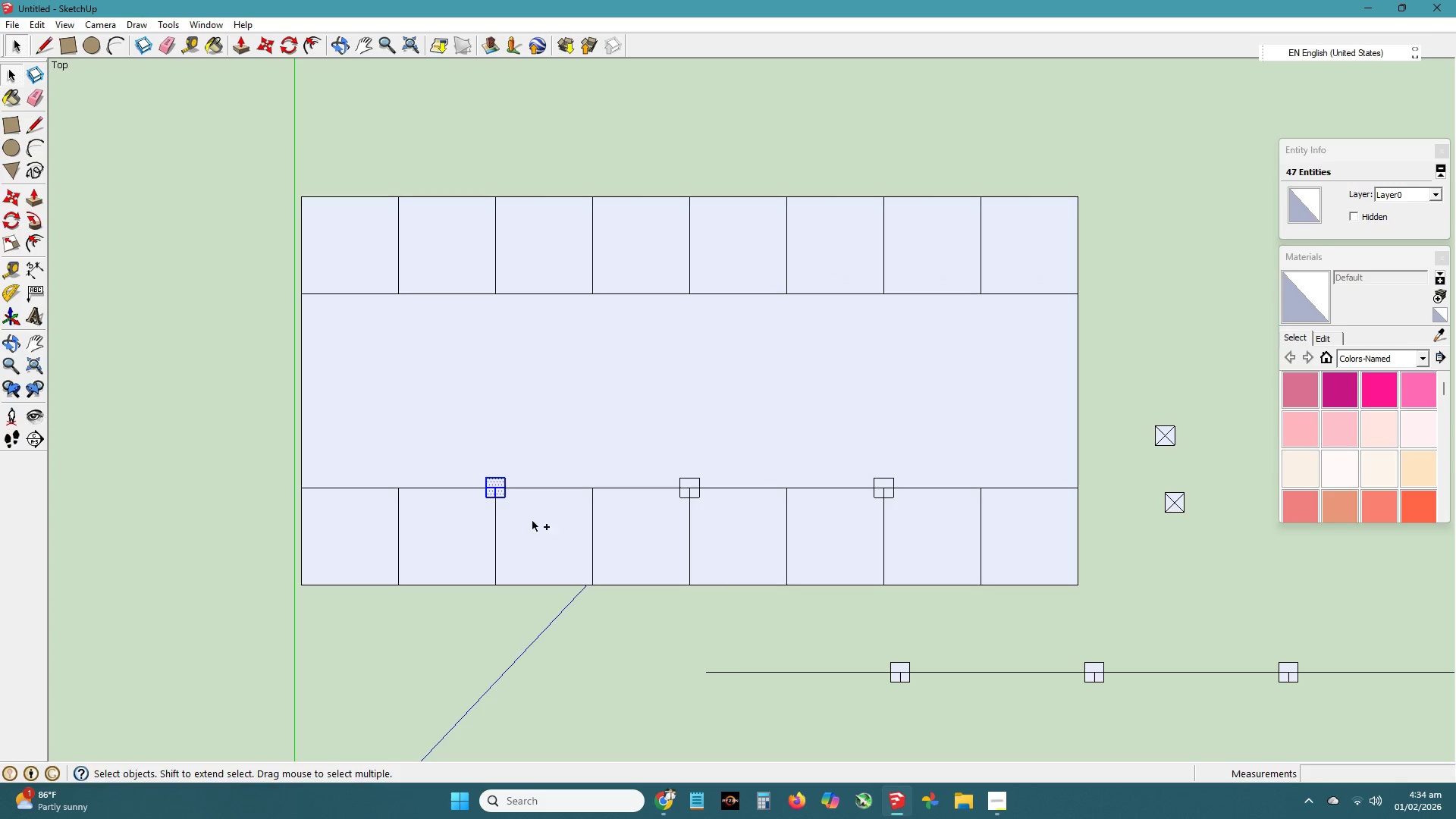 
key(Control+C)
 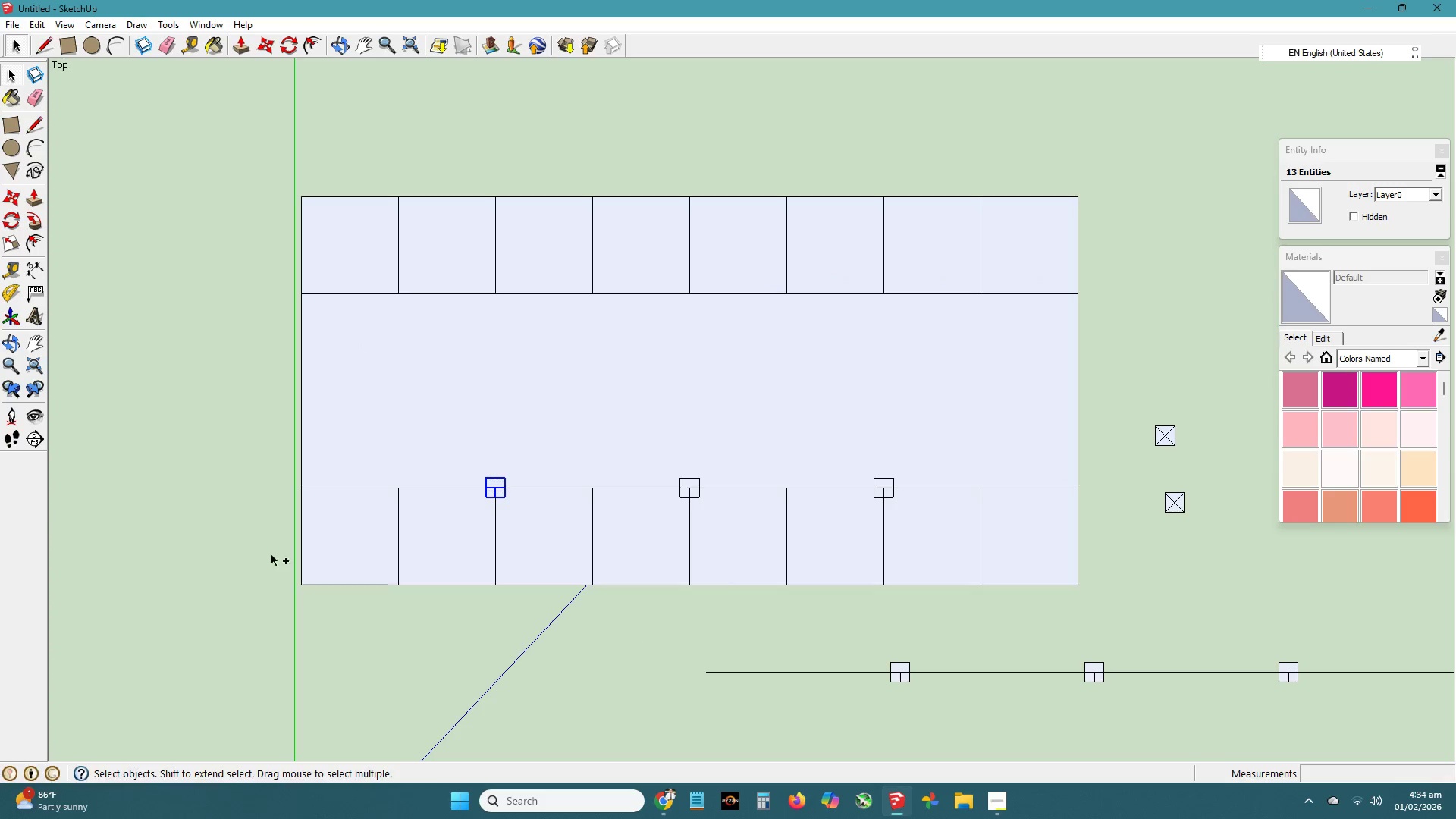 
key(Control+V)
 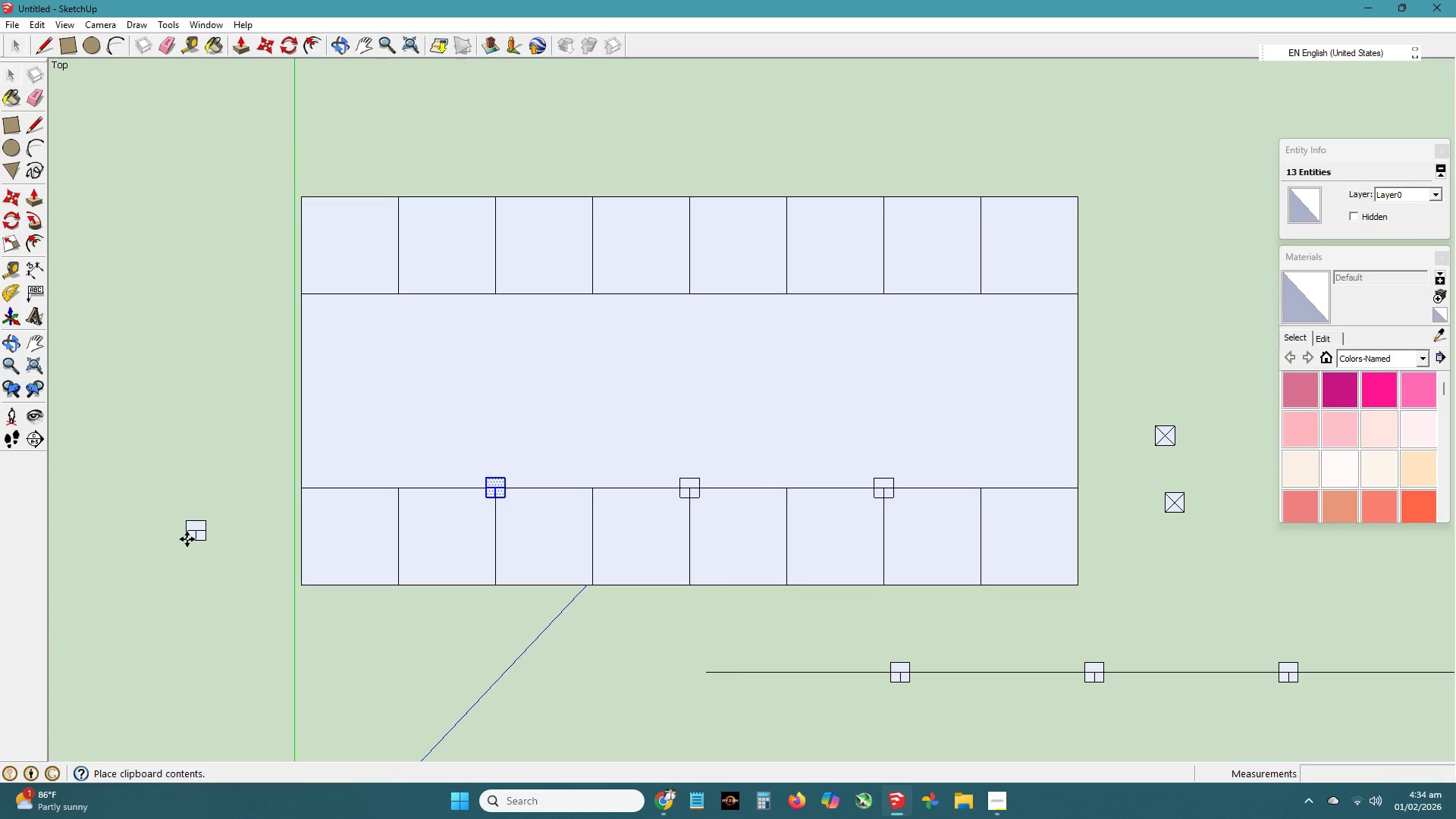 
left_click([191, 536])
 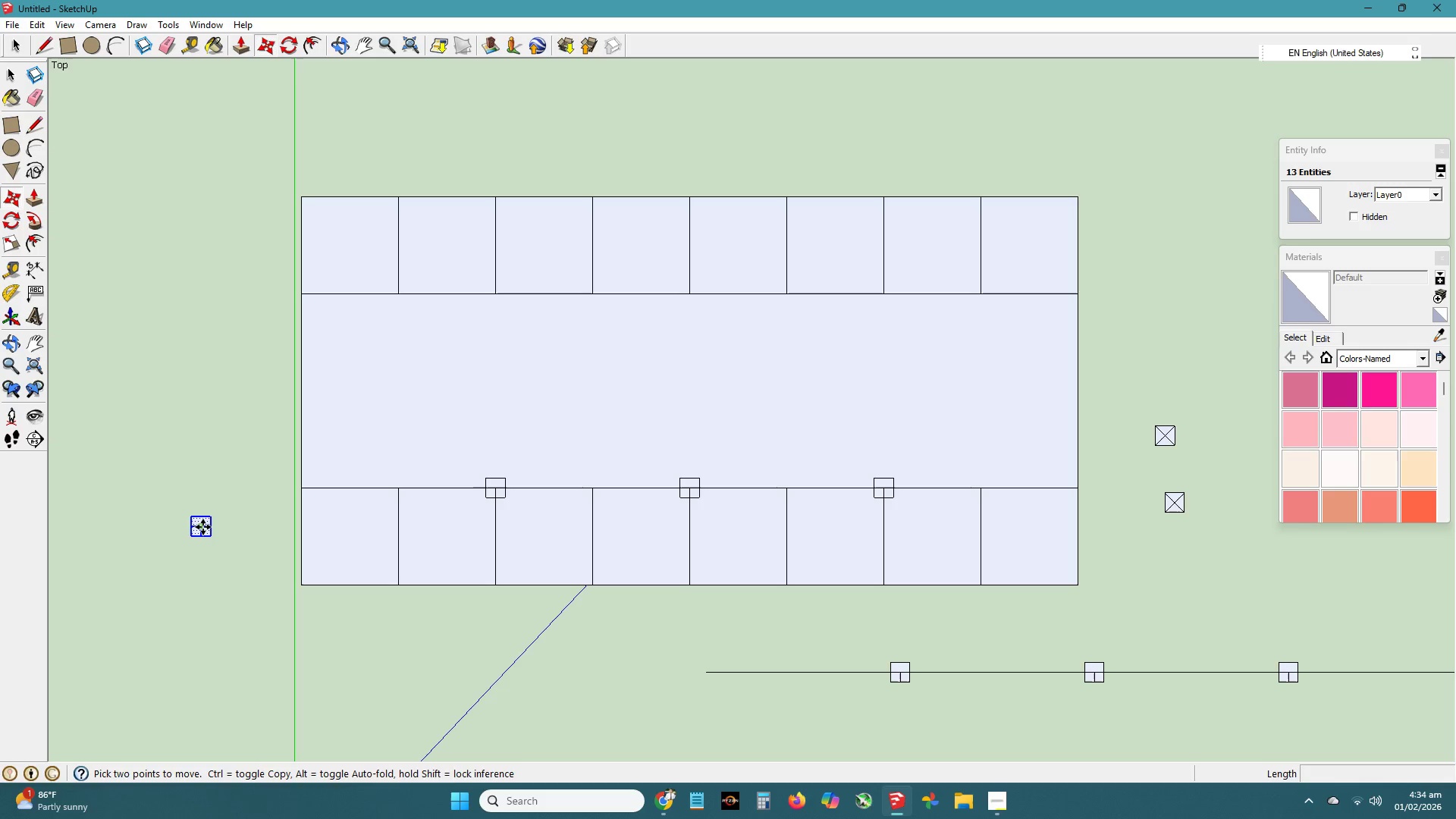 
left_click([203, 527])
 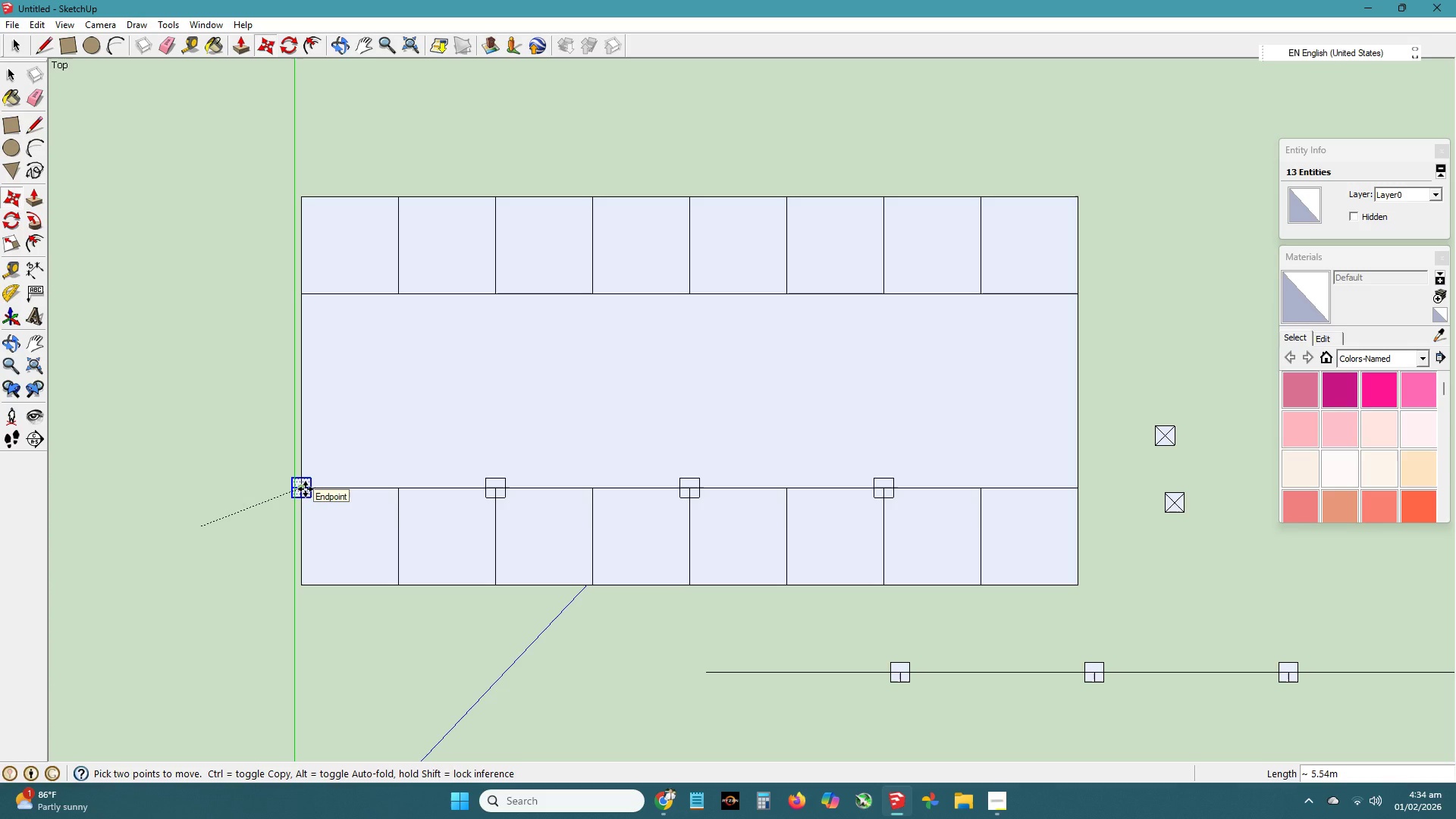 
left_click([306, 489])
 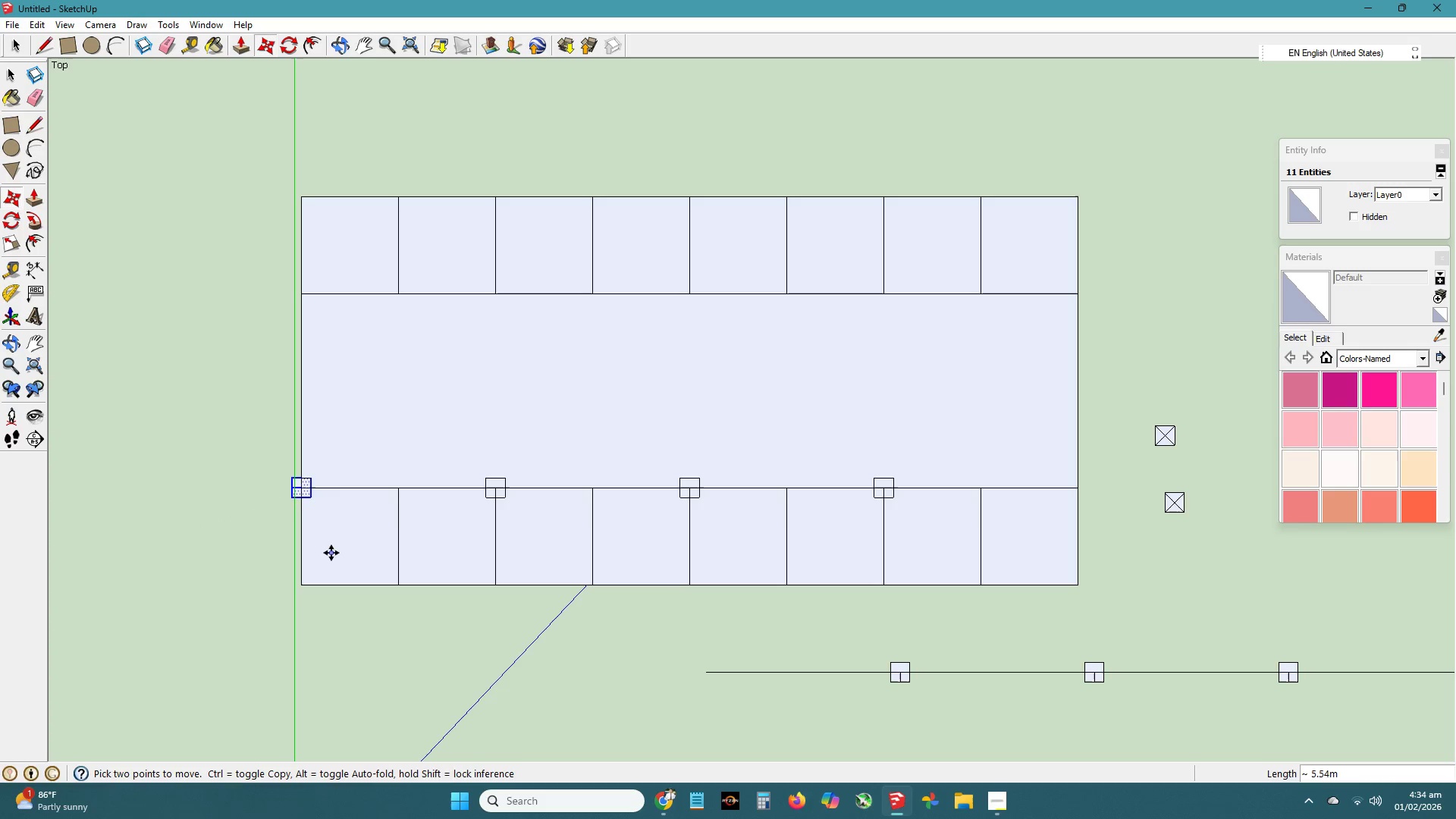 
key(Control+C)
 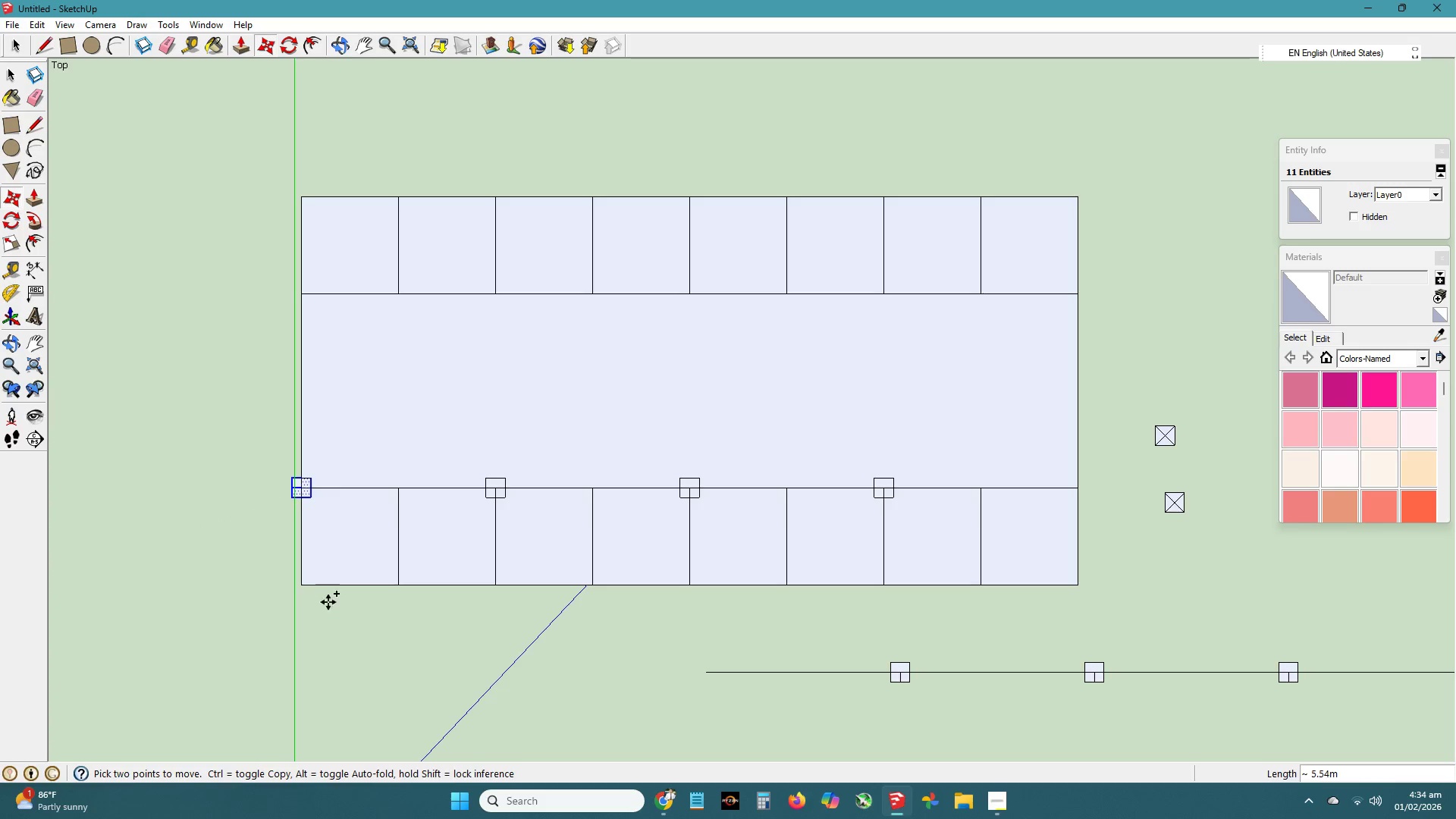 
key(Control+V)
 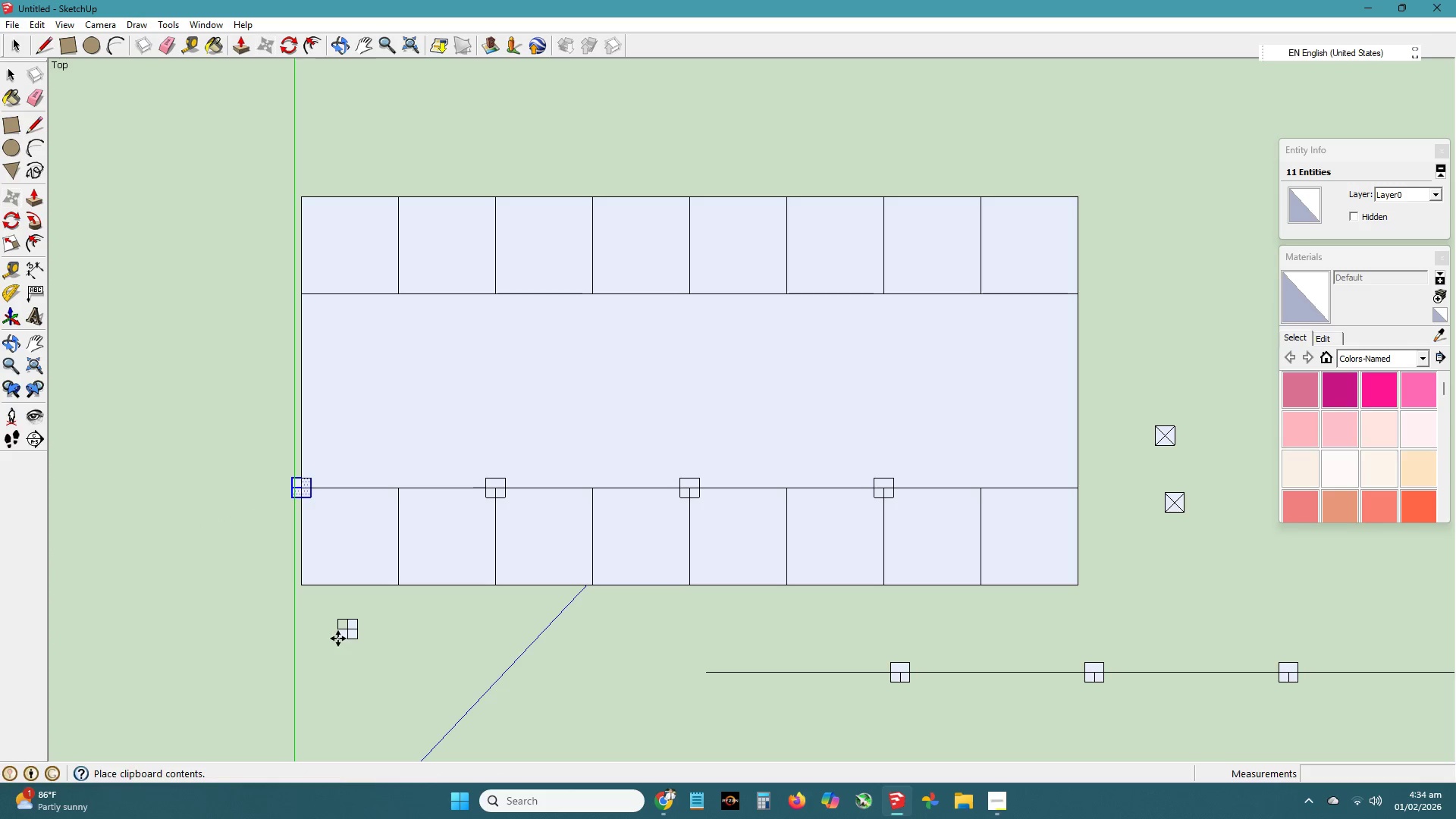 
left_click([338, 639])
 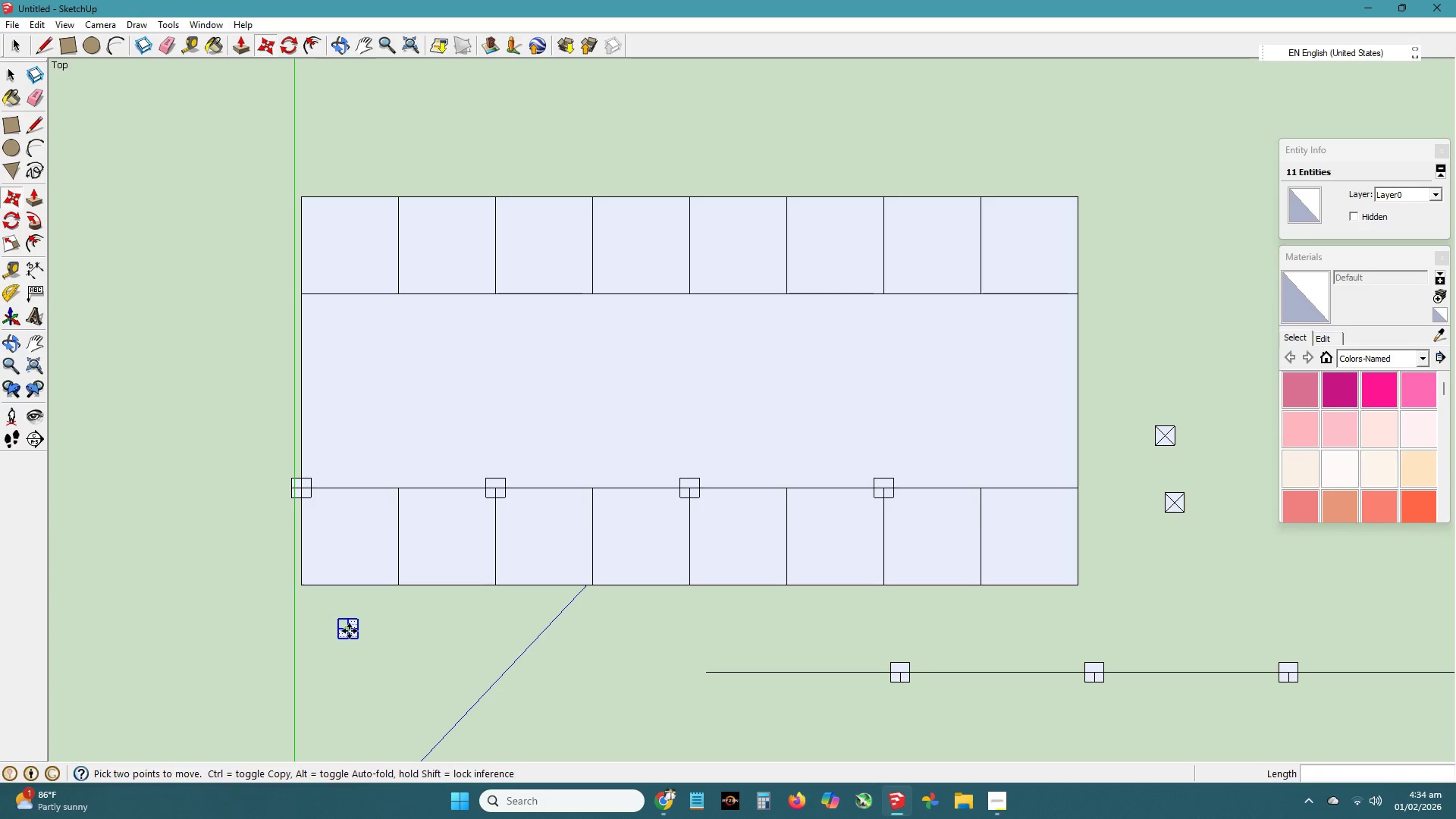 
left_click([350, 631])
 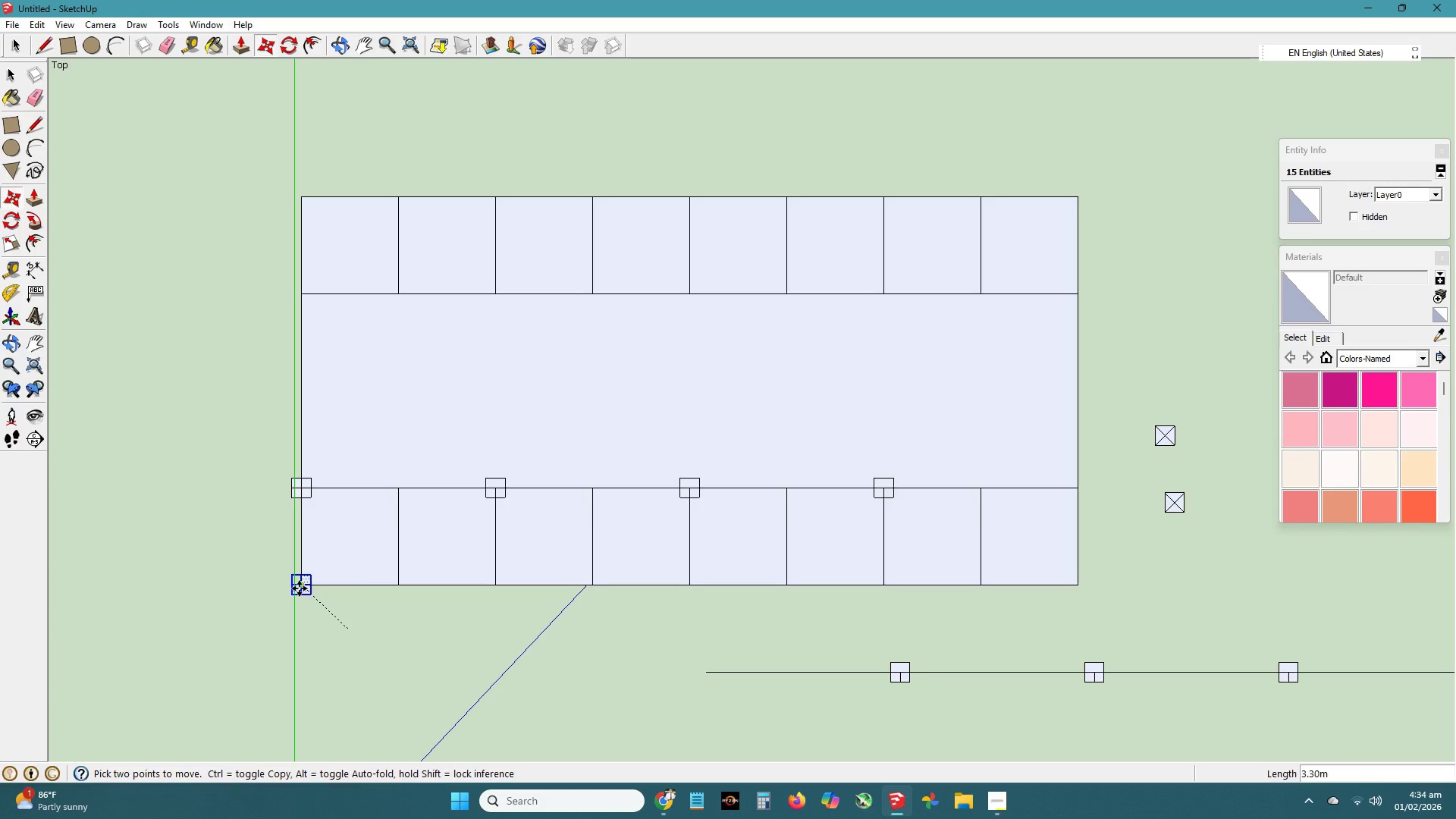 
wait(5.34)
 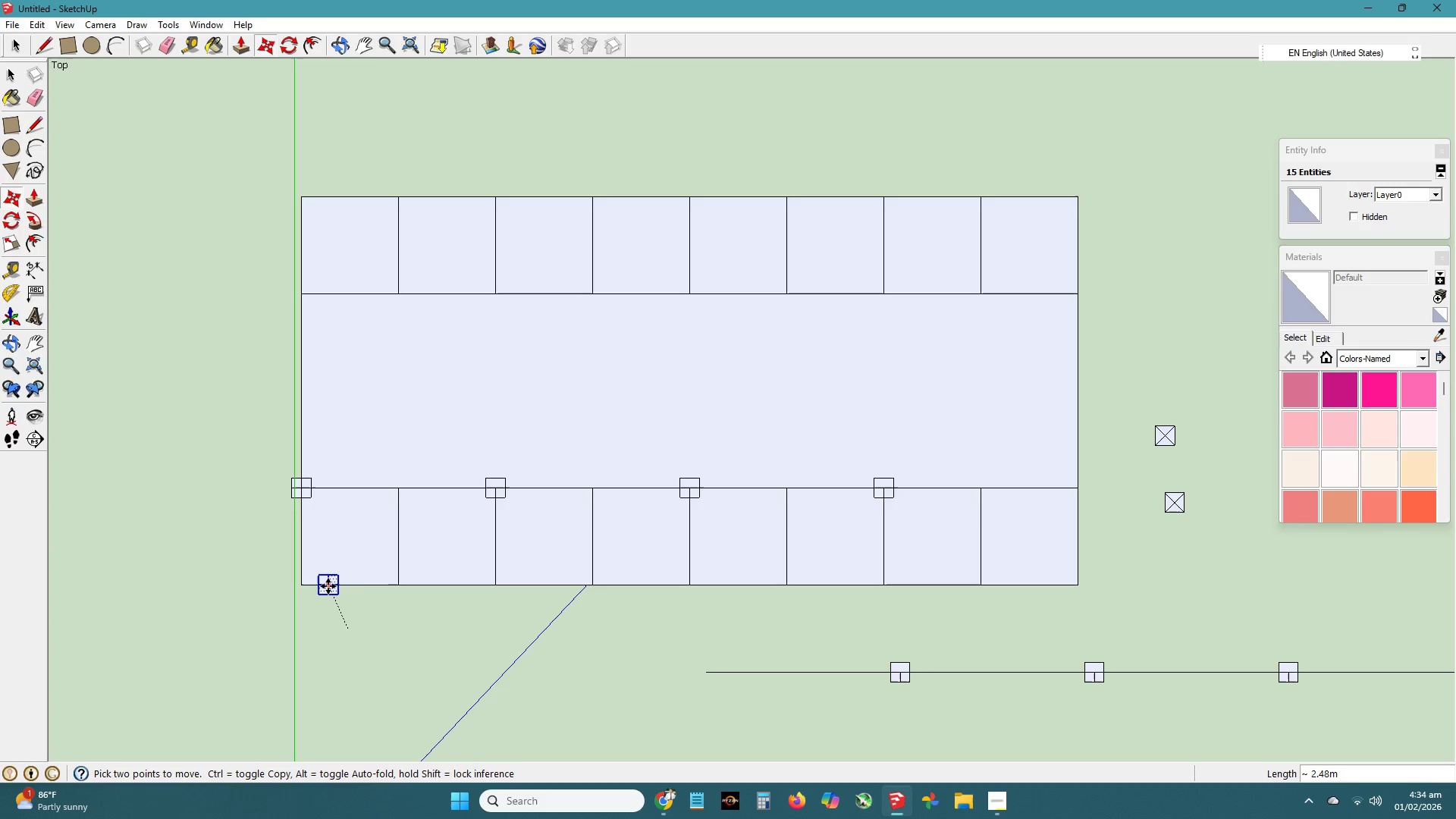 
left_click([303, 588])
 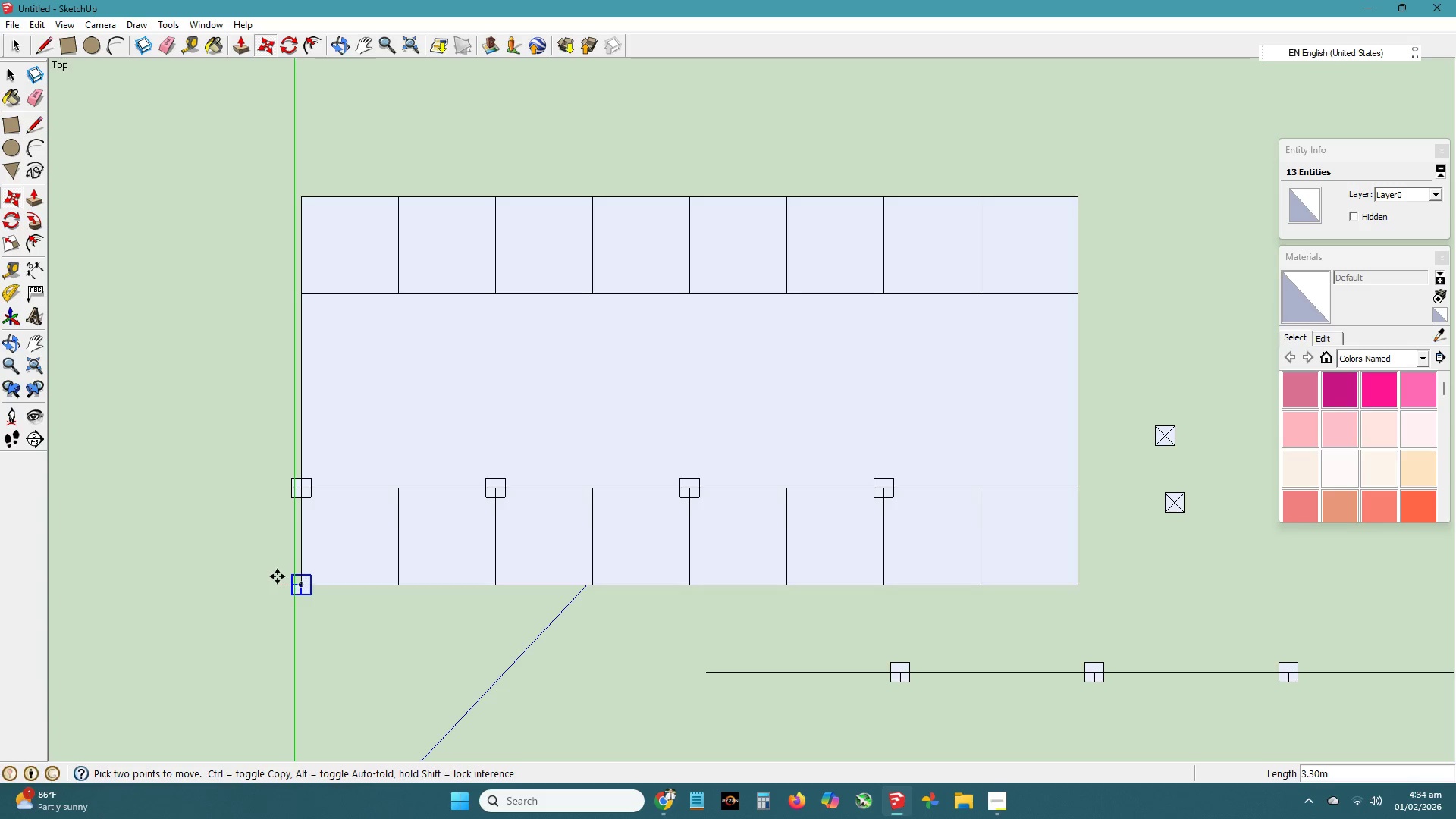 
type(bvh)
 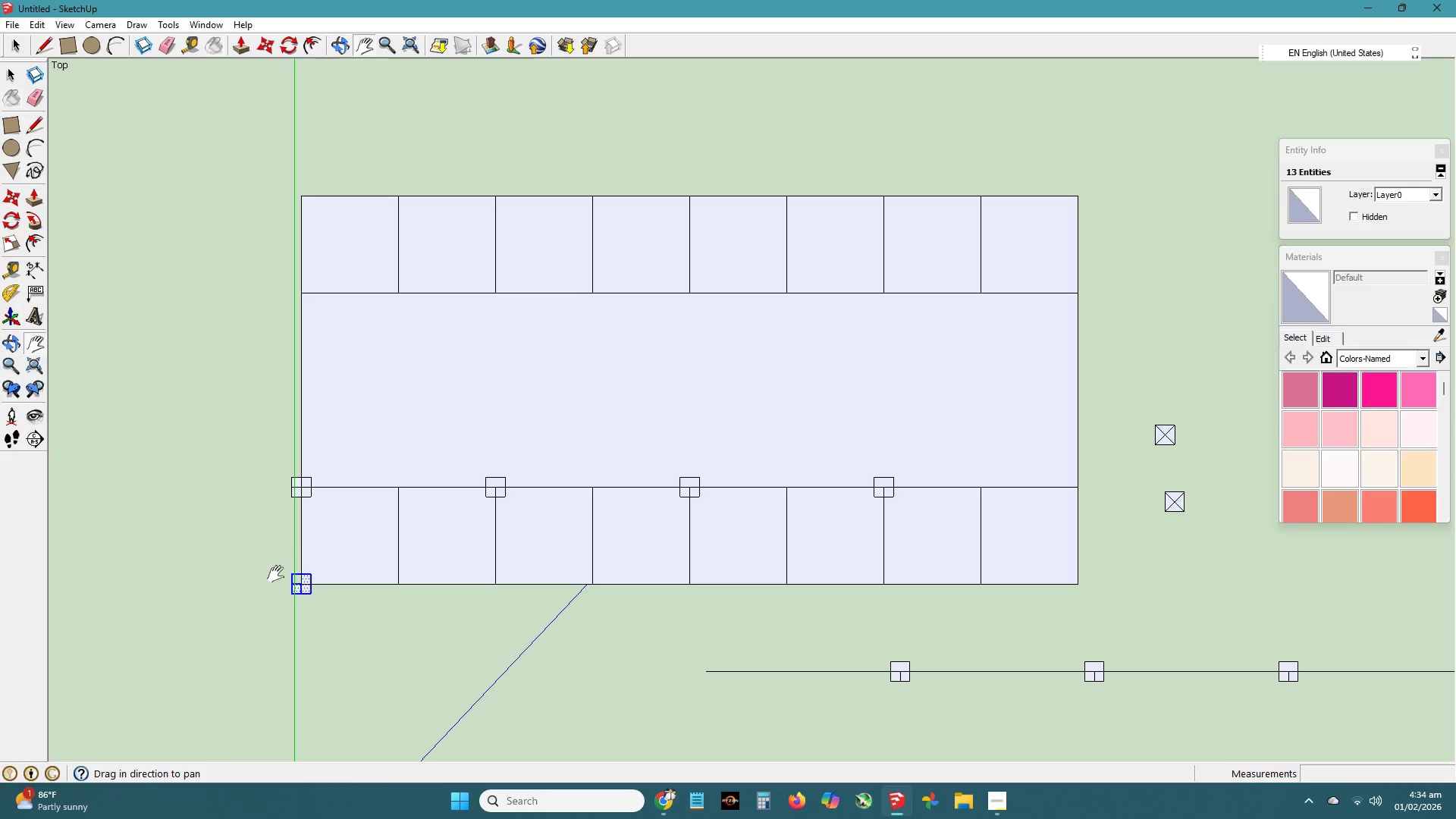 
left_click_drag(start_coordinate=[281, 576], to_coordinate=[249, 570])
 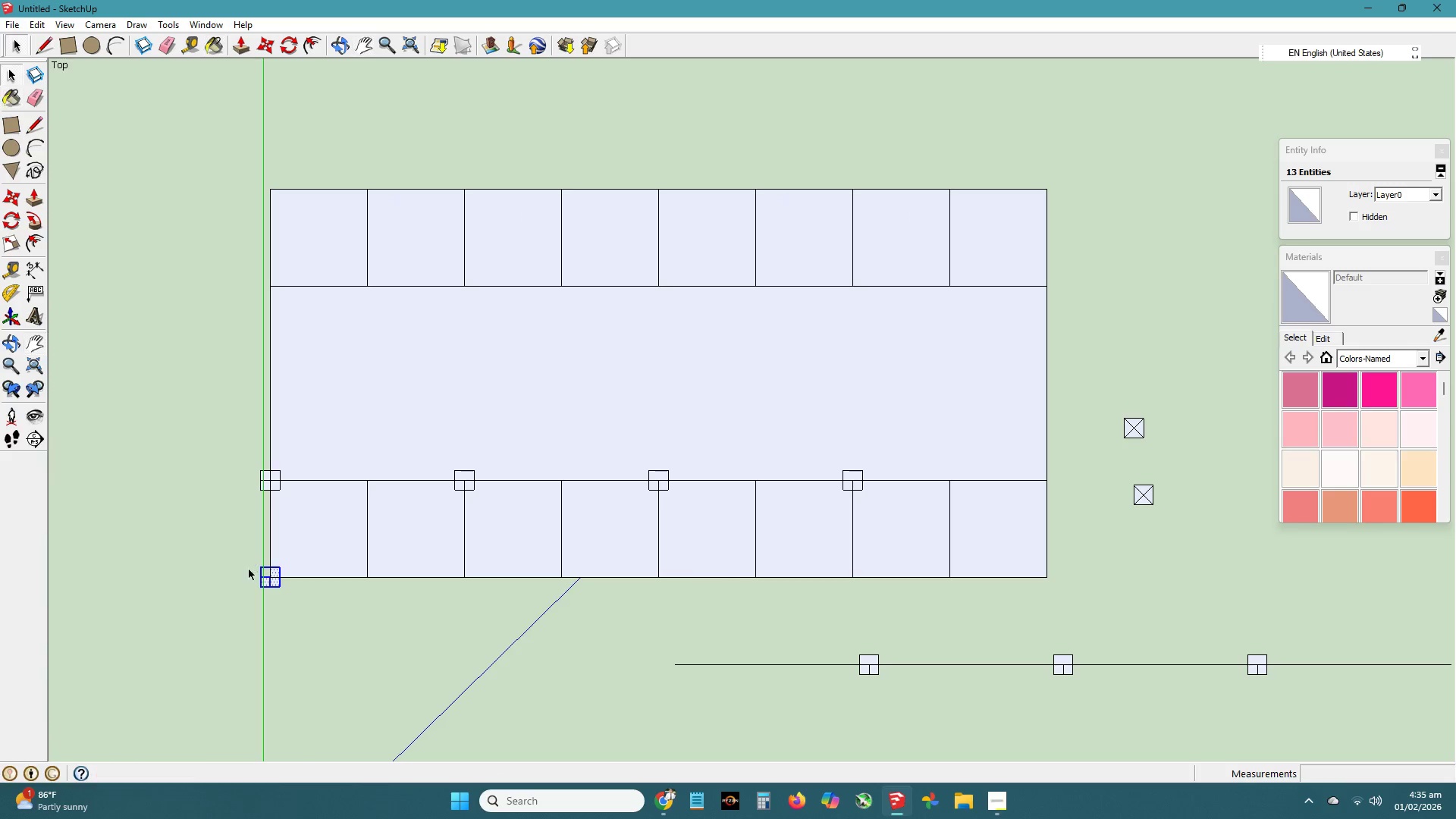 
key(Space)
 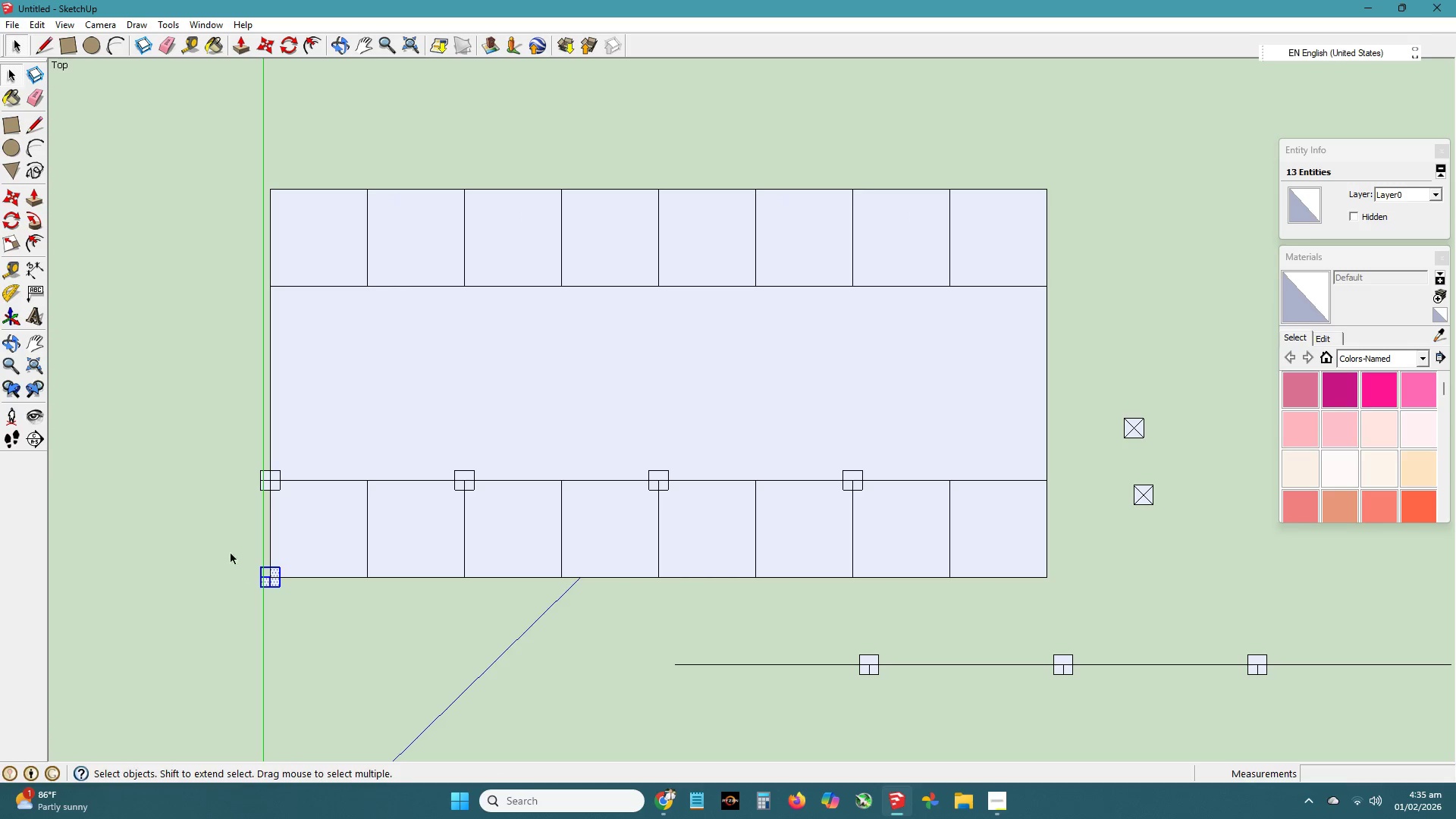 
left_click_drag(start_coordinate=[231, 552], to_coordinate=[334, 626])
 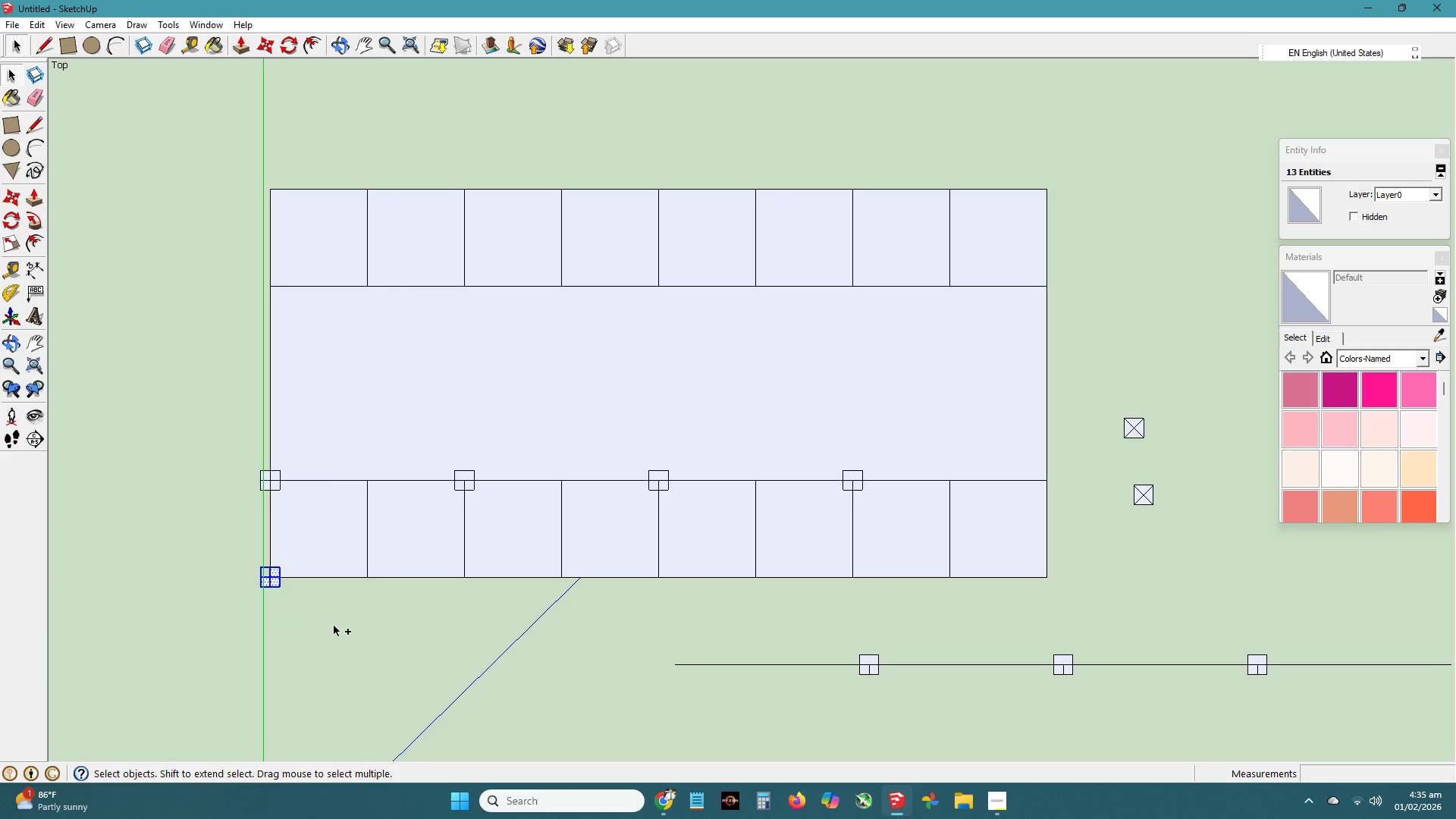 
key(Control+C)
 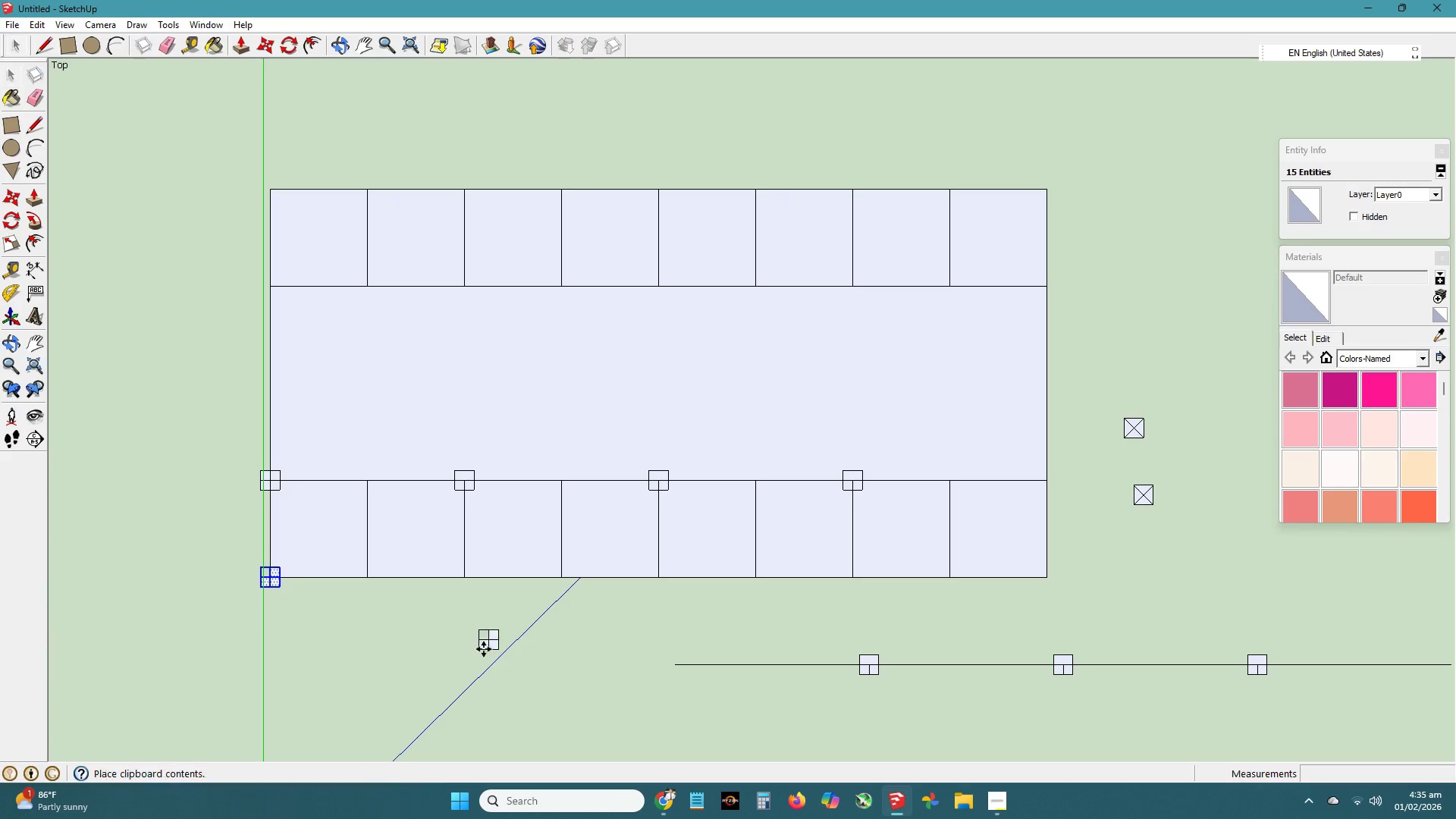 
key(Control+V)
 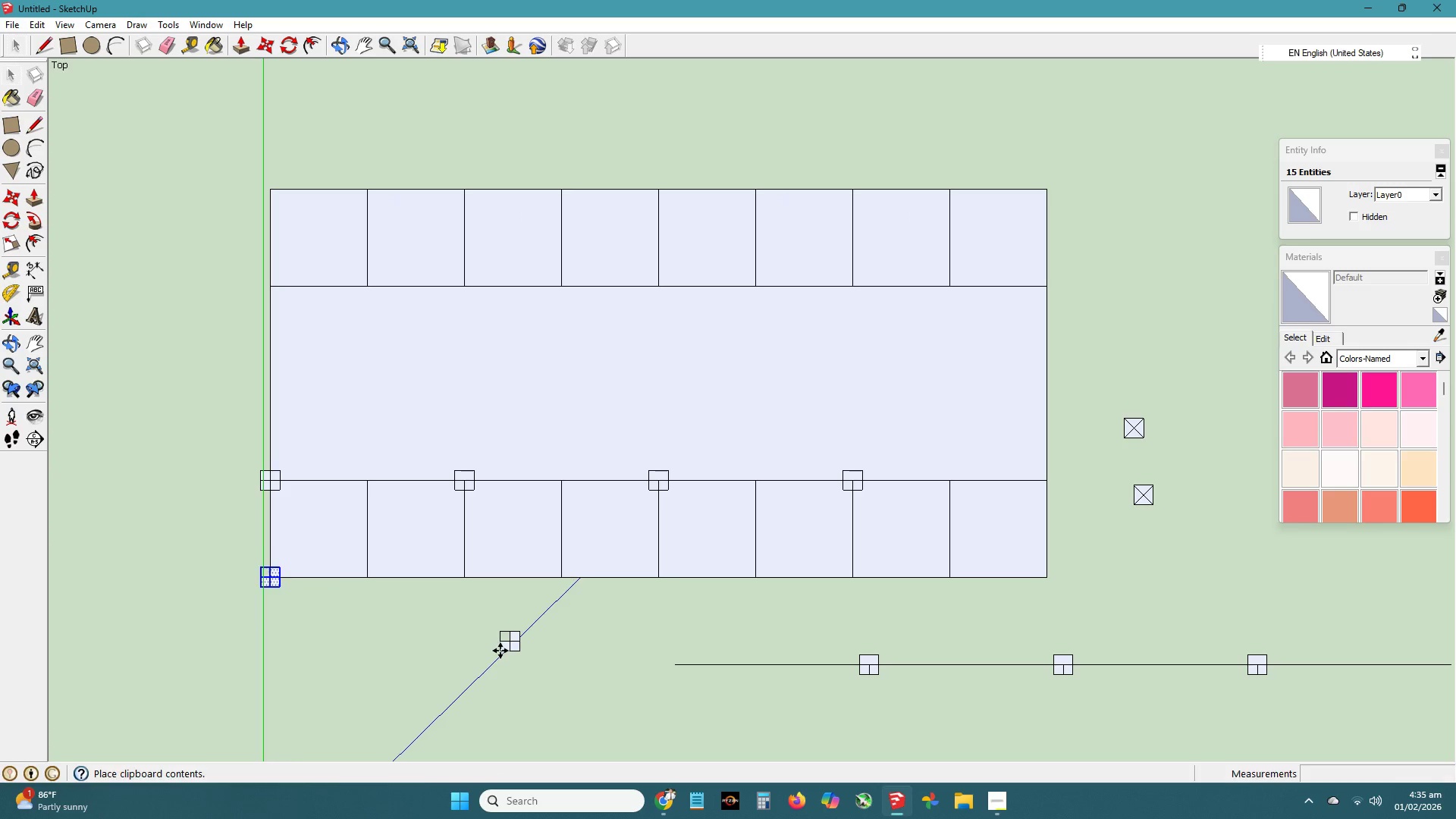 
left_click([500, 651])
 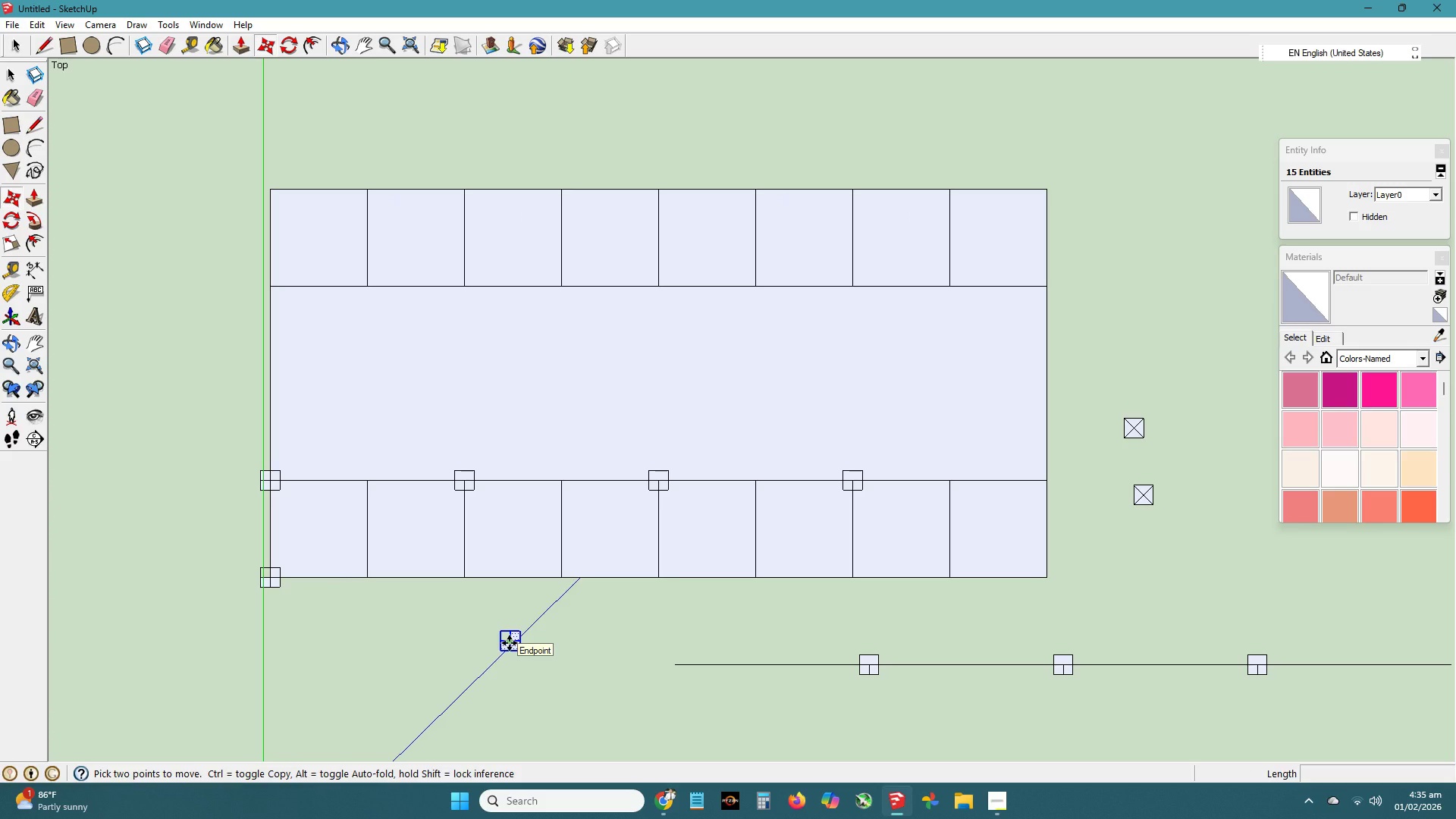 
key(H)
 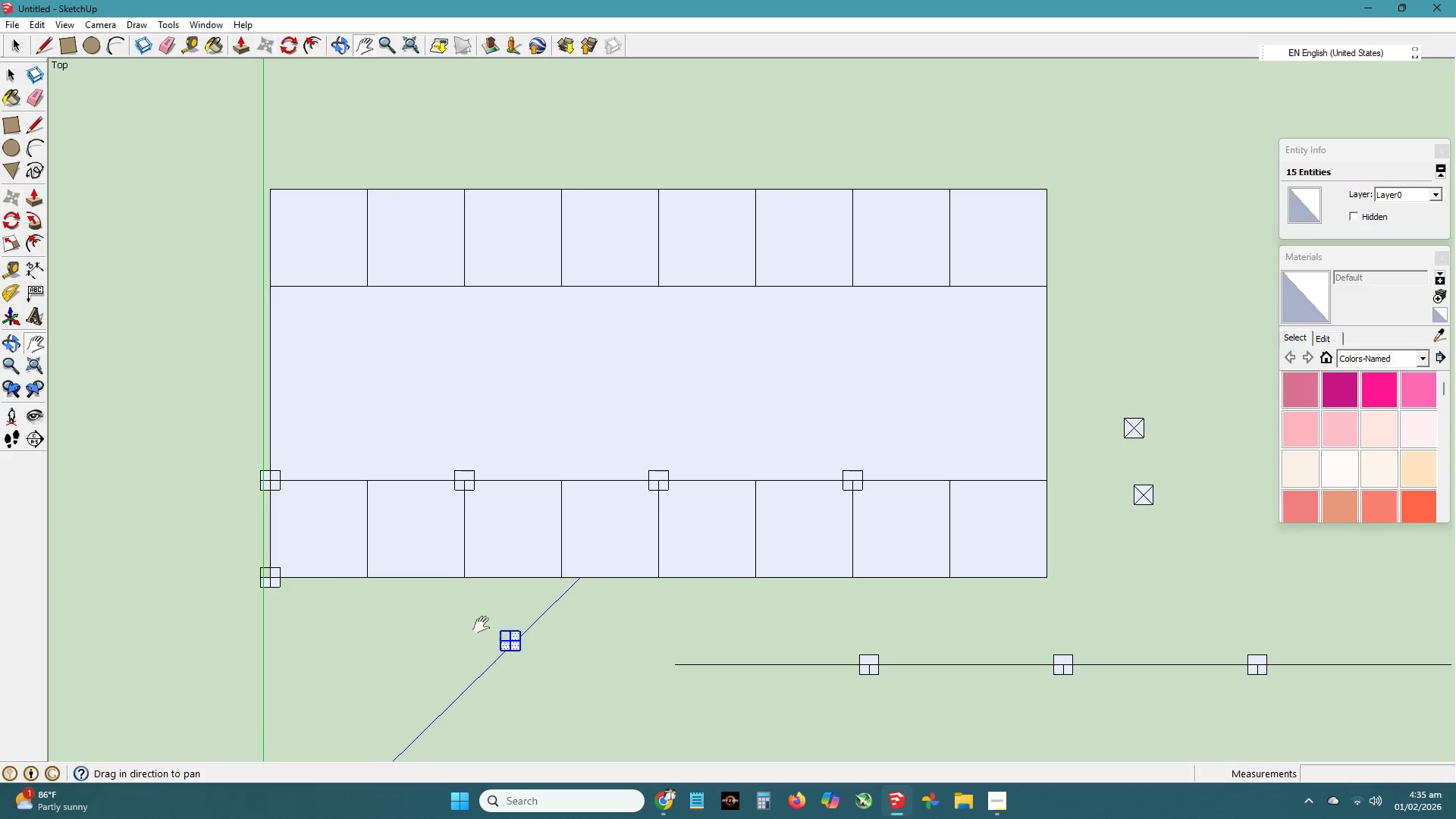 
type( evb)
 